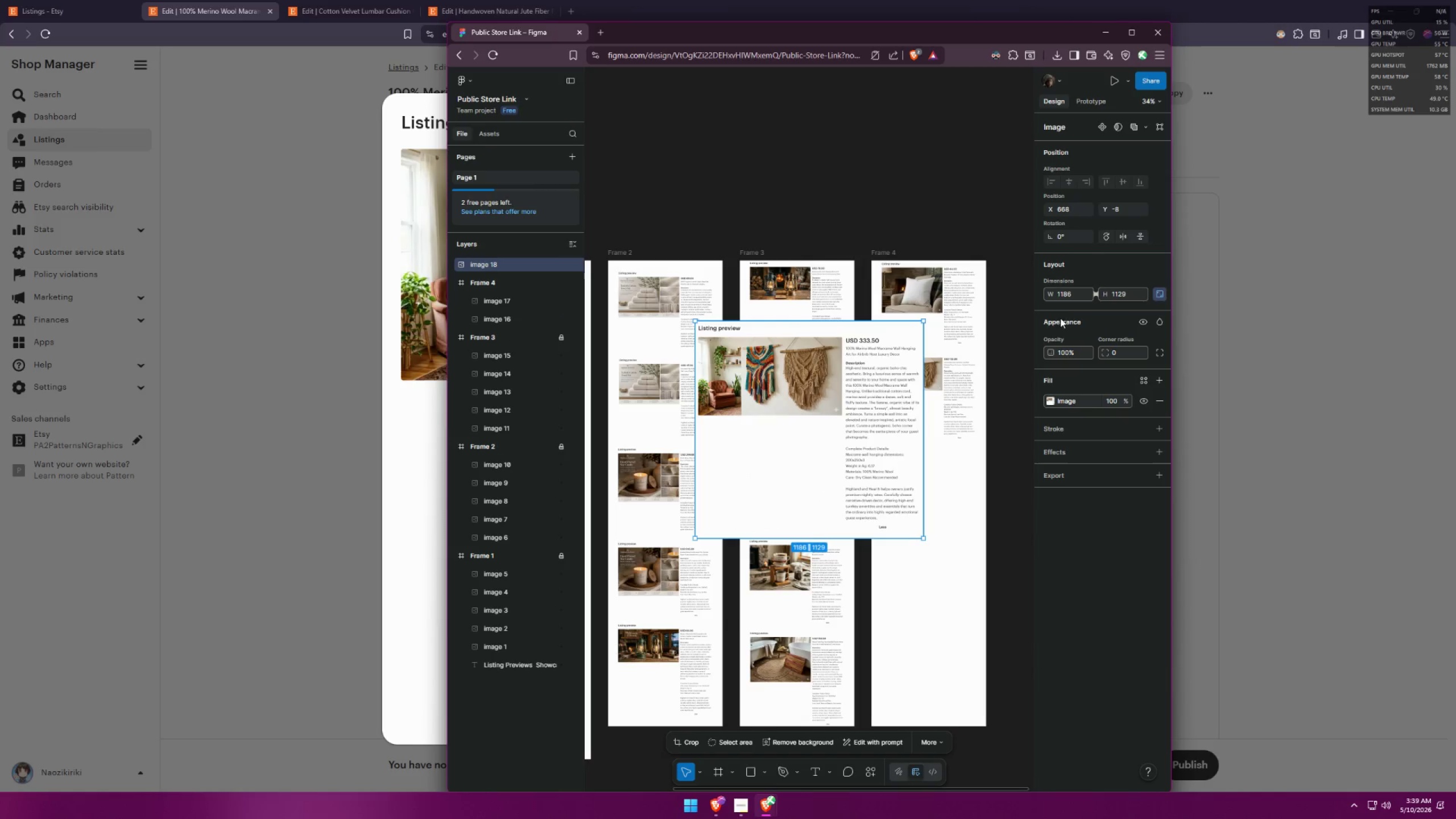 
left_click([1068, 293])
 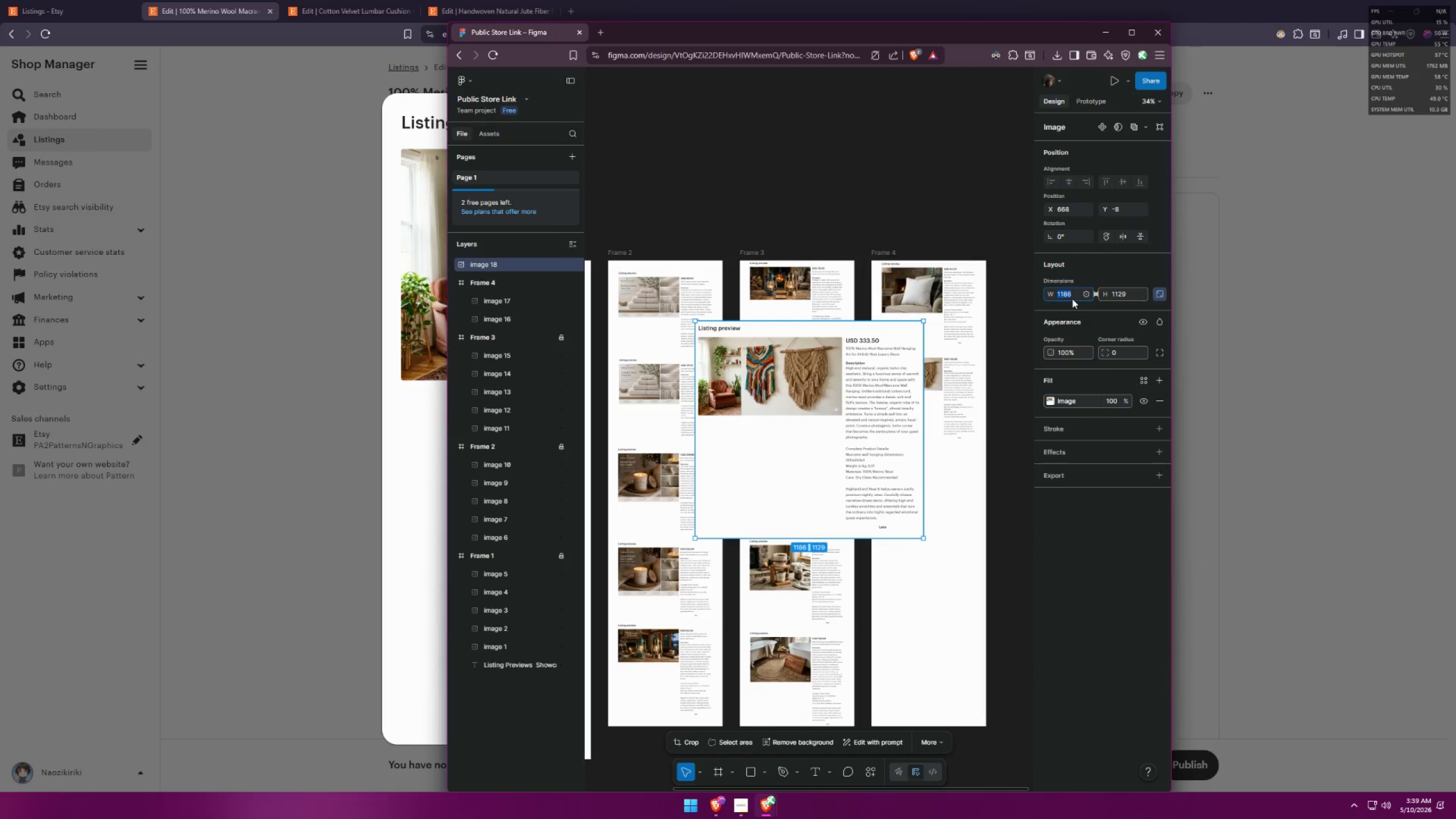 
type(500)
 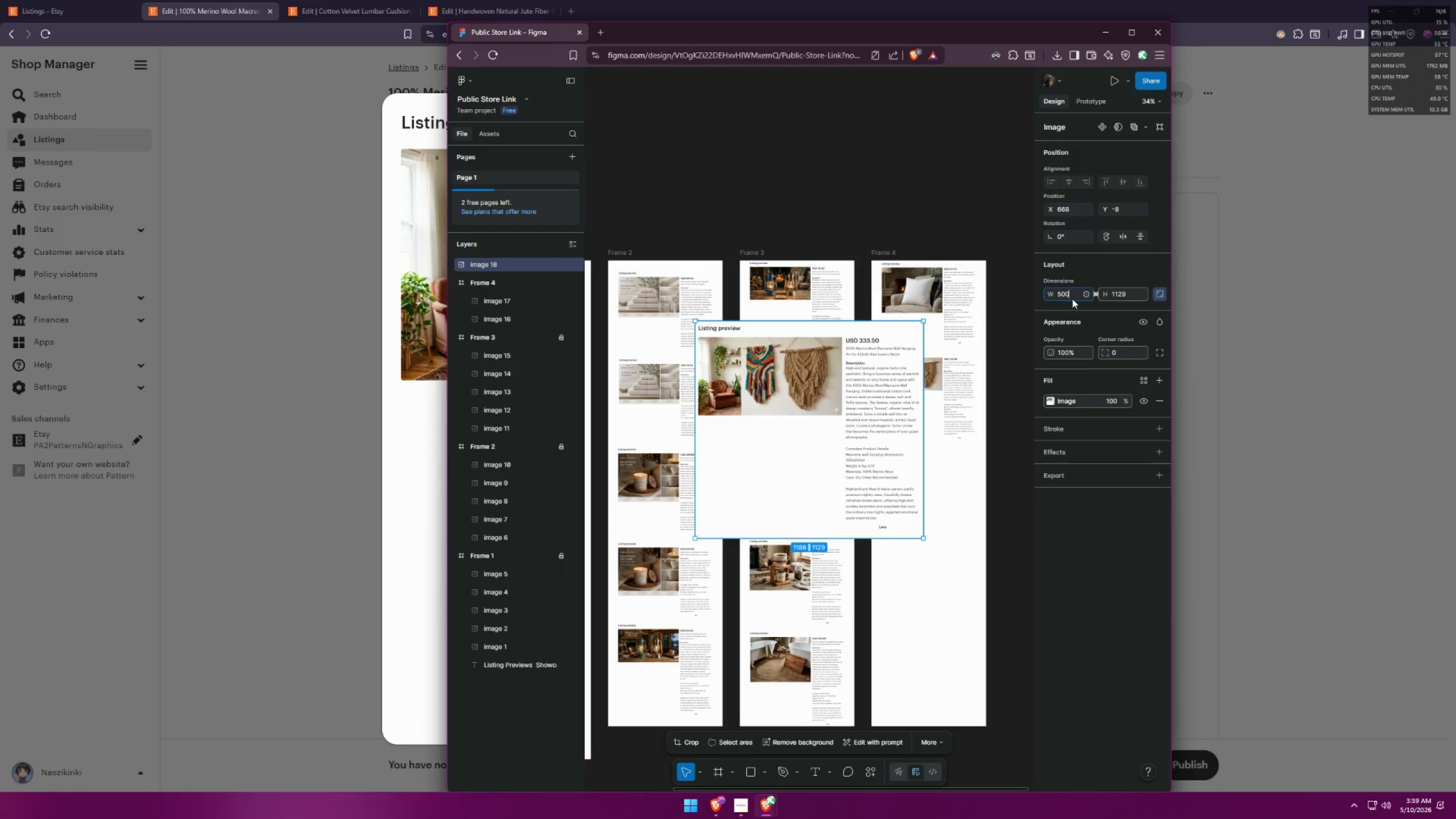 
key(Enter)
 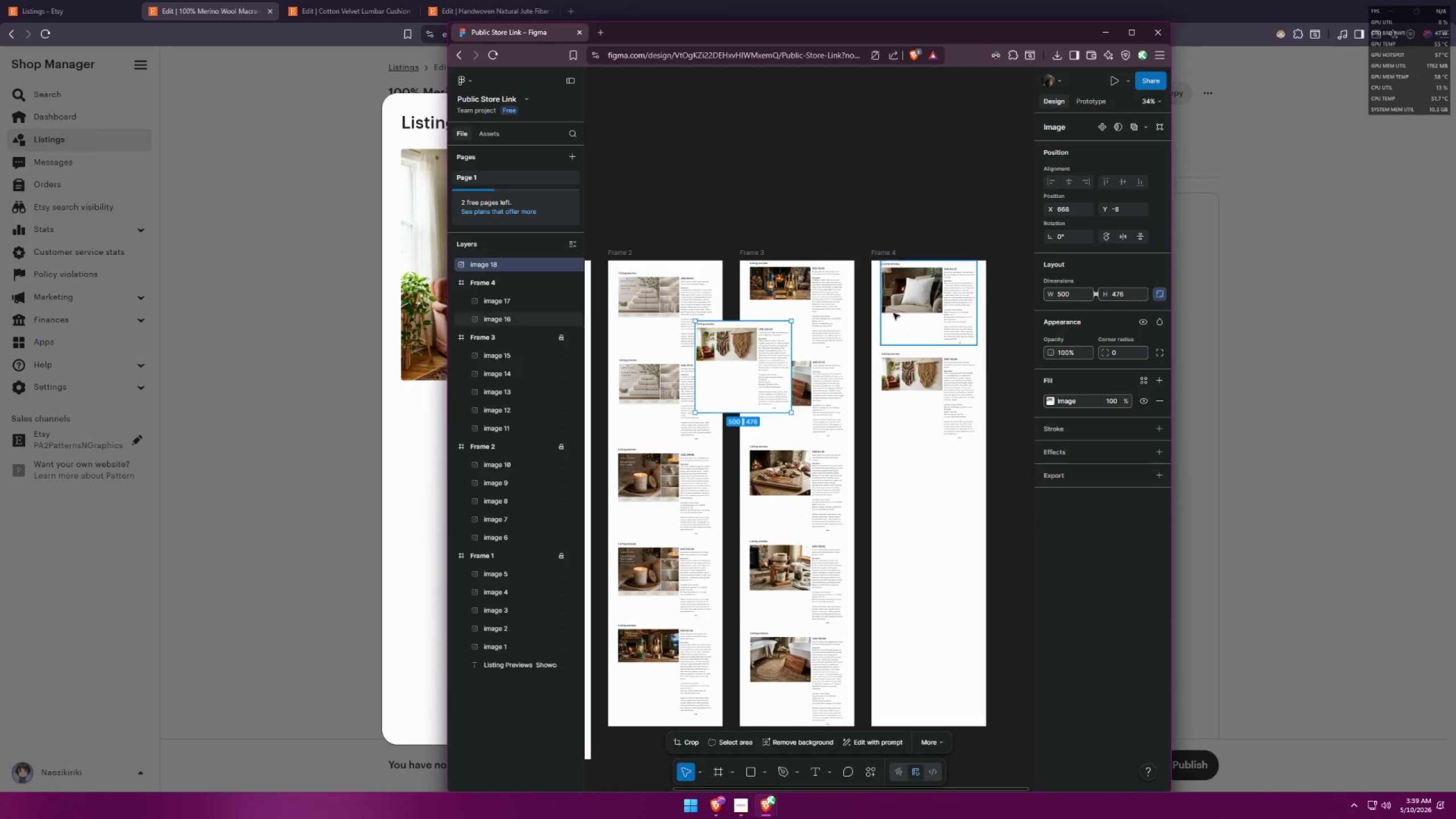 
left_click_drag(start_coordinate=[744, 373], to_coordinate=[928, 498])
 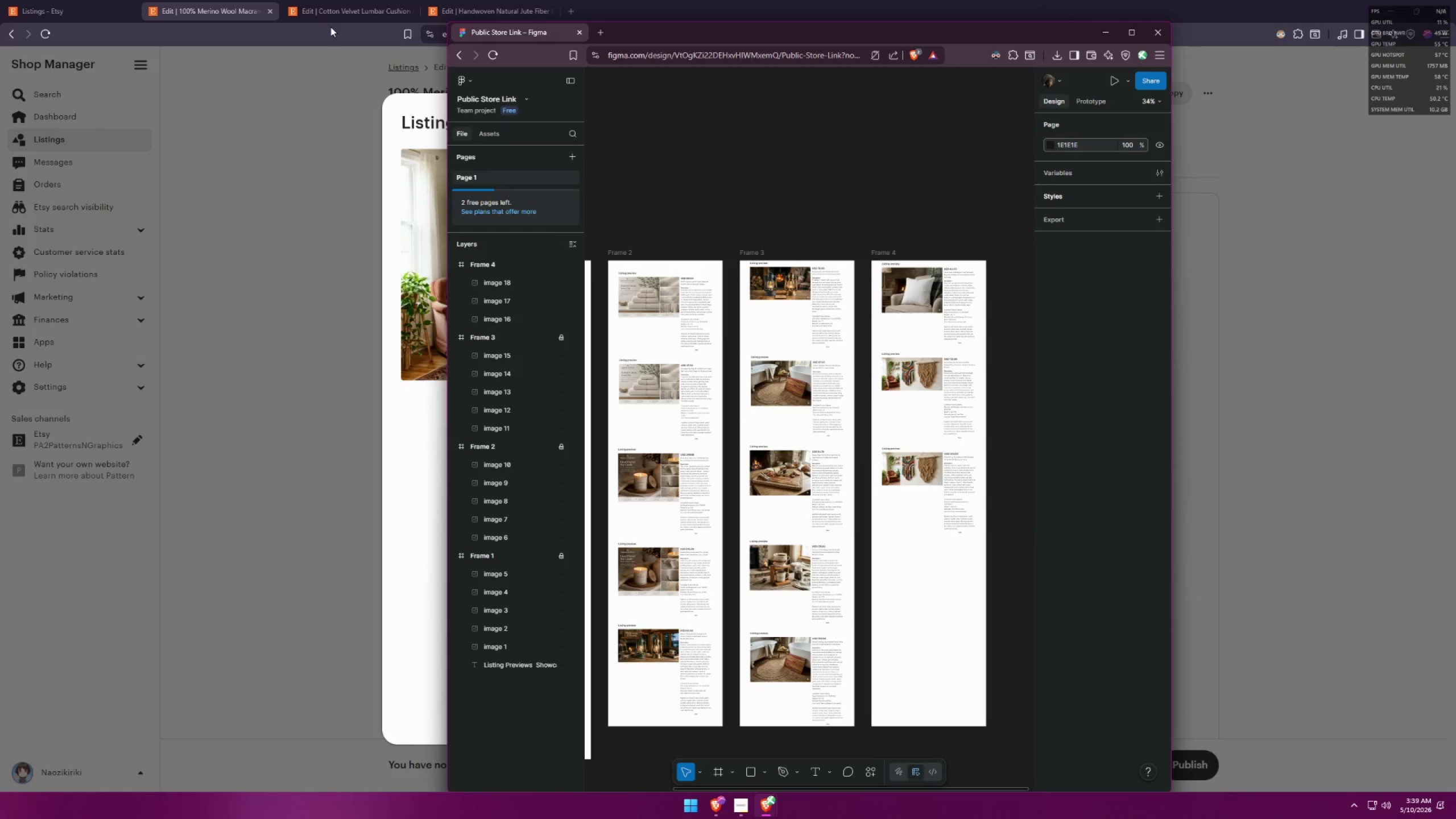 
left_click([271, 10])
 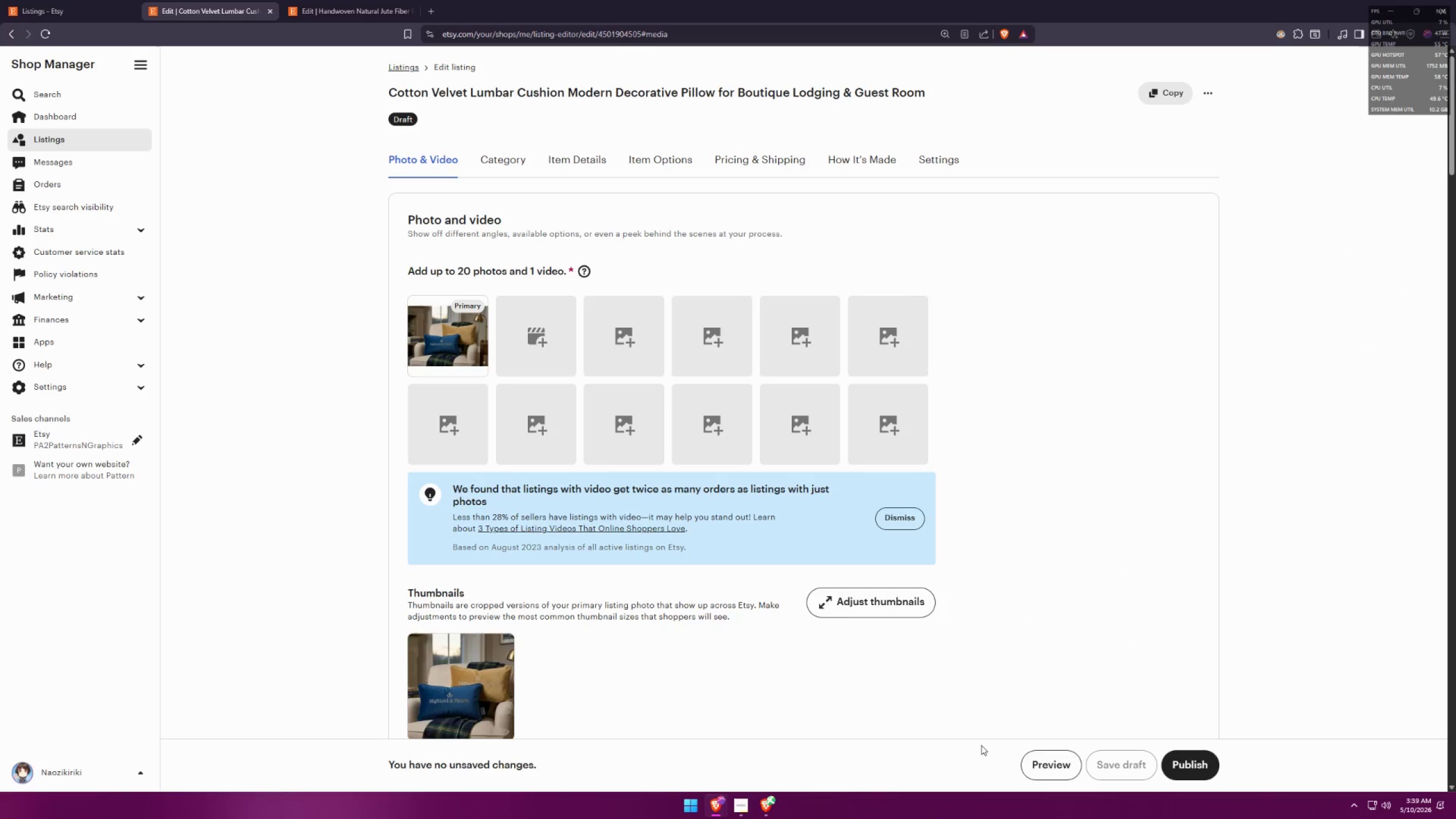 
left_click([1035, 758])
 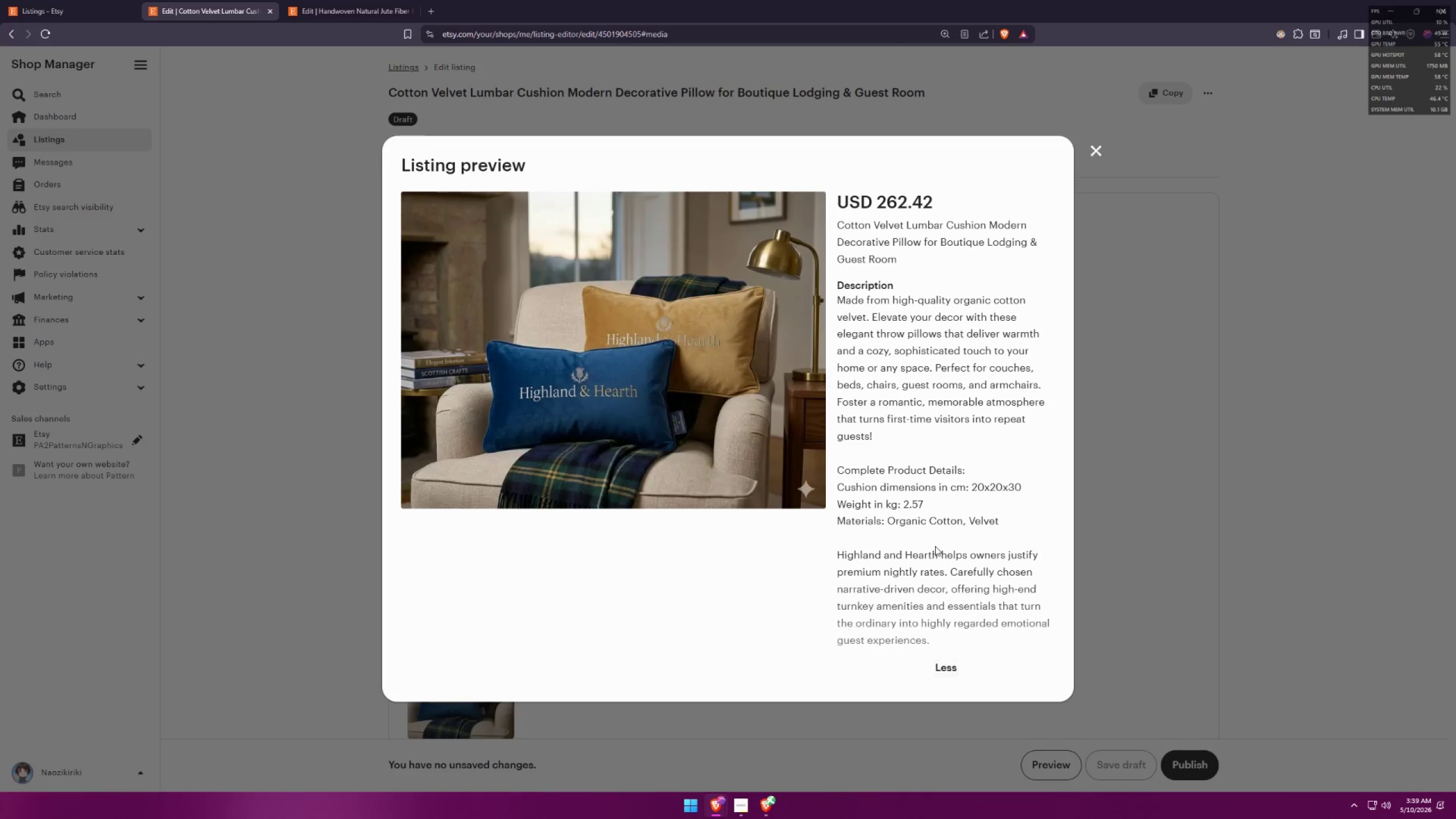 
key(Meta+MetaLeft)
 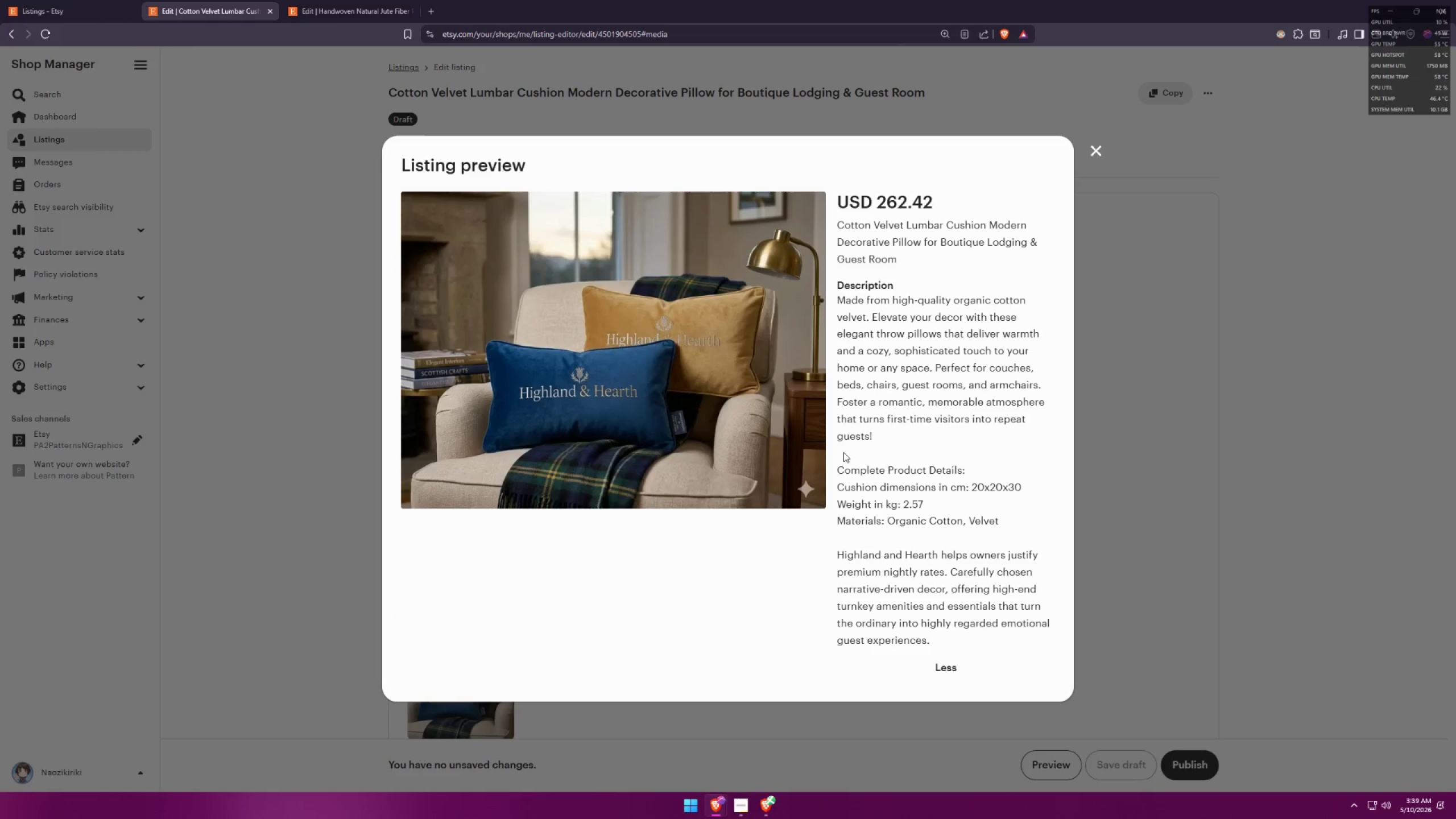 
key(Meta+Shift+ShiftLeft)
 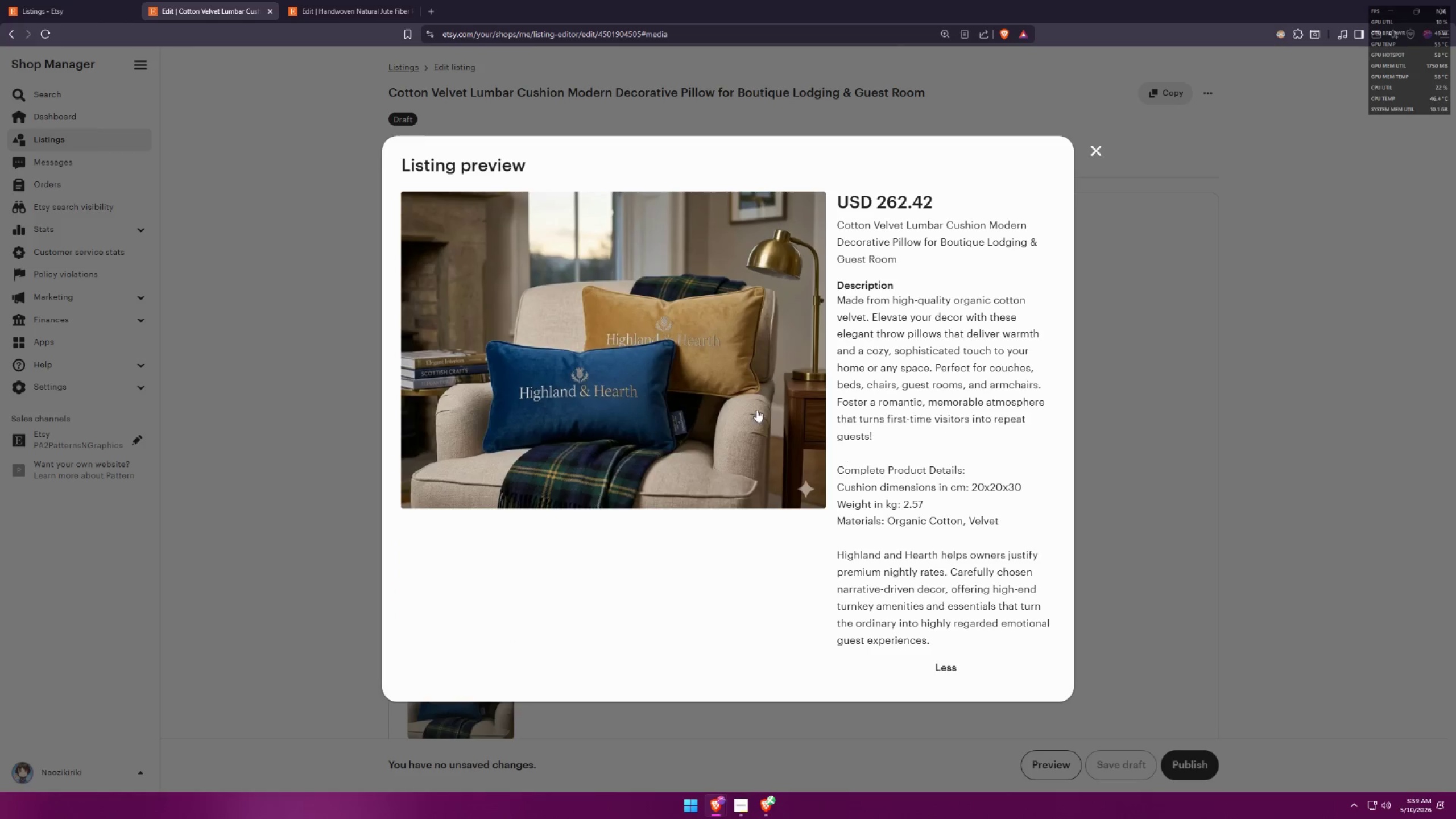 
key(Meta+Shift+S)
 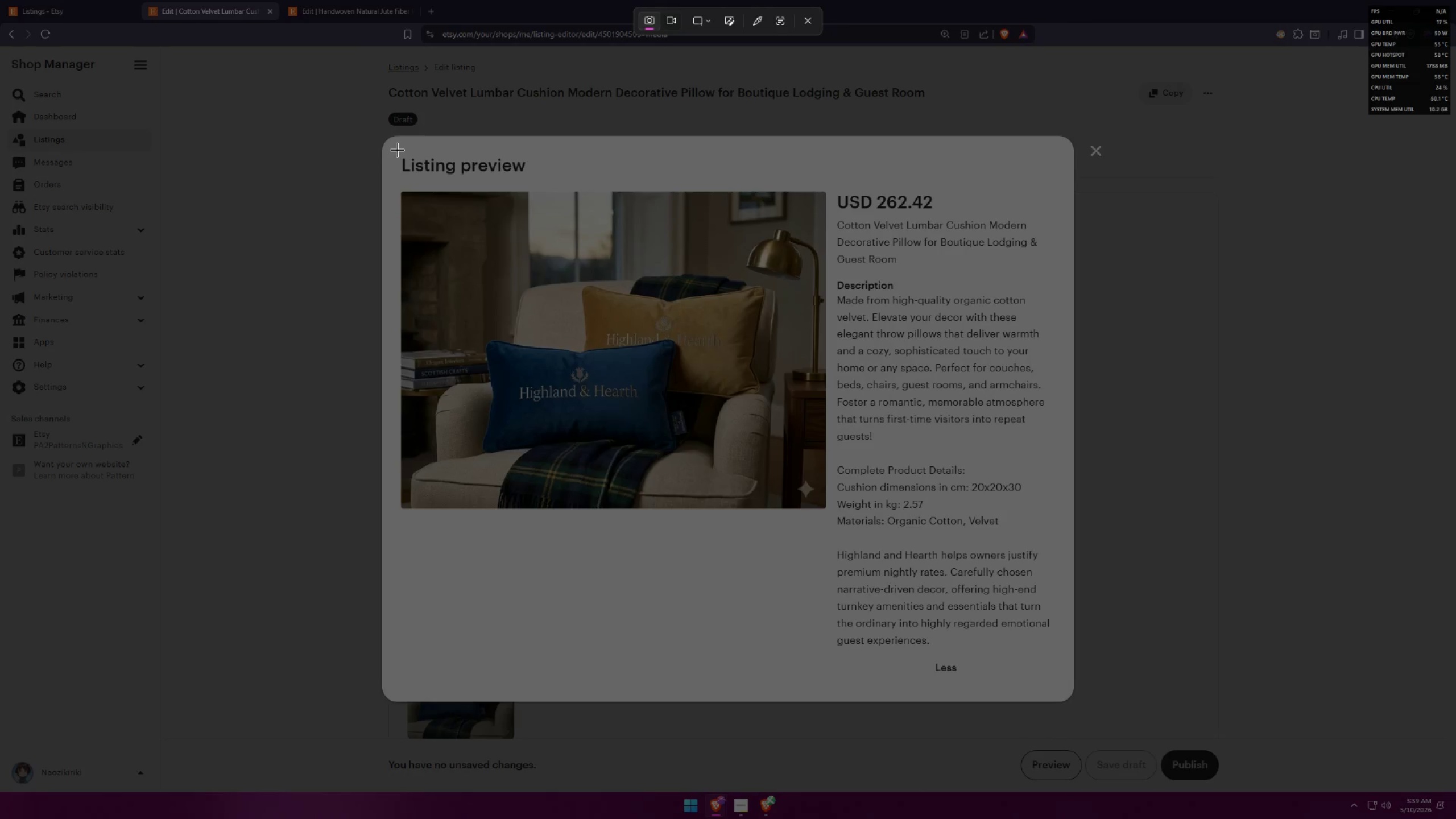 
left_click_drag(start_coordinate=[395, 146], to_coordinate=[1069, 684])
 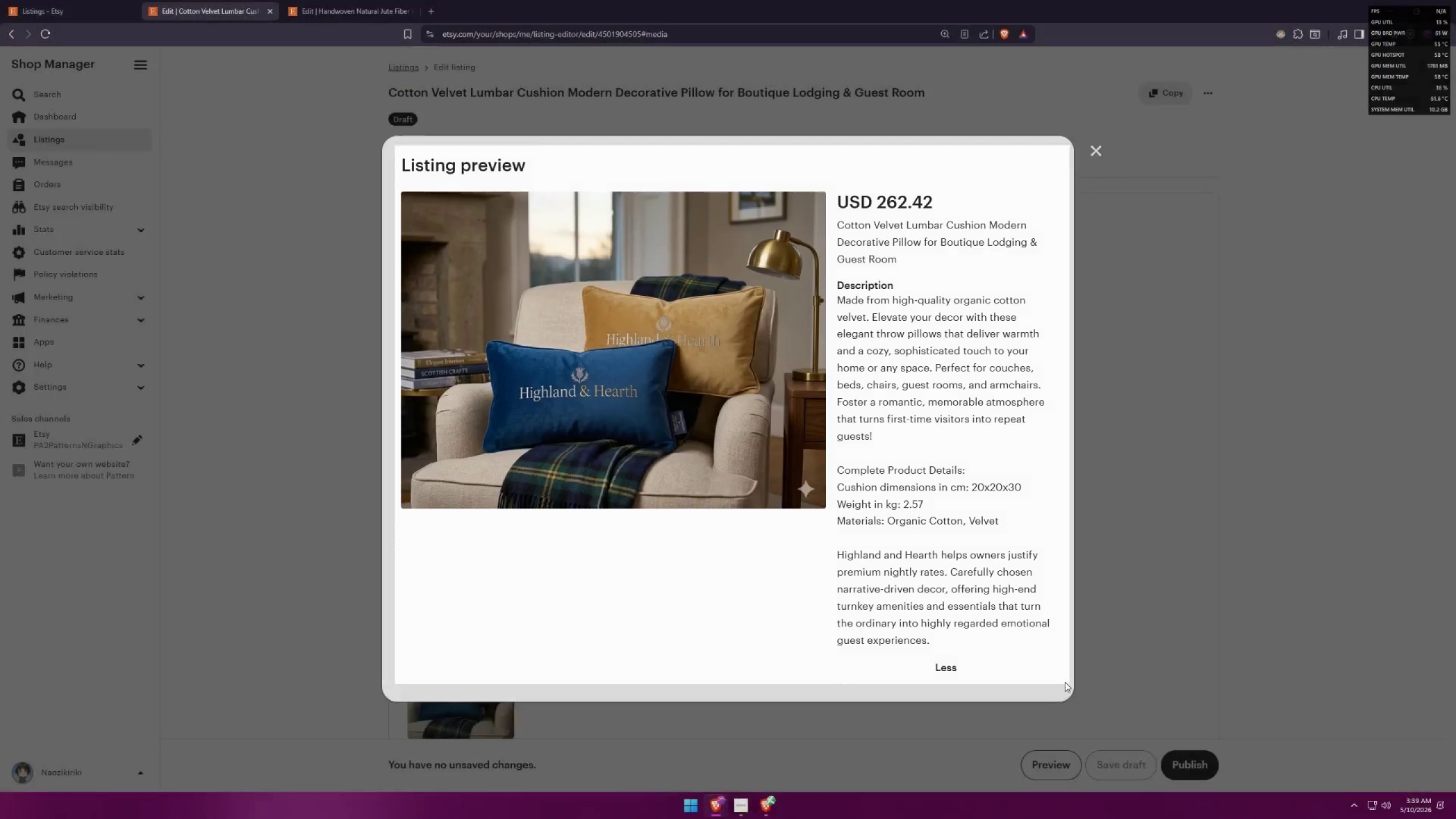 
key(Alt+AltLeft)
 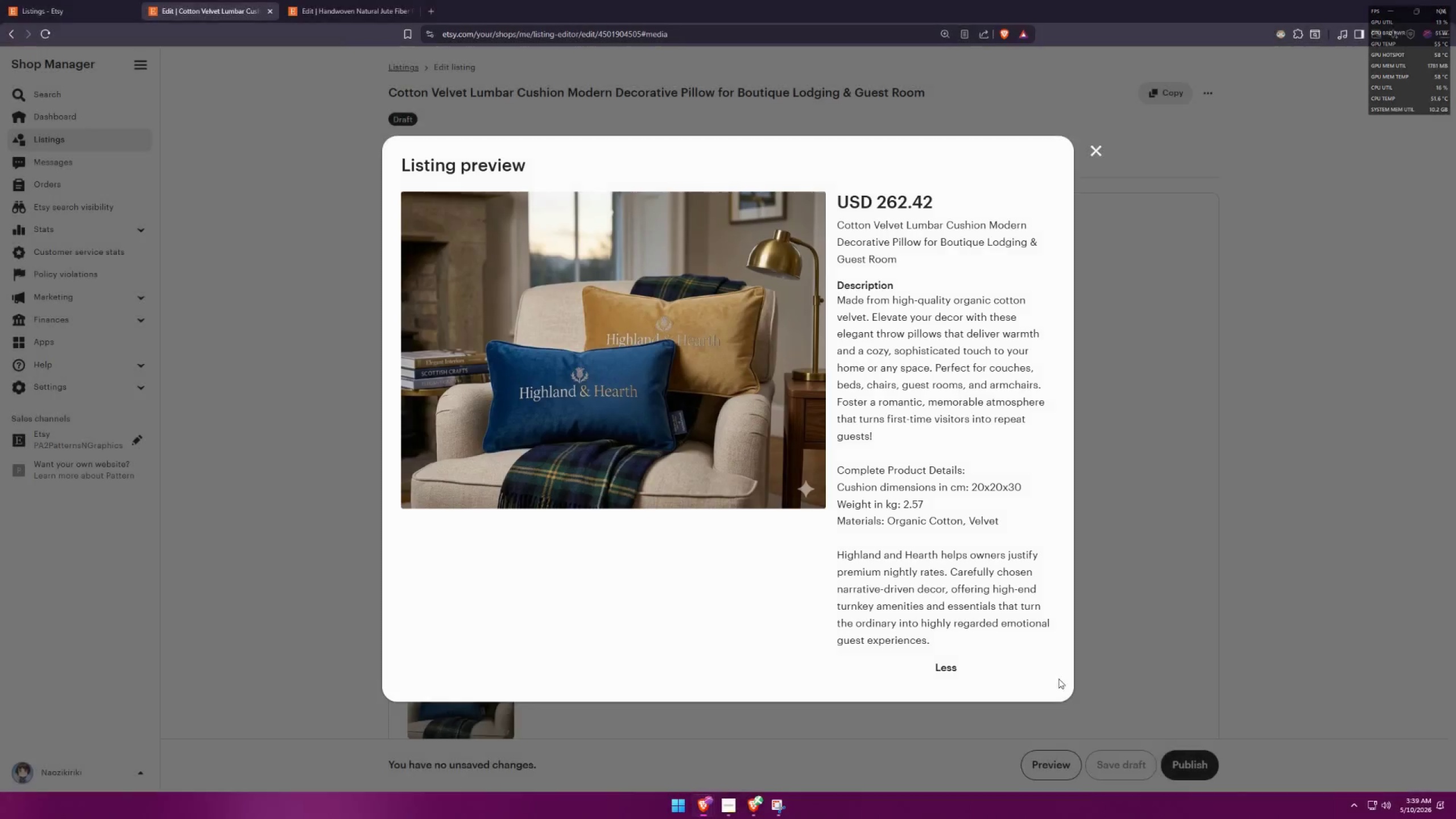 
key(Alt+Tab)
 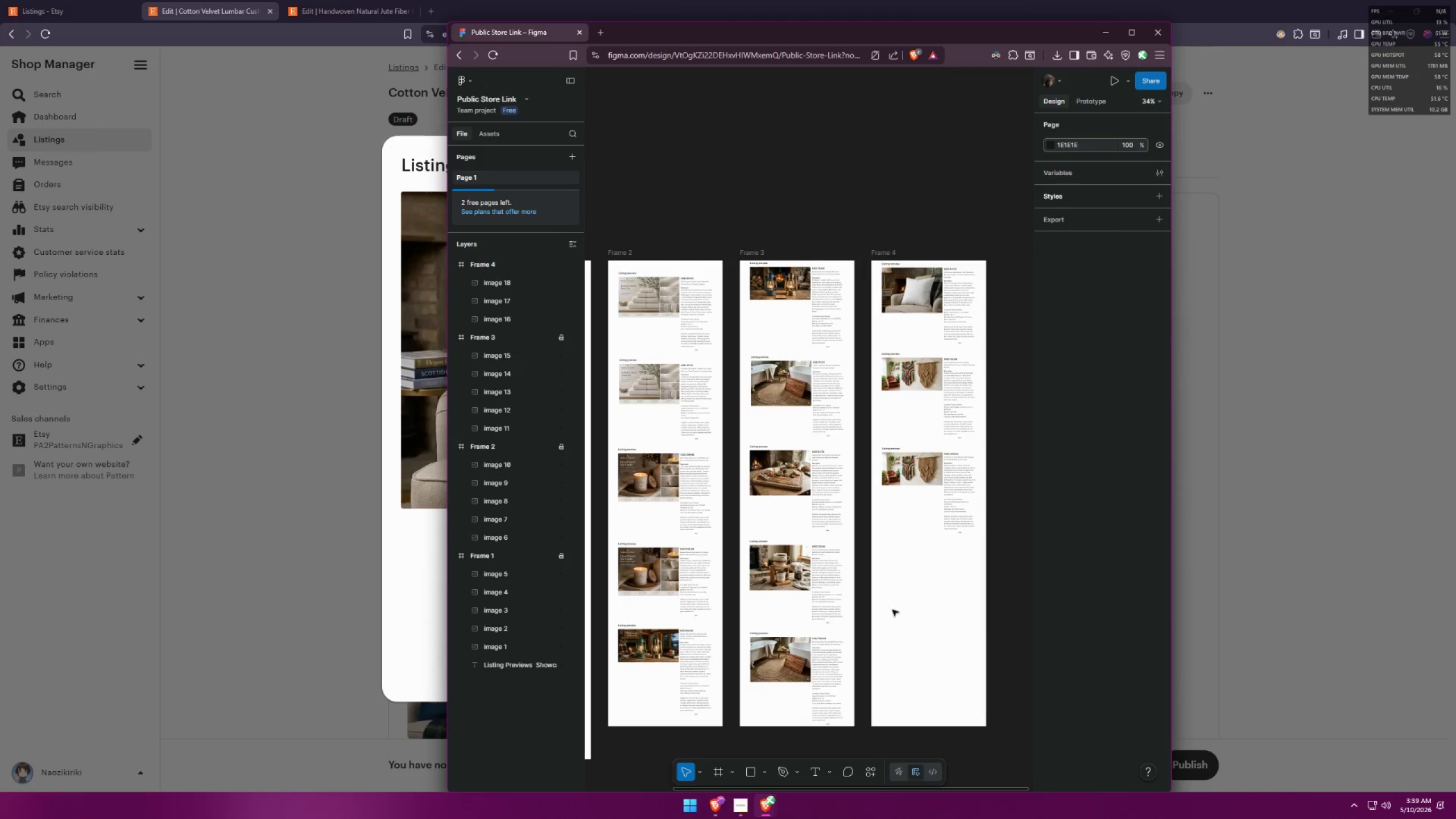 
left_click([885, 609])
 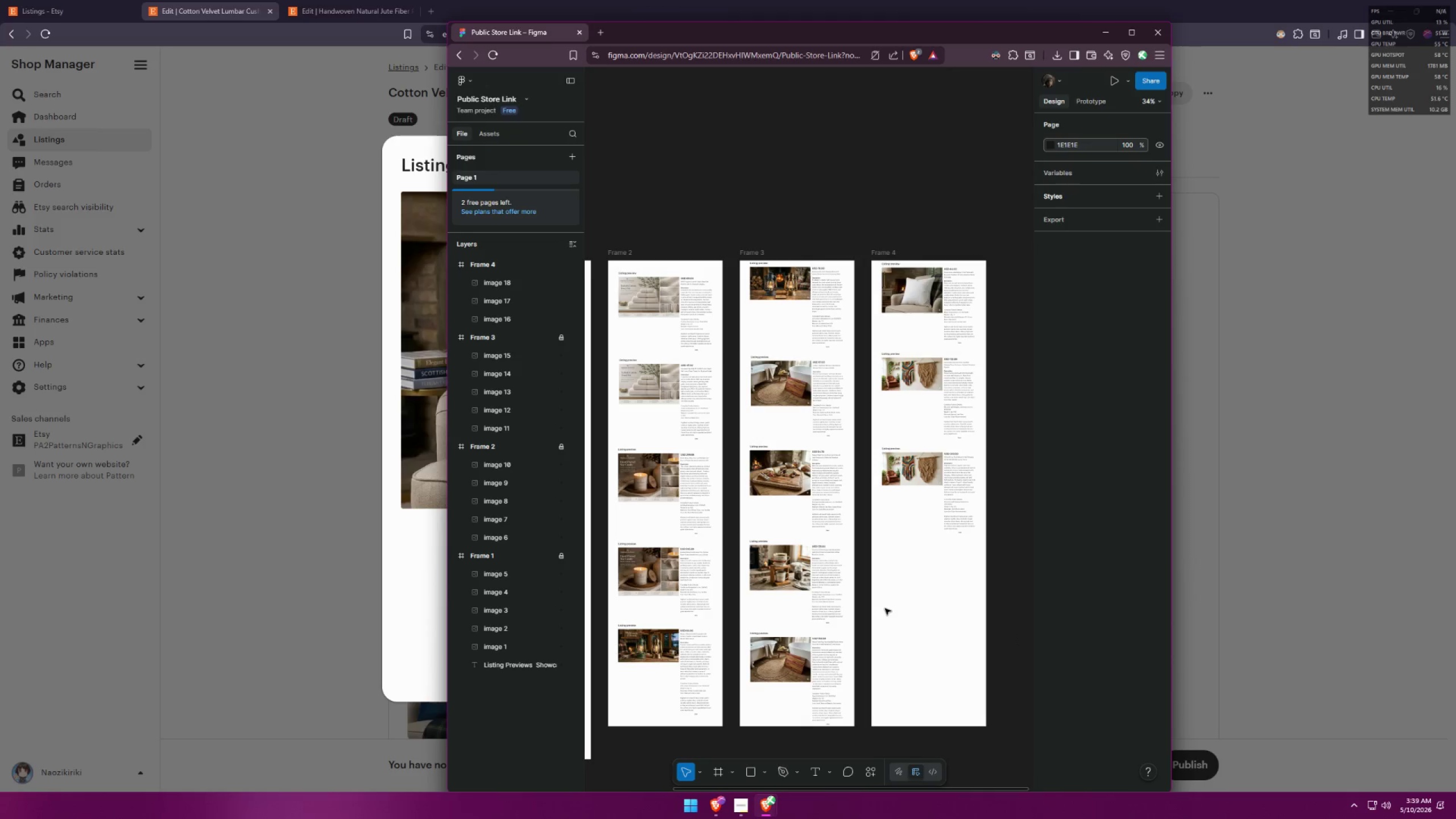 
key(Control+ControlLeft)
 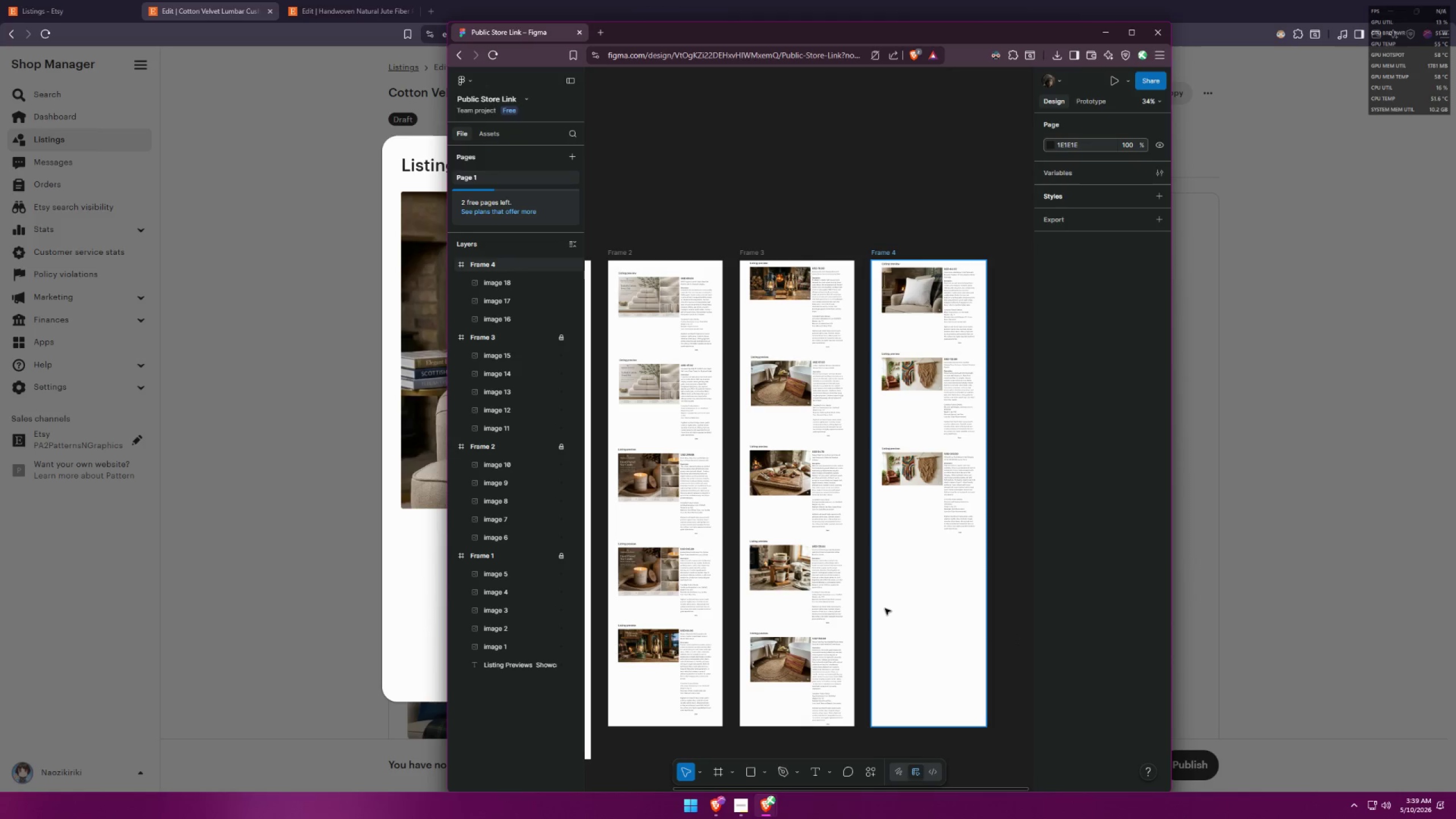 
key(Control+V)
 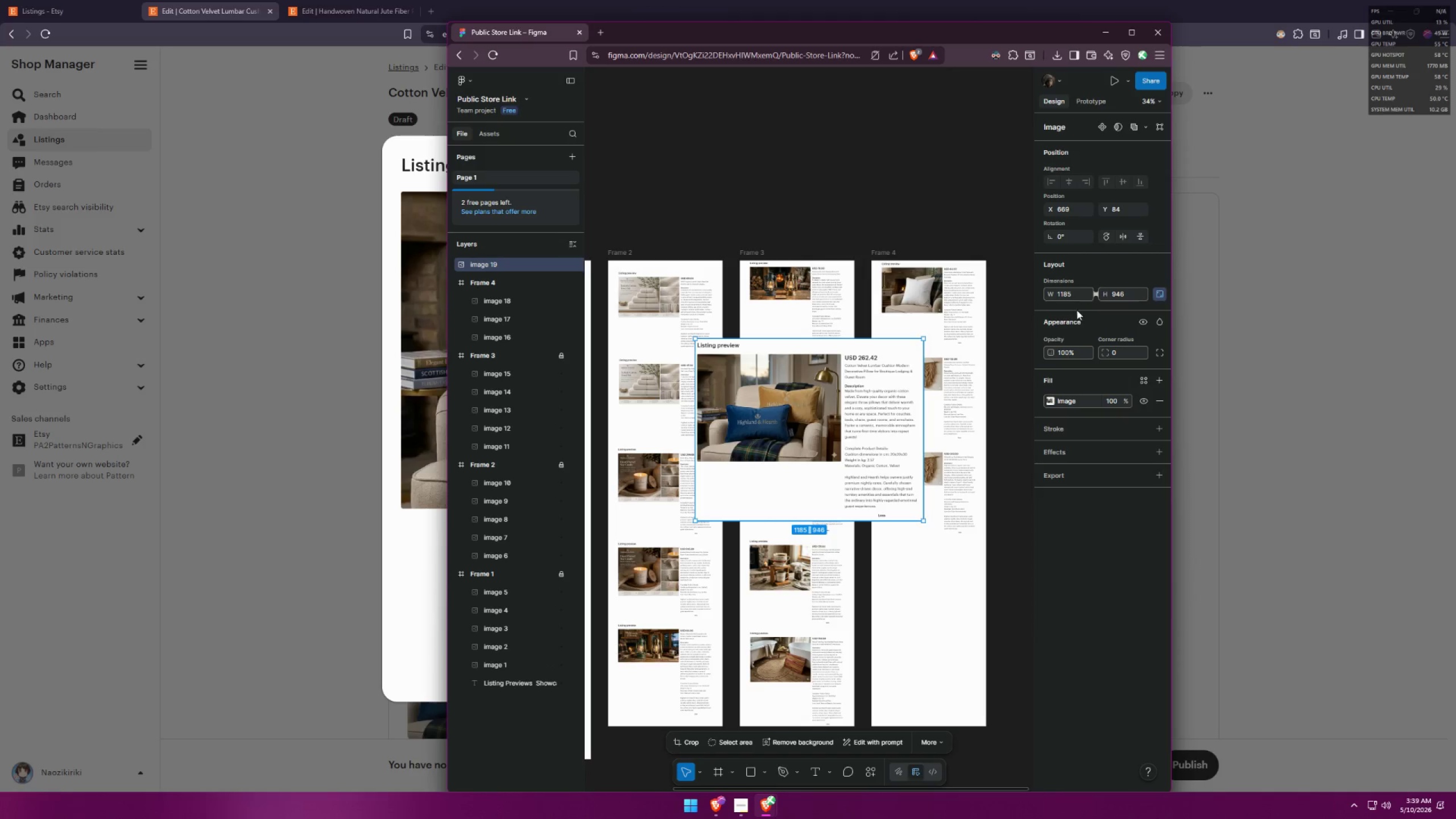 
left_click([1071, 292])
 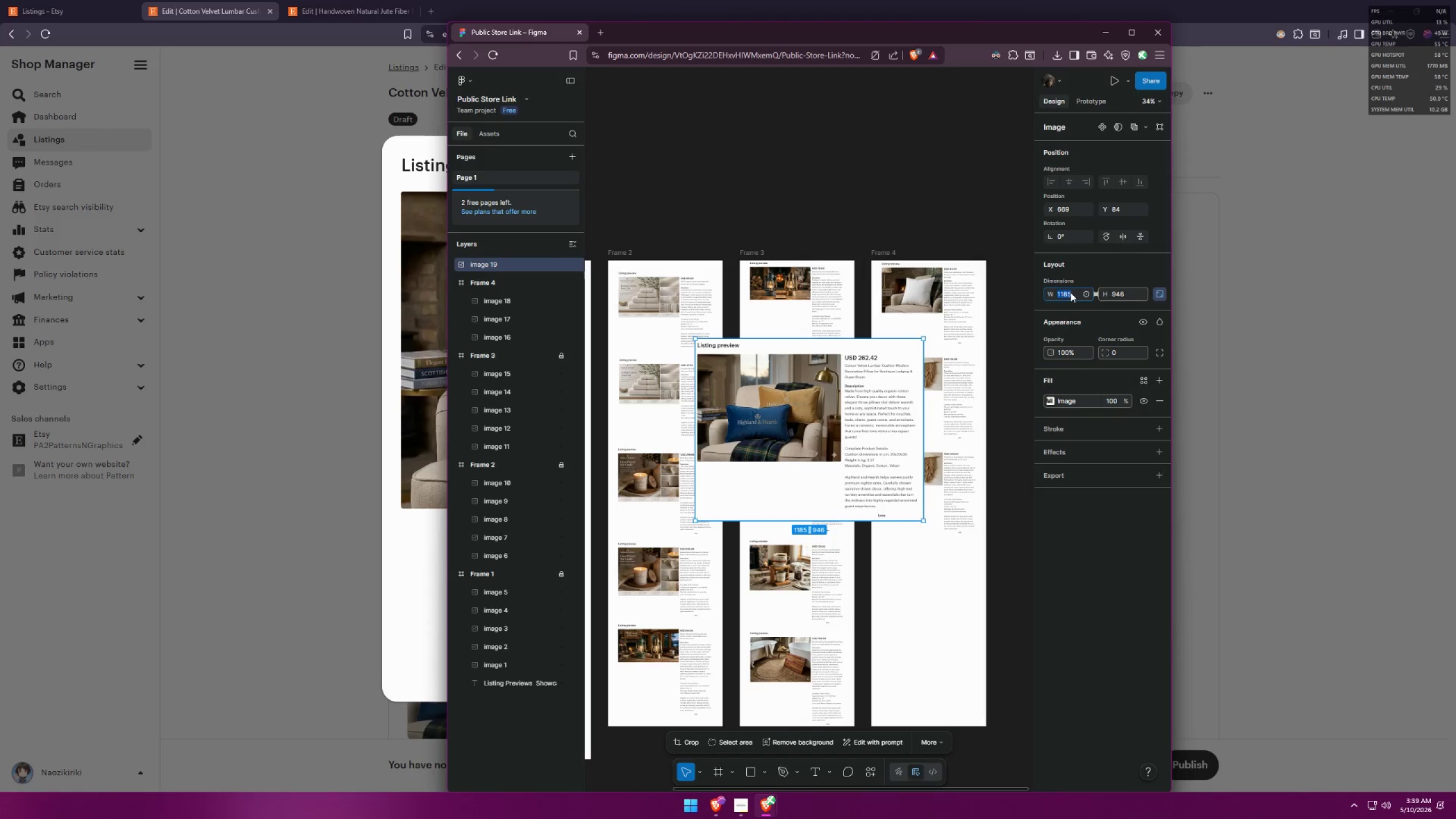 
type(500)
 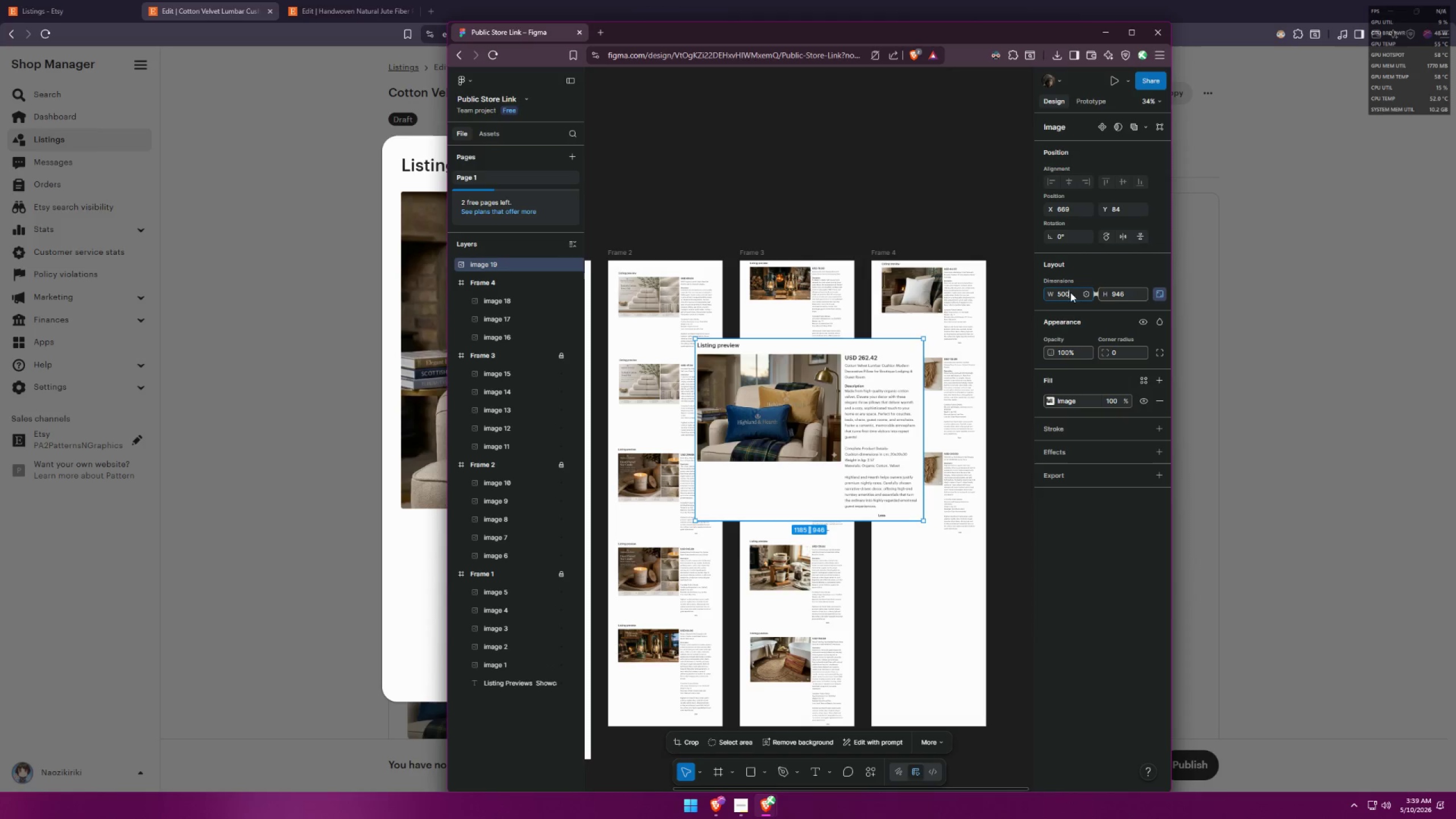 
key(Enter)
 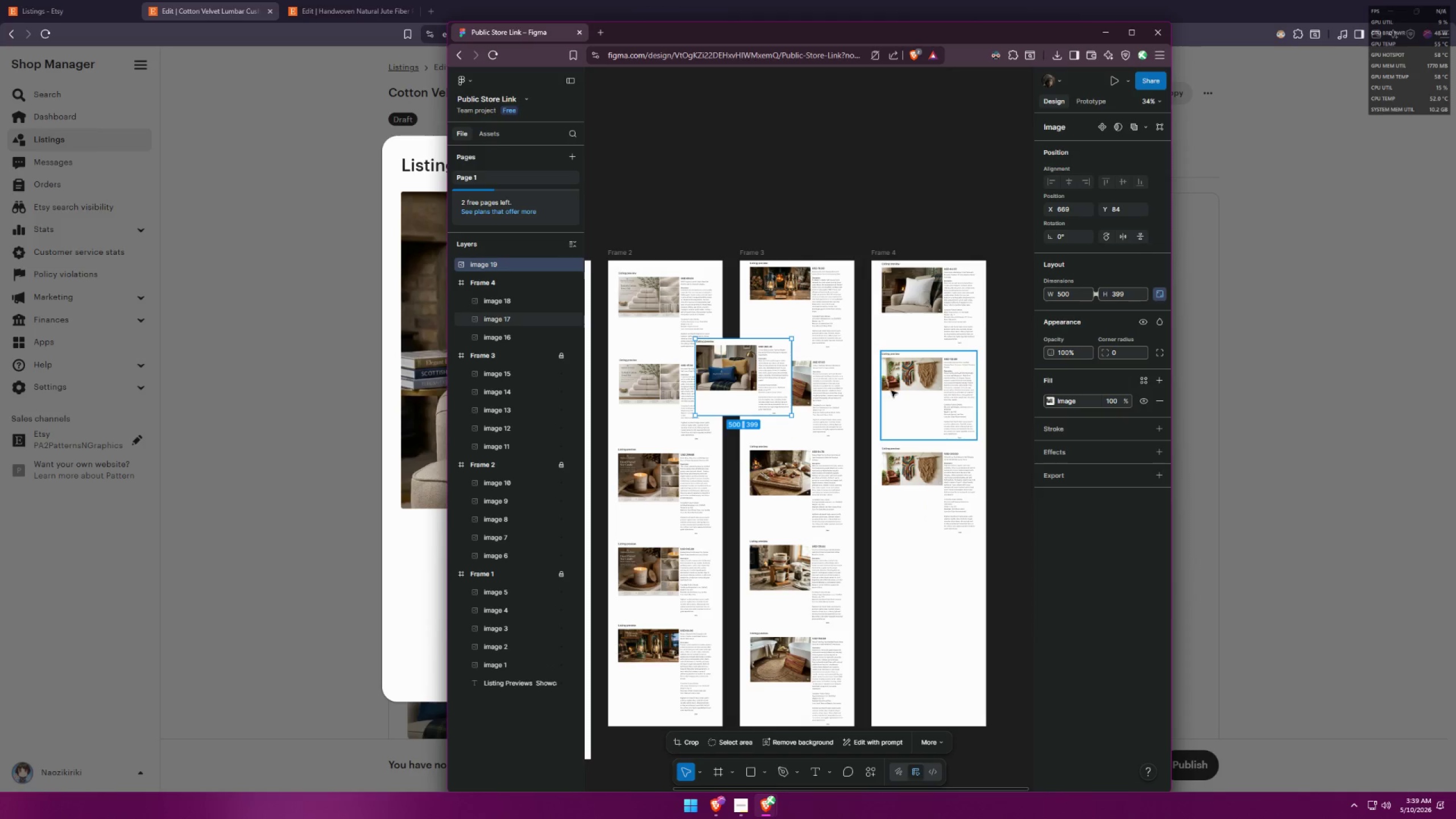 
left_click_drag(start_coordinate=[751, 388], to_coordinate=[936, 590])
 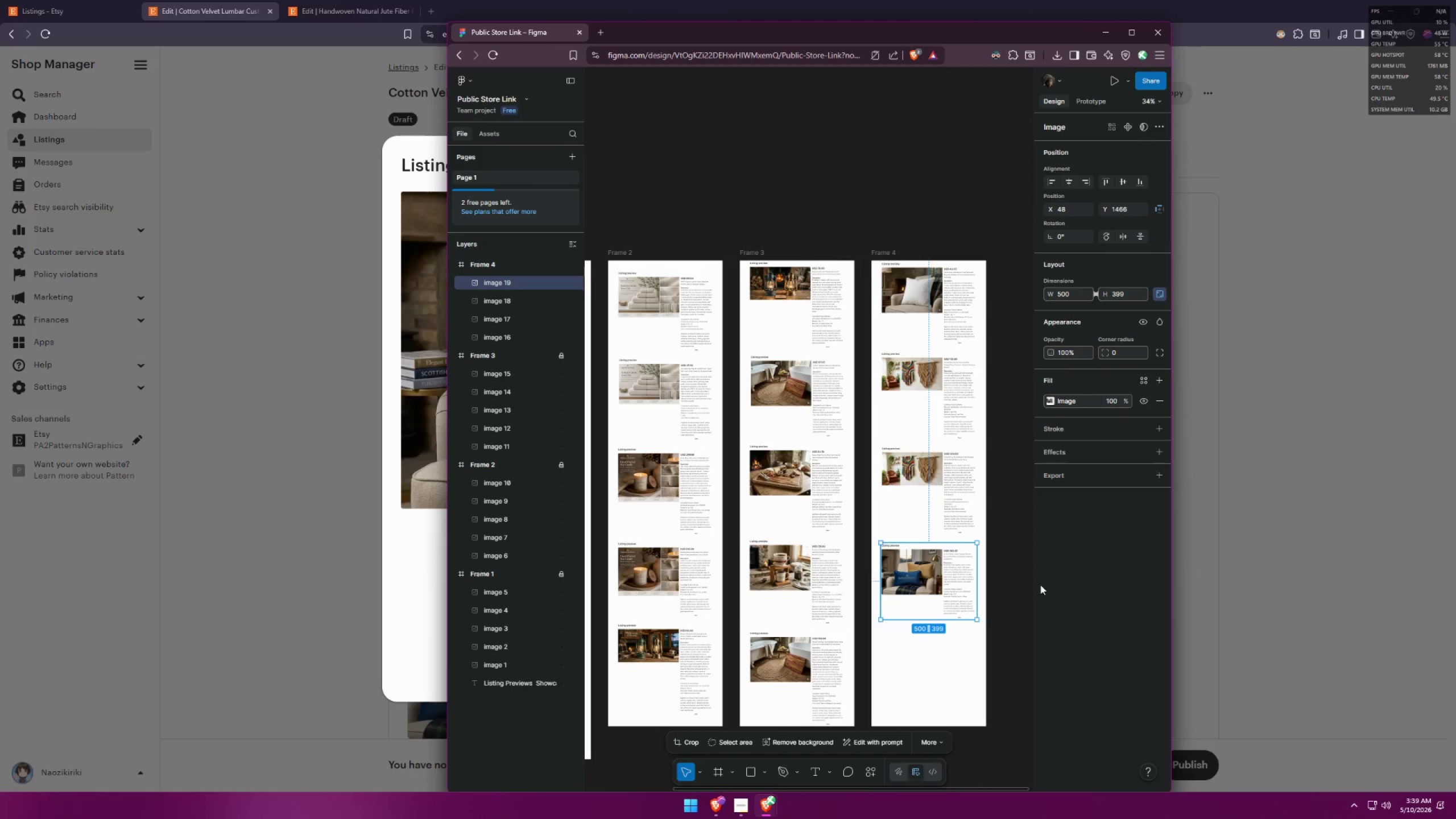 
double_click([1033, 588])
 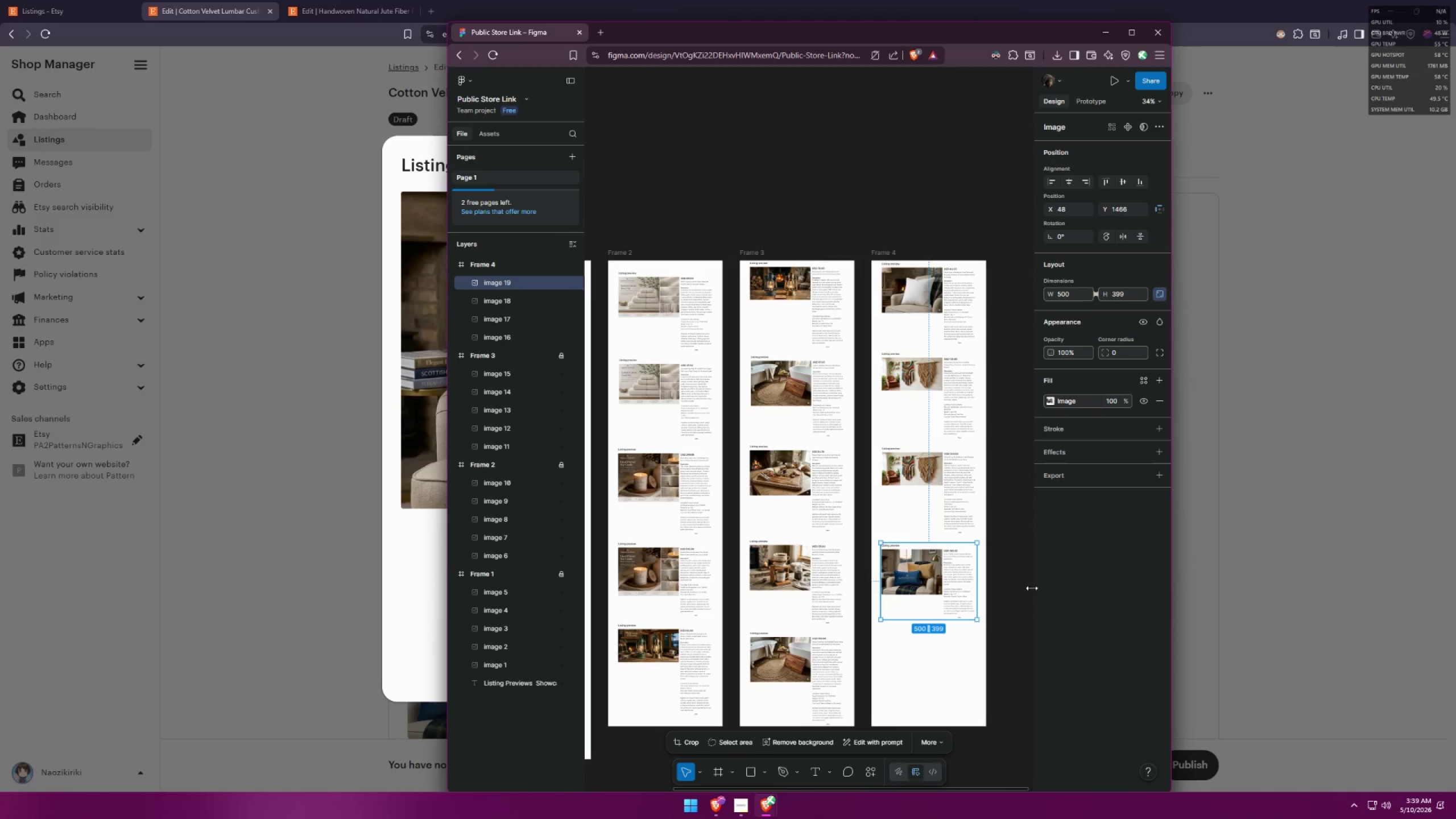 
triple_click([1020, 591])
 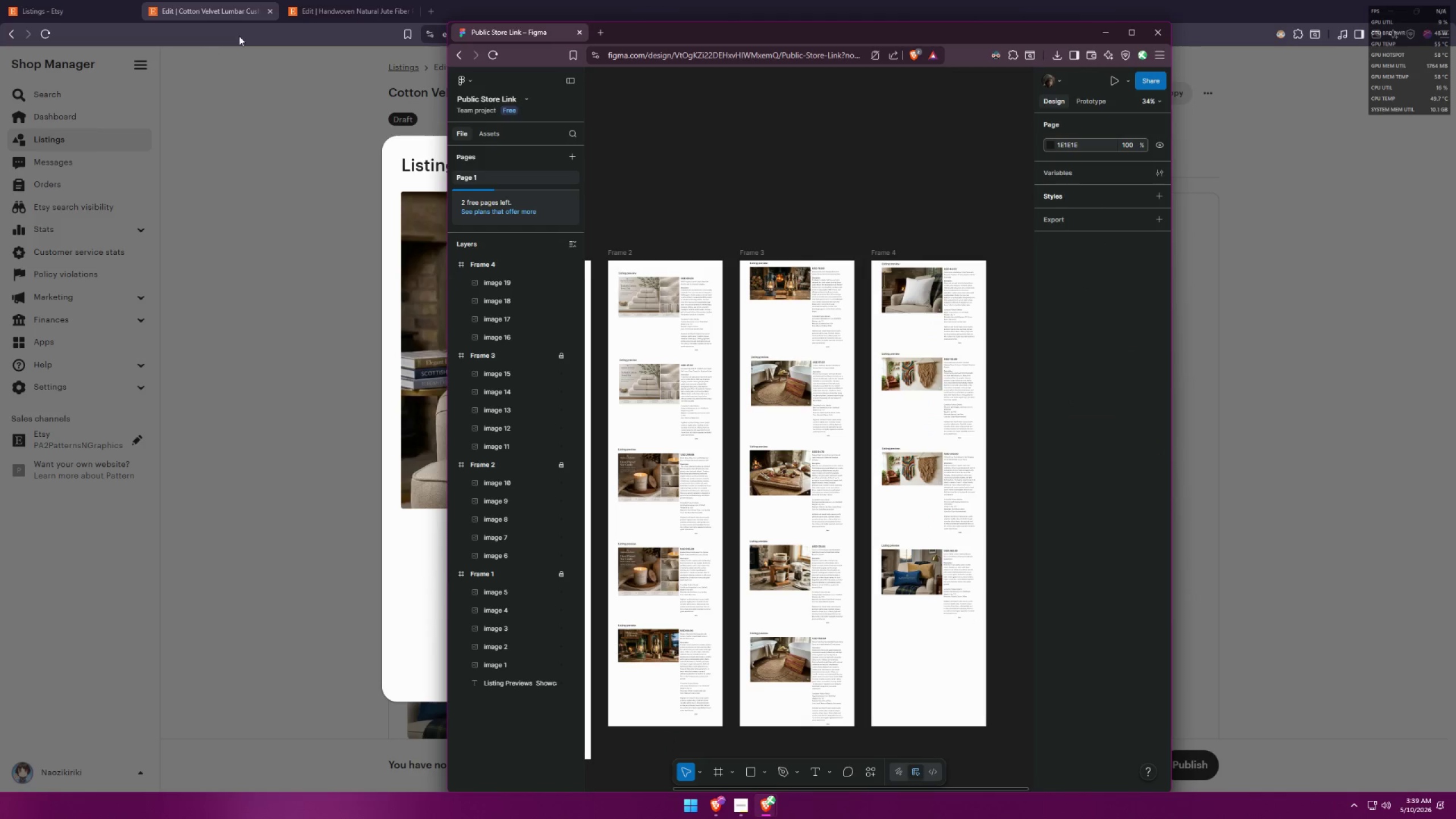 
left_click([268, 11])
 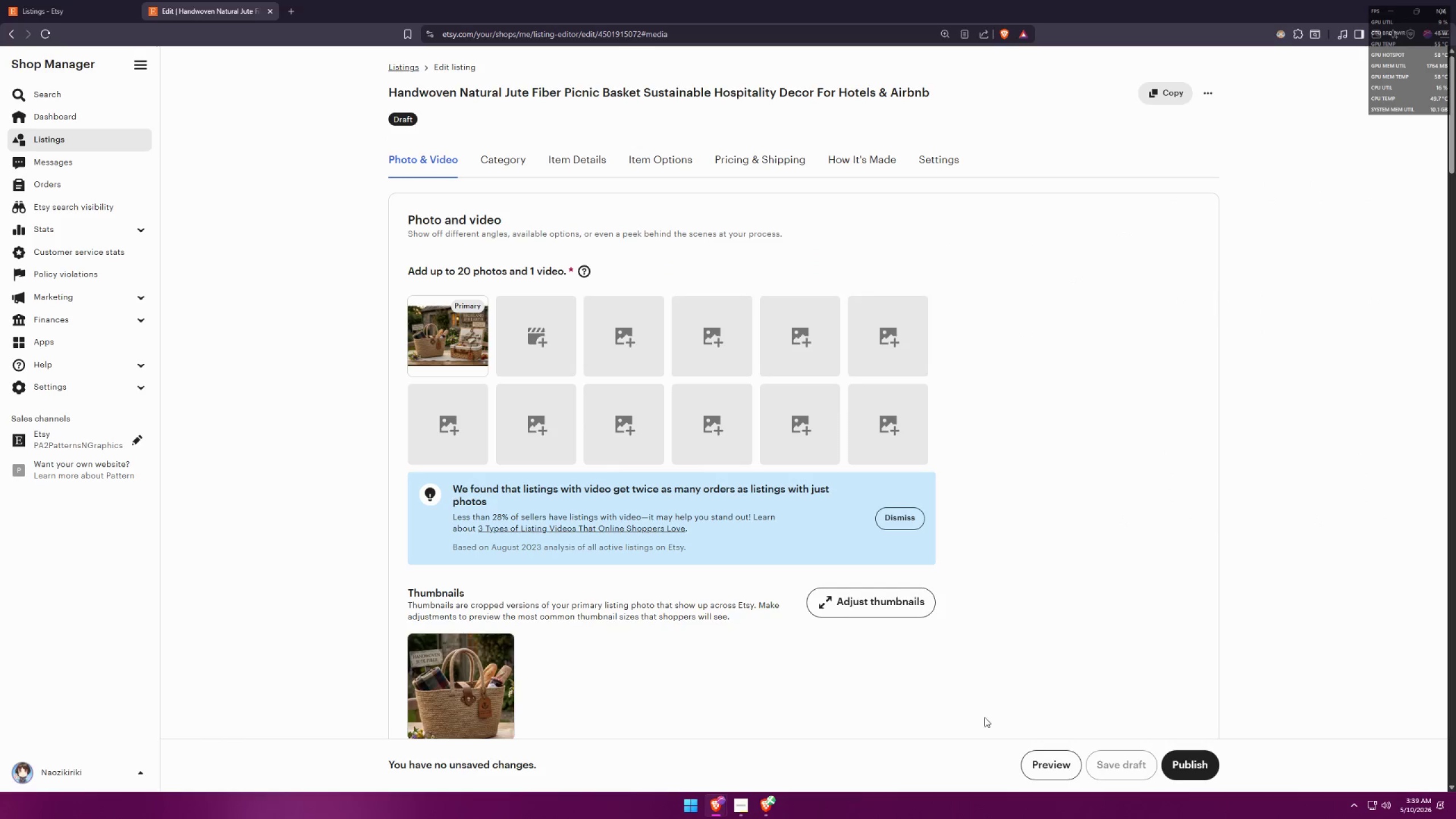 
left_click([1033, 759])
 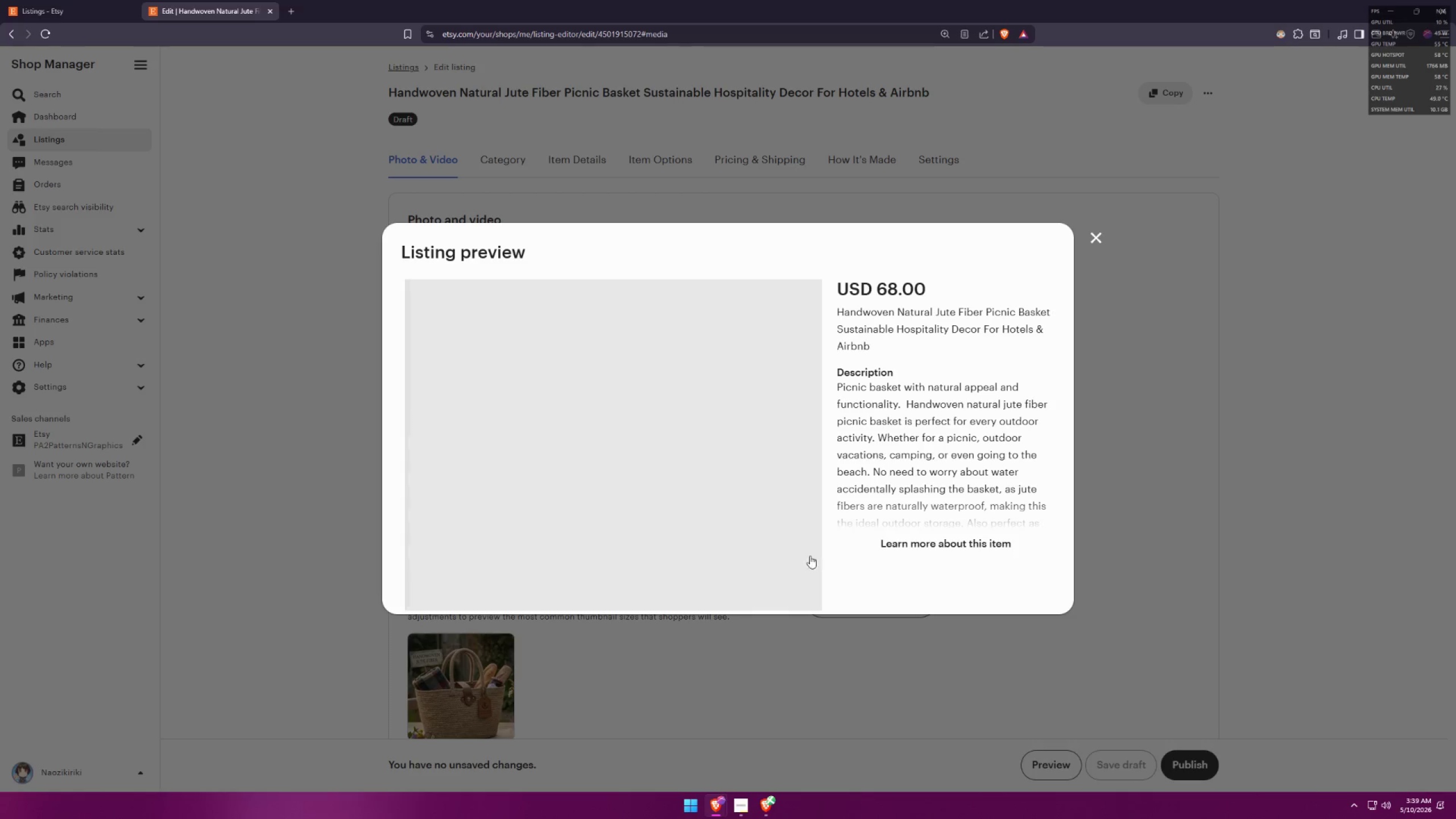 
left_click([905, 537])
 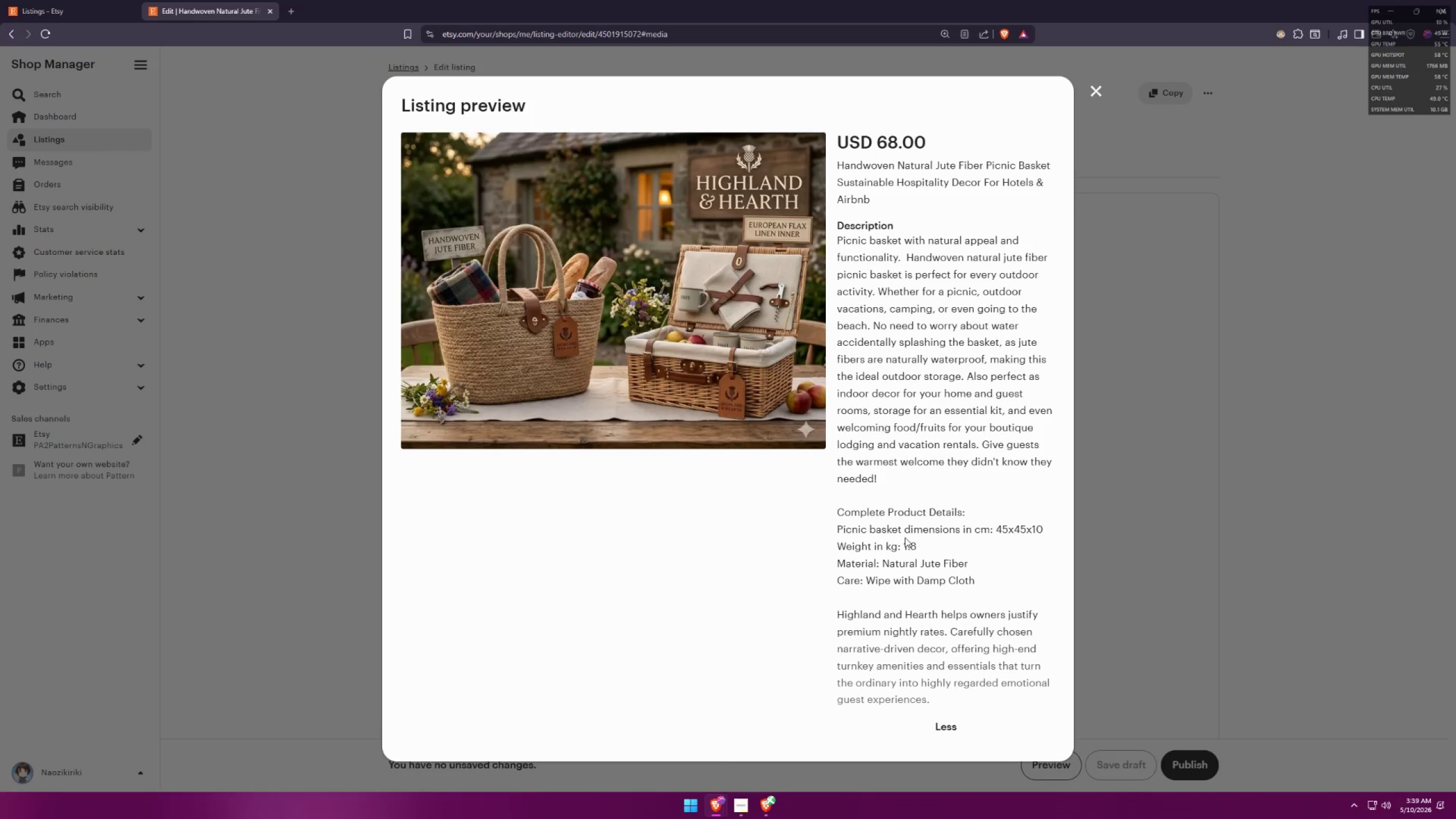 
key(Meta+Shift+ShiftLeft)
 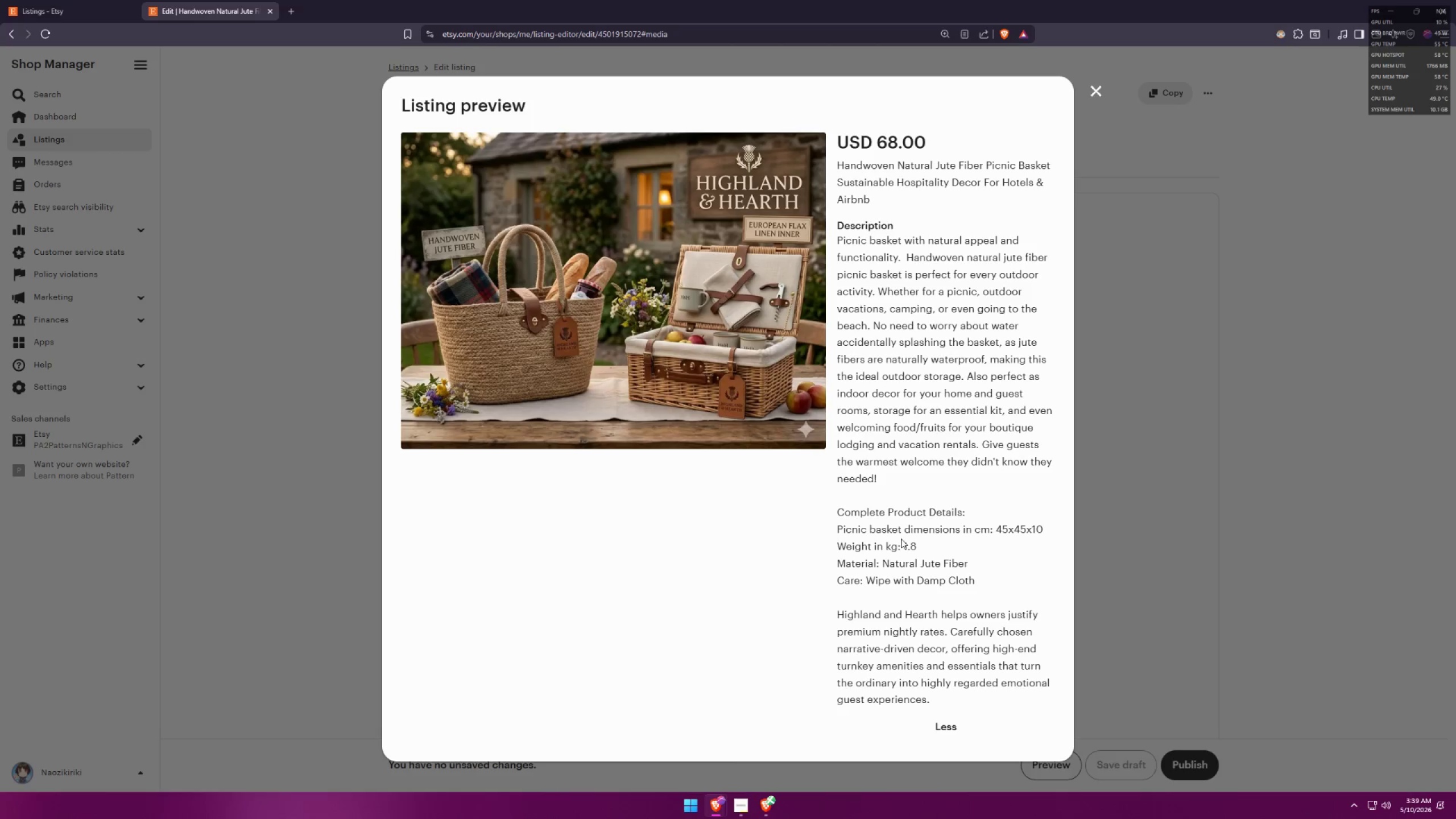 
key(Meta+Shift+S)
 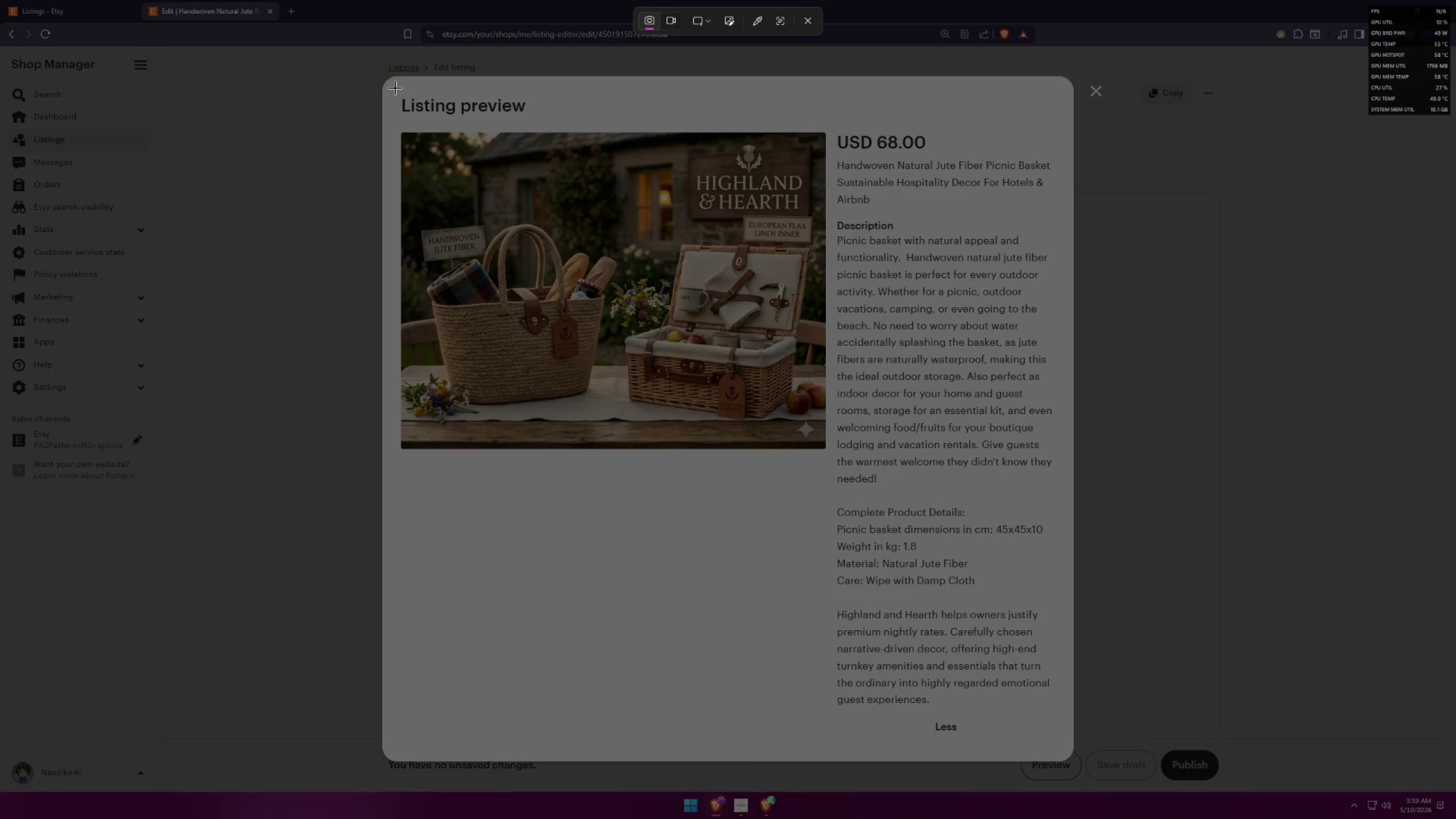 
left_click_drag(start_coordinate=[396, 84], to_coordinate=[1069, 748])
 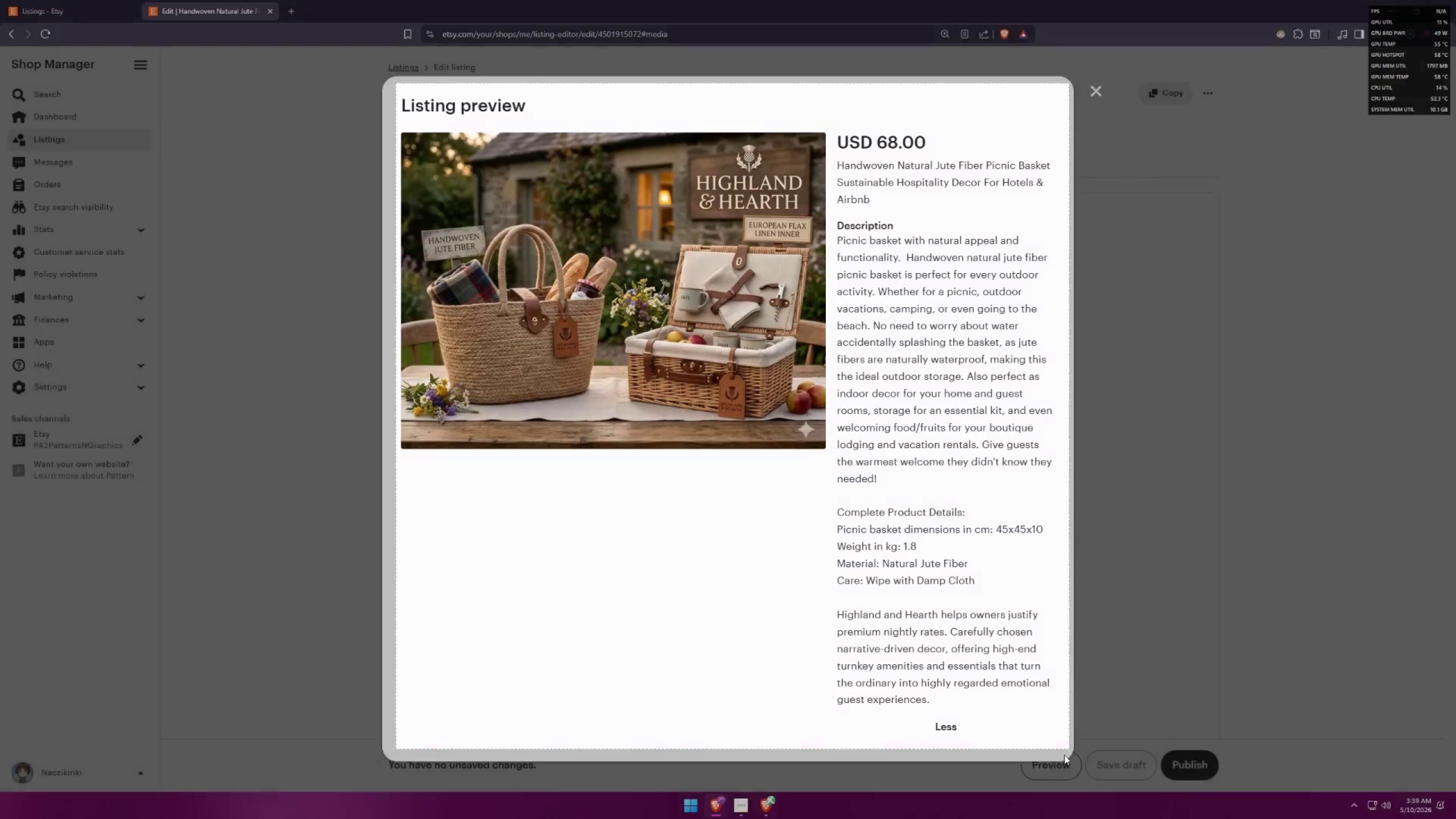 
key(Alt+AltLeft)
 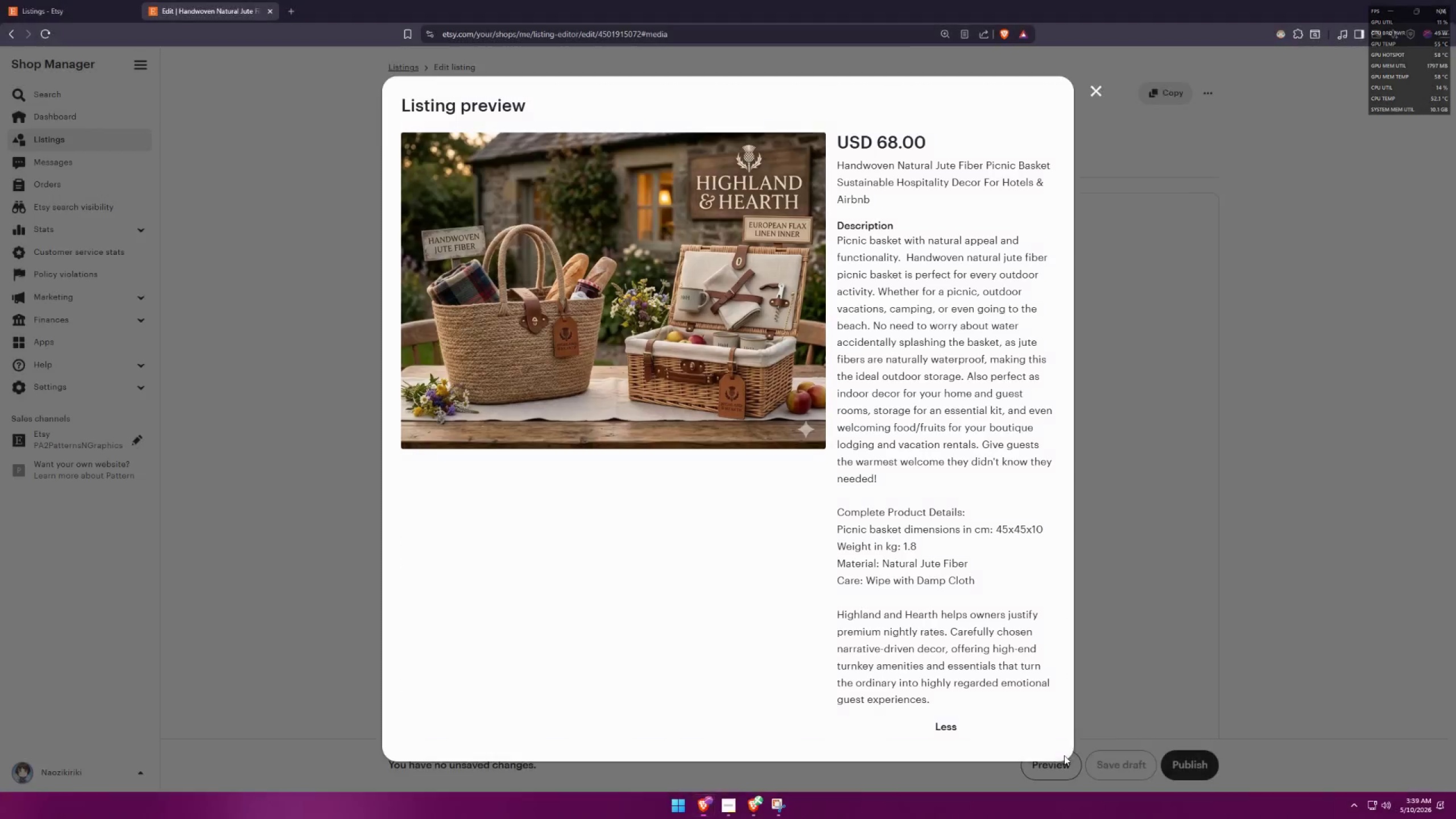 
key(Alt+Tab)
 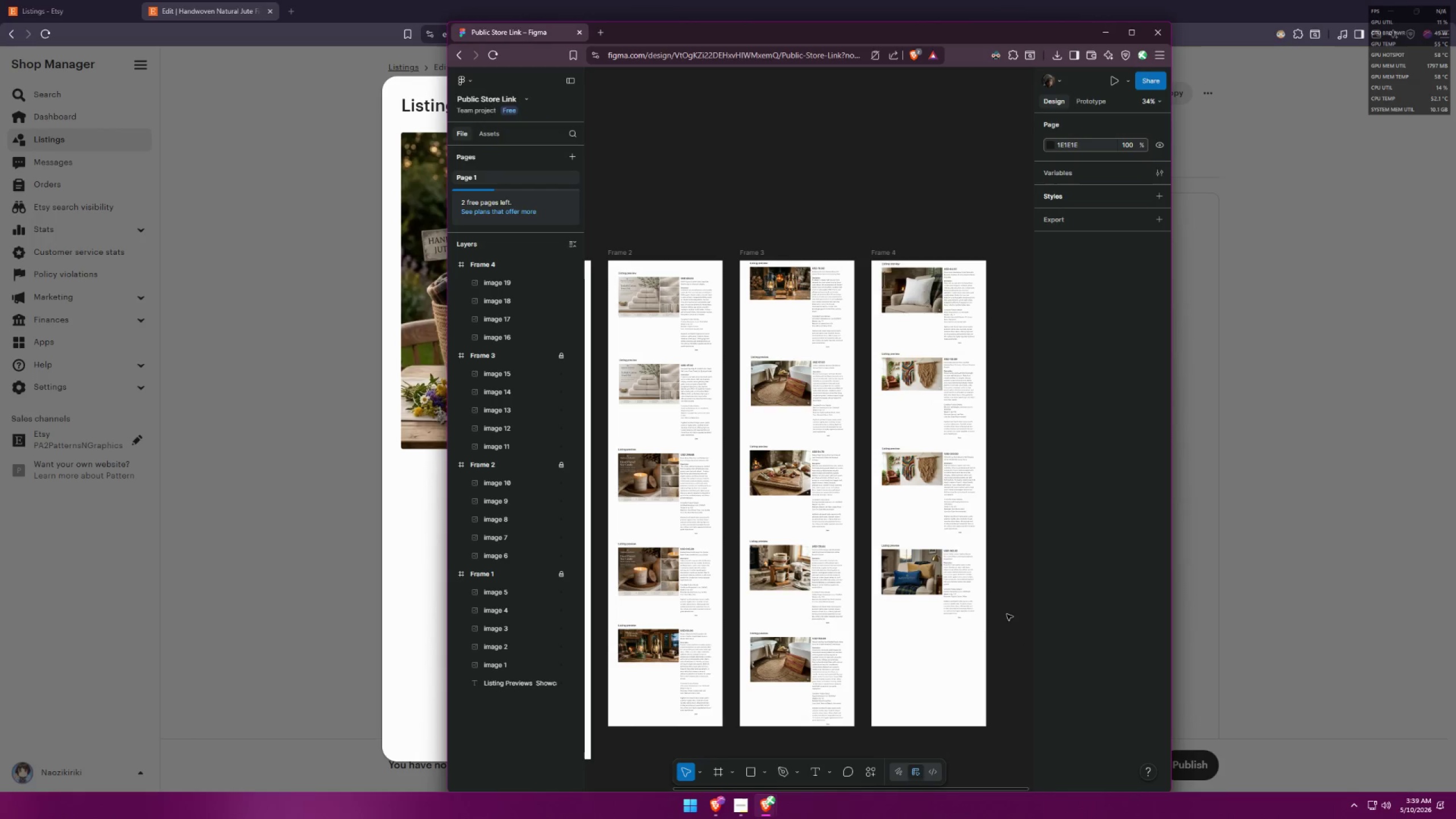 
left_click([927, 661])
 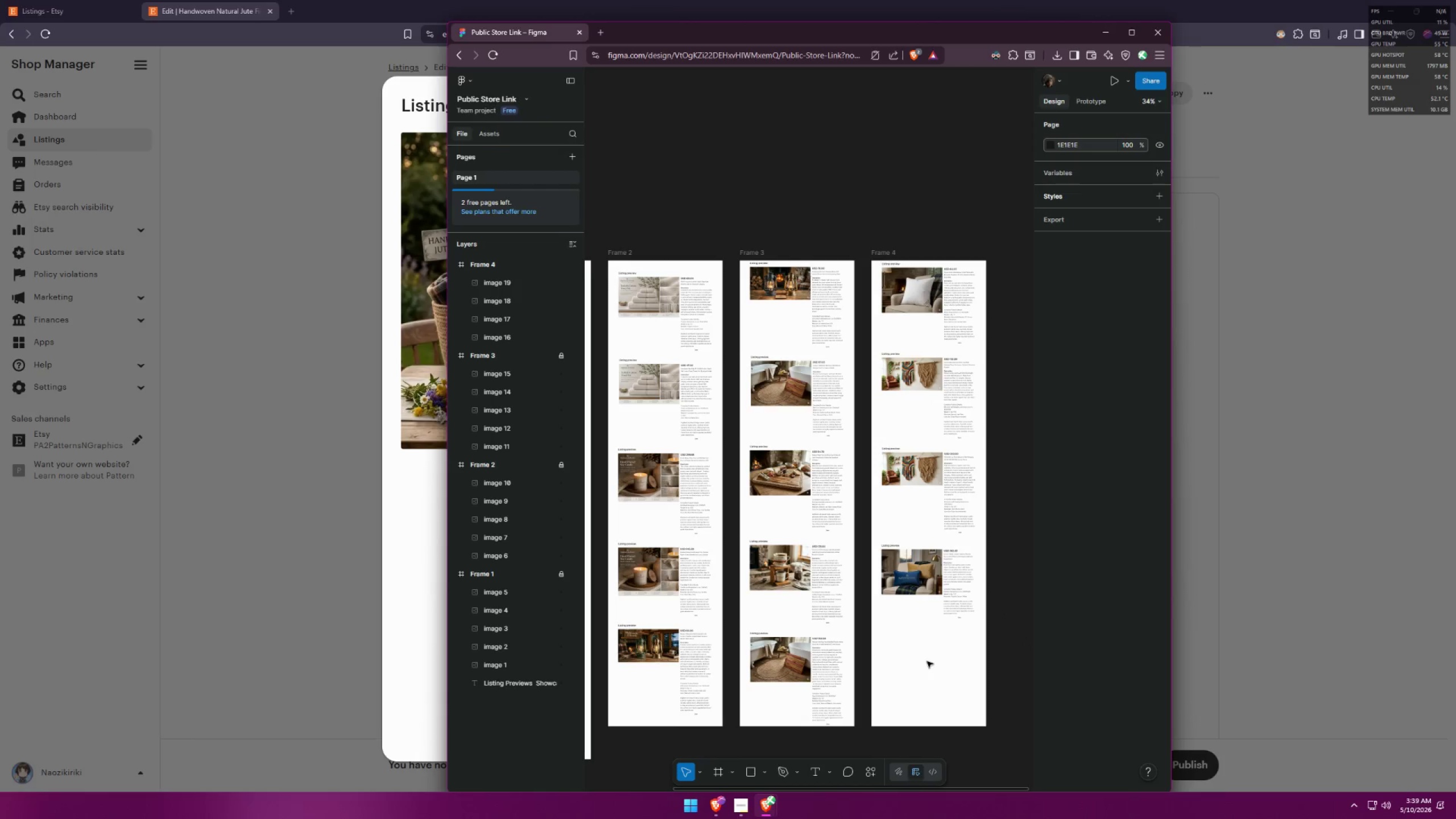 
key(Control+ControlLeft)
 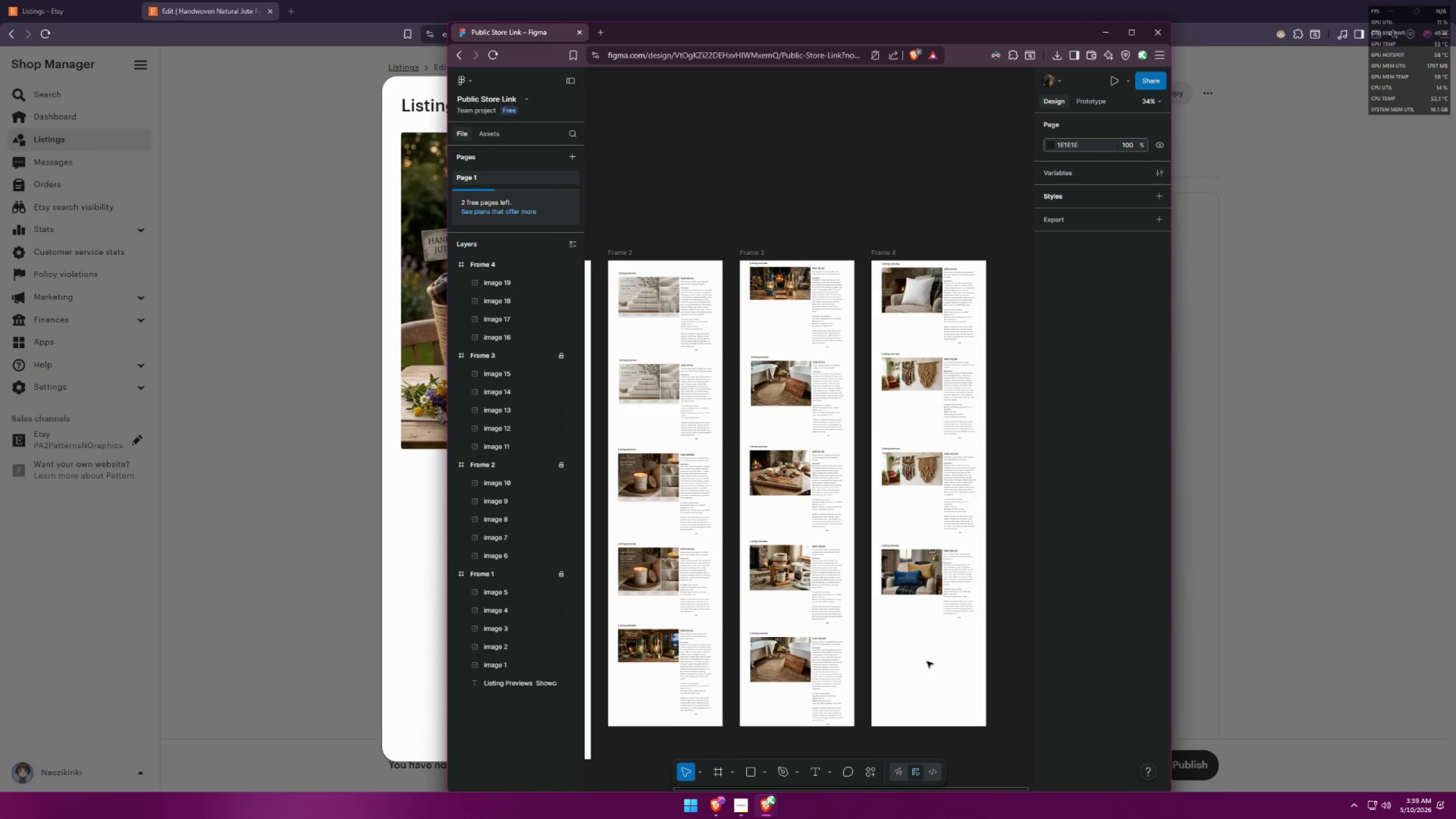 
key(Control+V)
 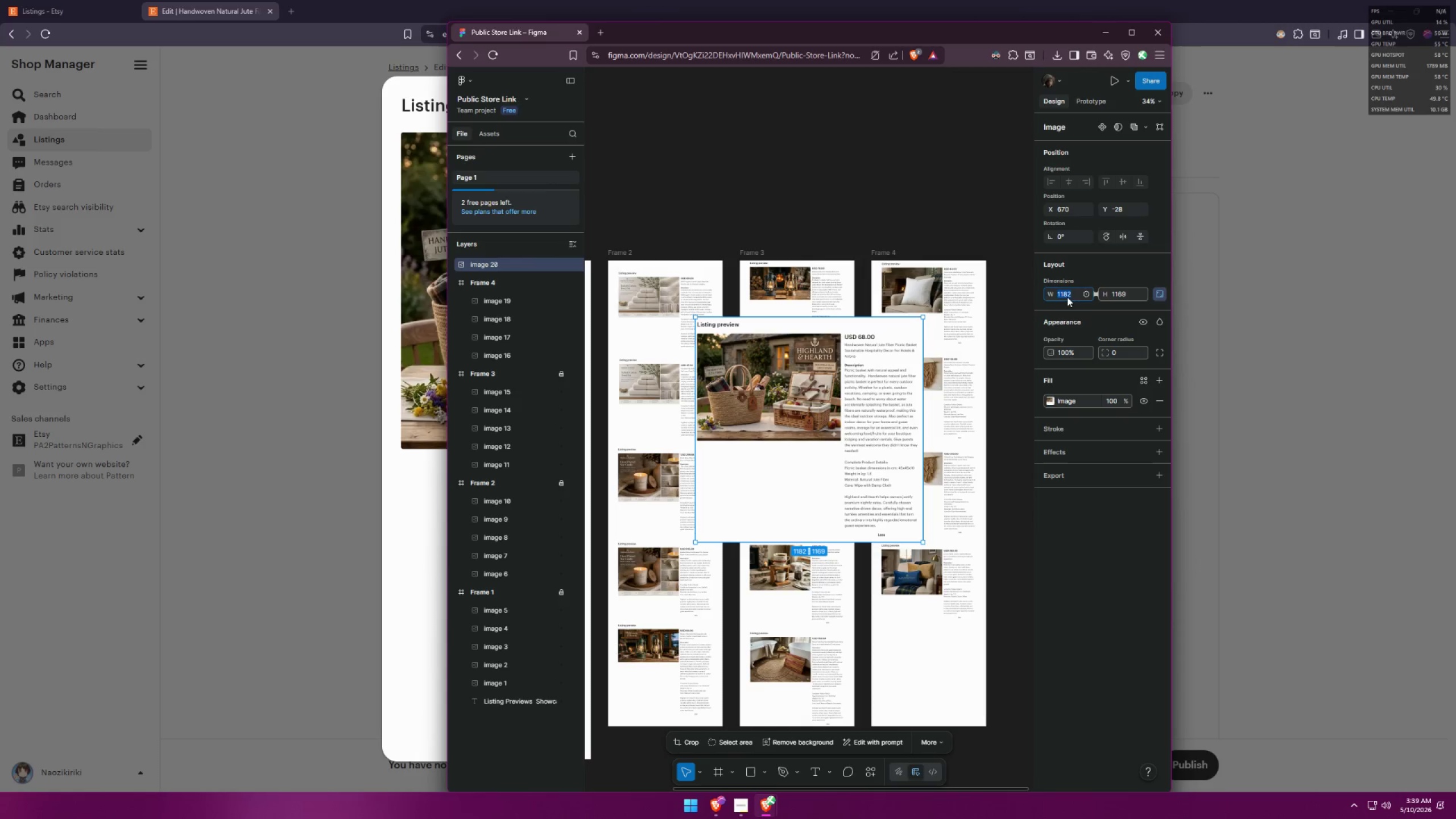 
key(Control+ControlLeft)
 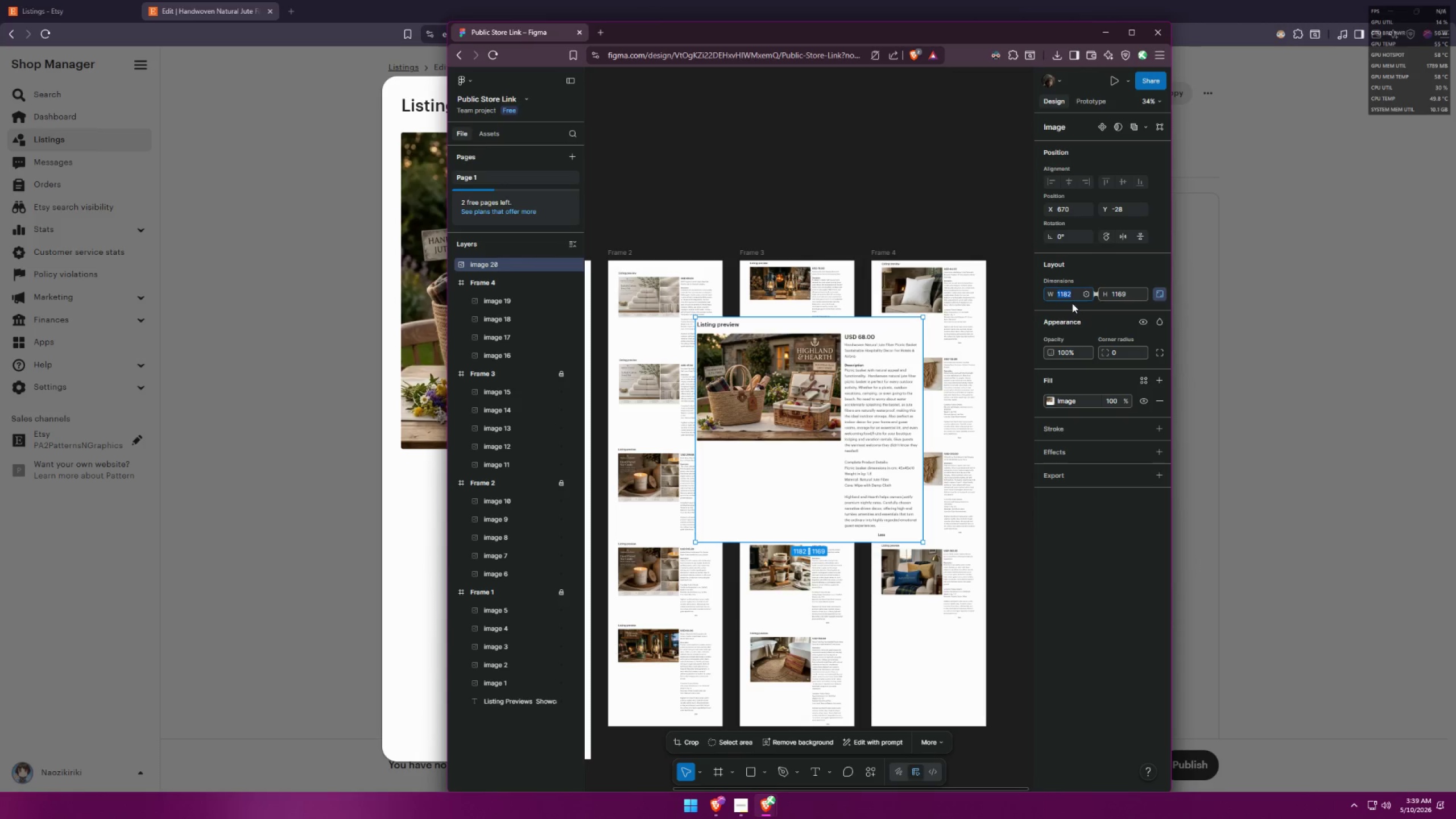 
key(Control+A)
 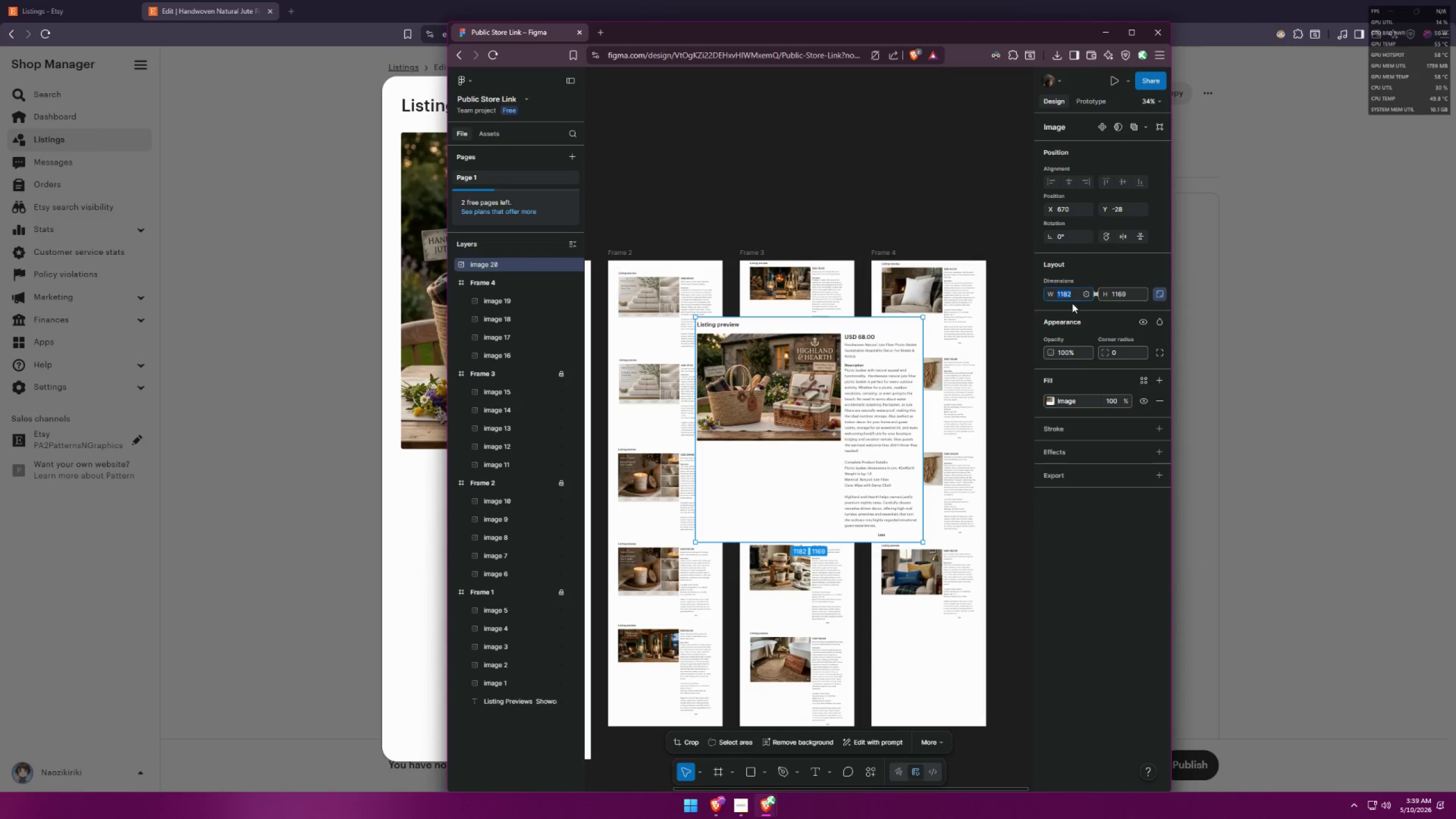 
type(500)
 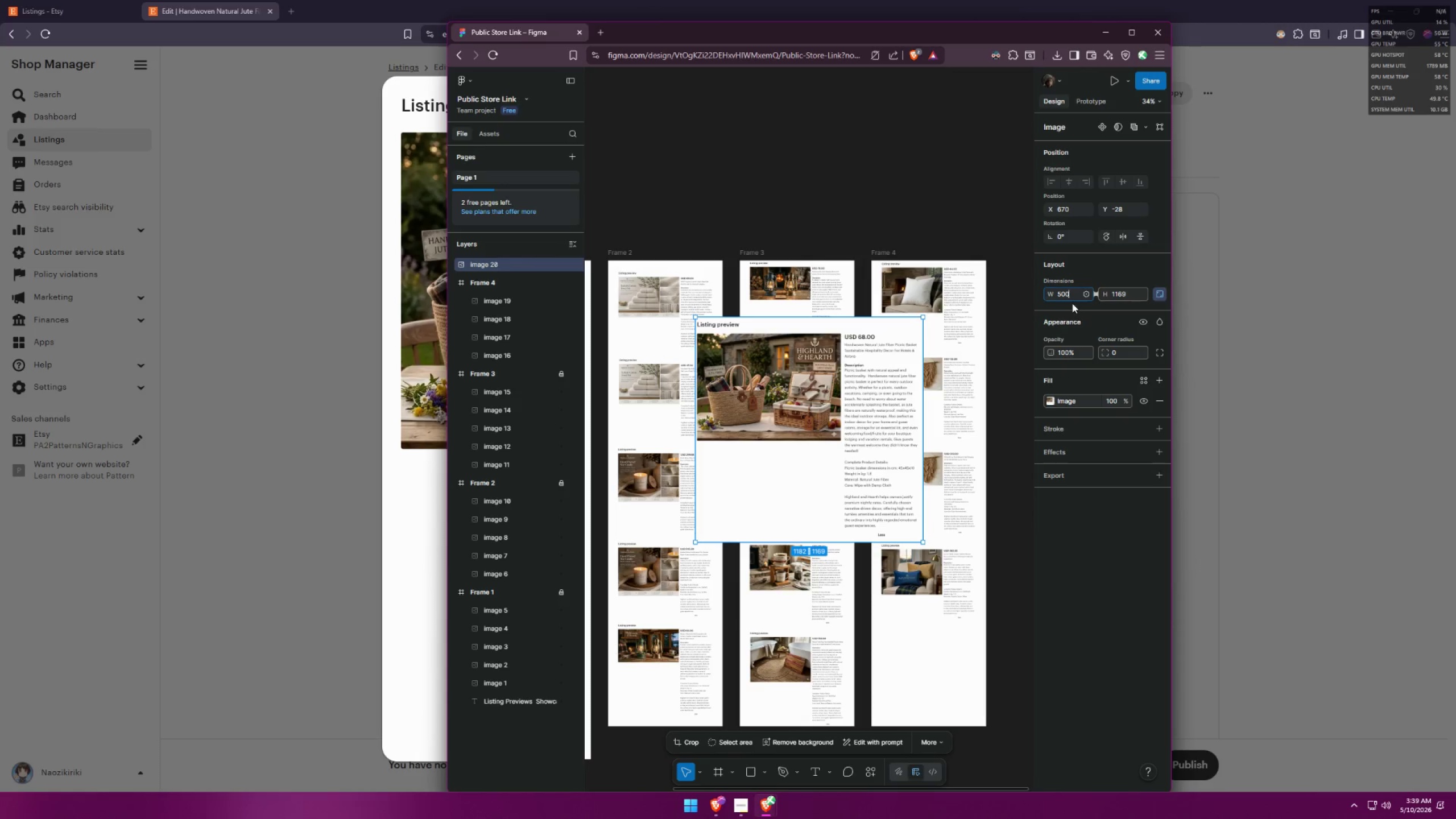 
key(Enter)
 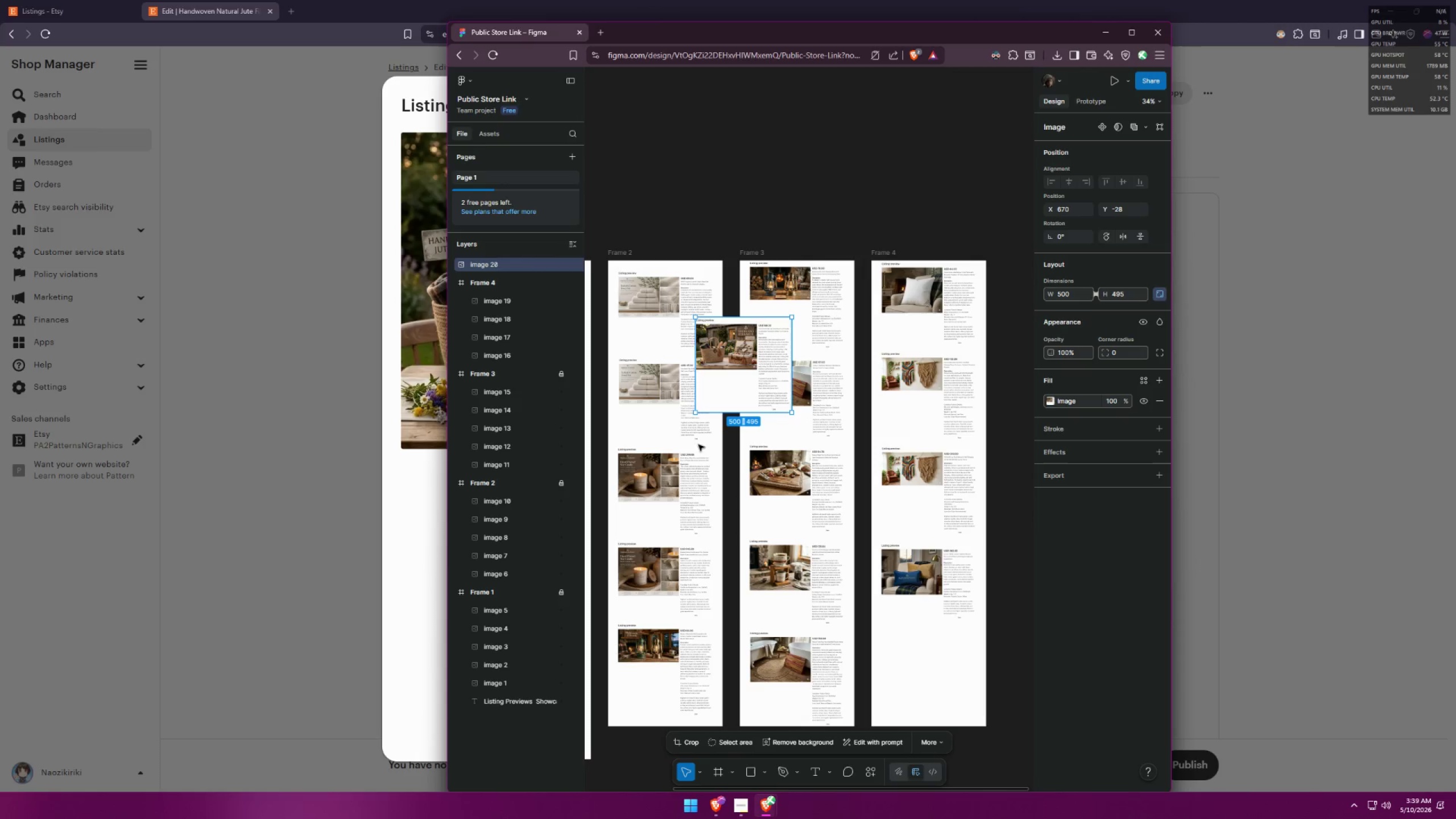 
left_click_drag(start_coordinate=[731, 363], to_coordinate=[919, 671])
 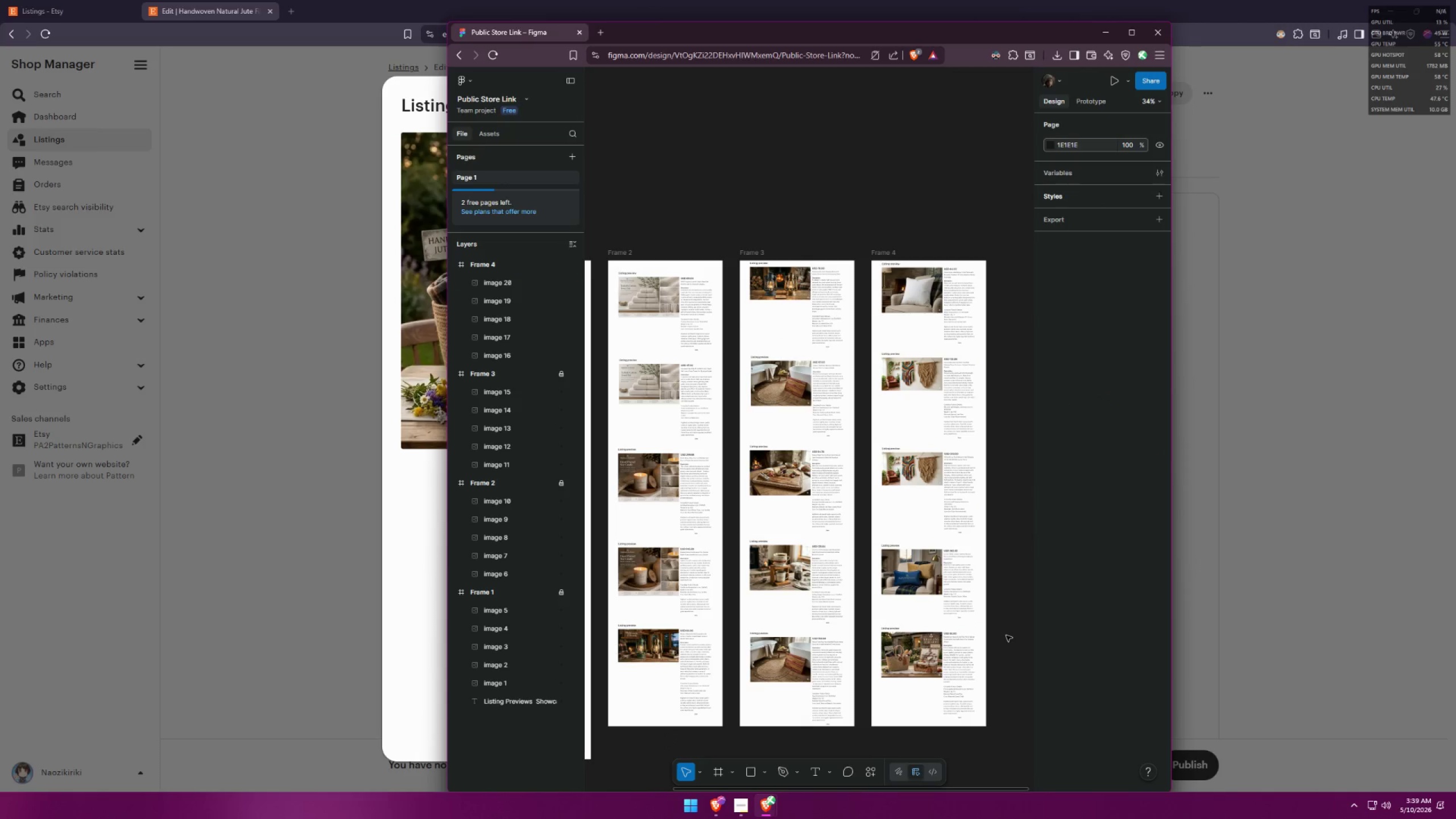 
hold_key(key=ControlLeft, duration=0.48)
scroll: coordinate [694, 344], scroll_direction: down, amount: 5.0
 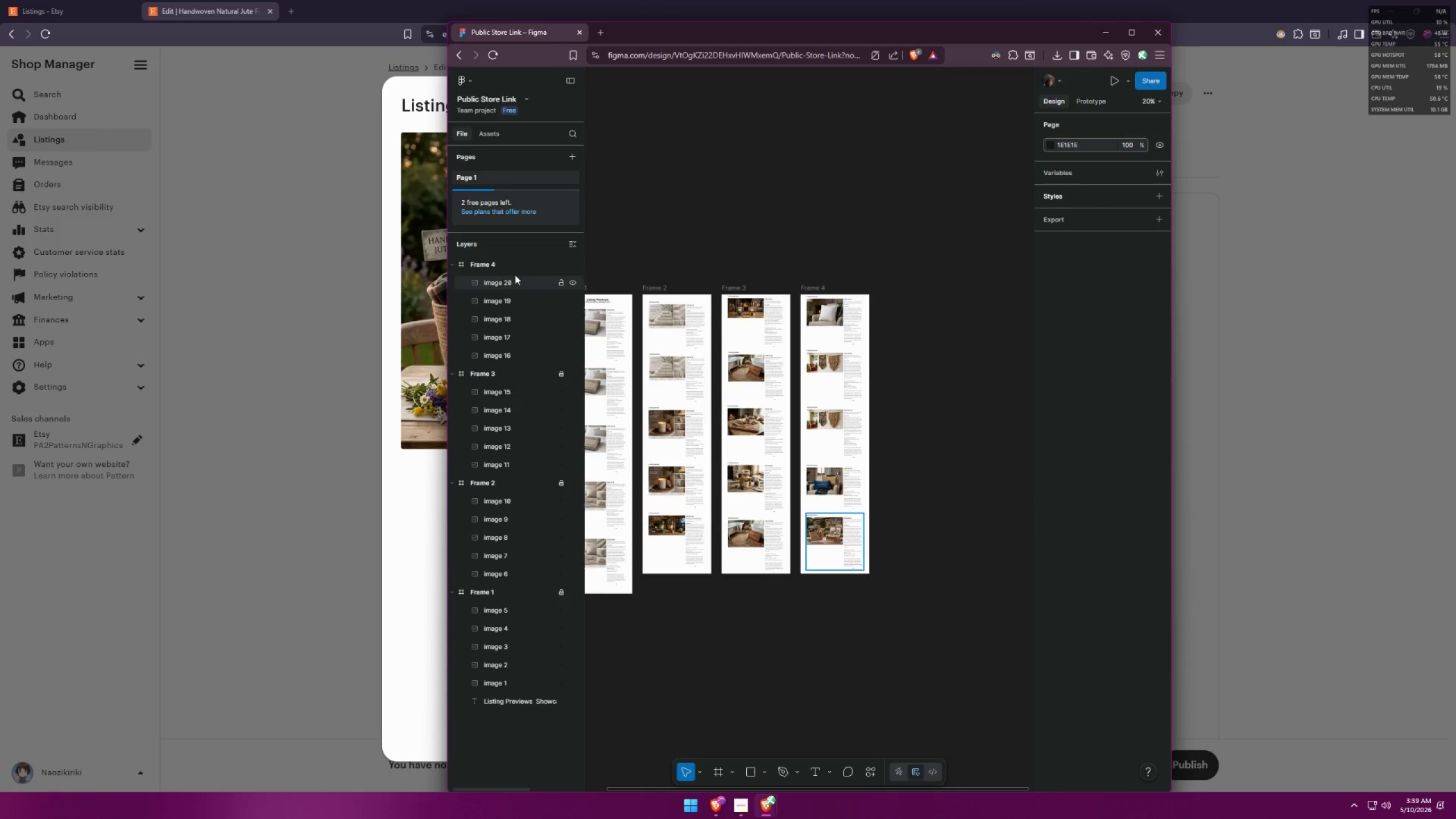 
left_click([515, 264])
 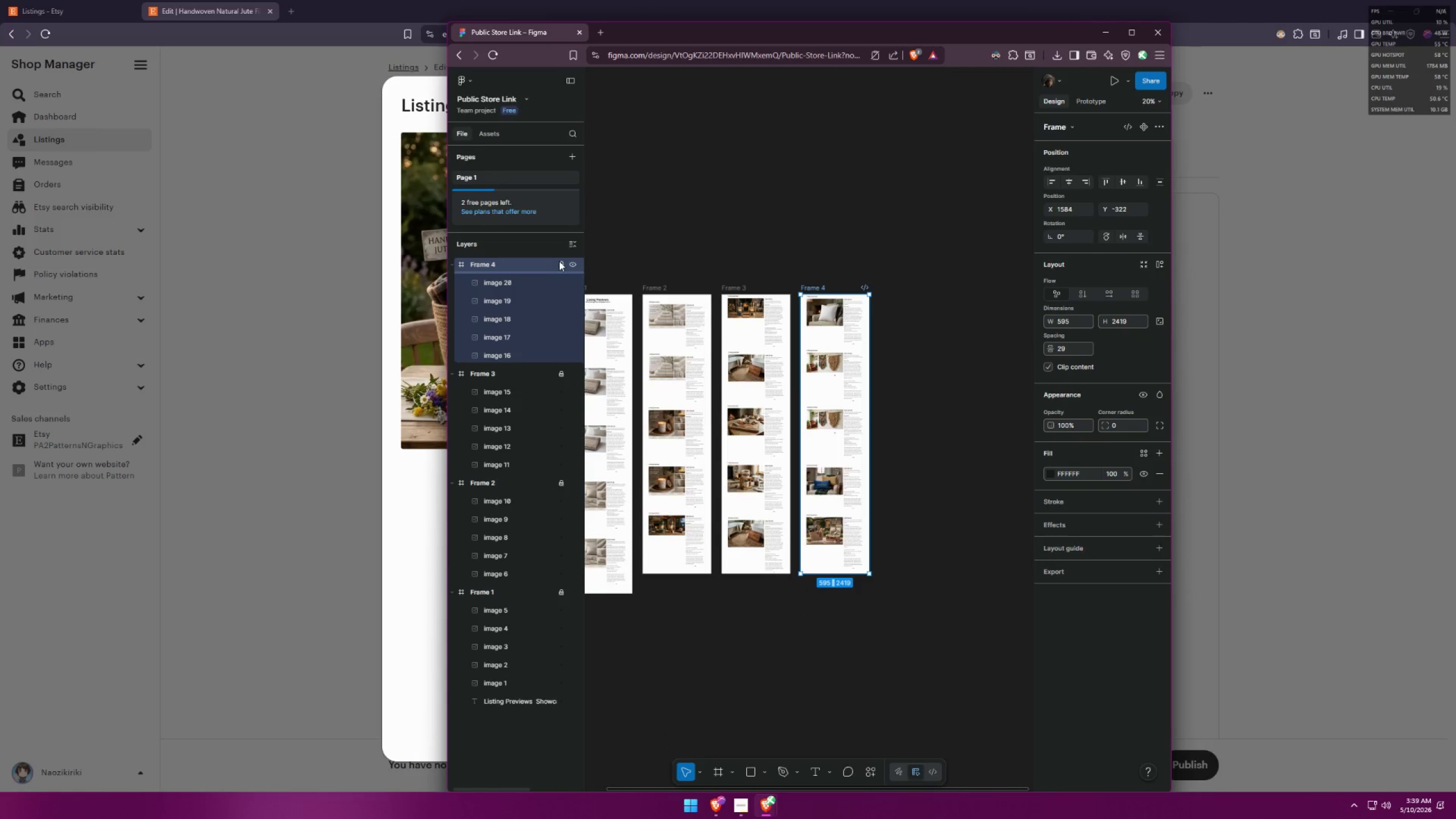 
left_click([559, 262])
 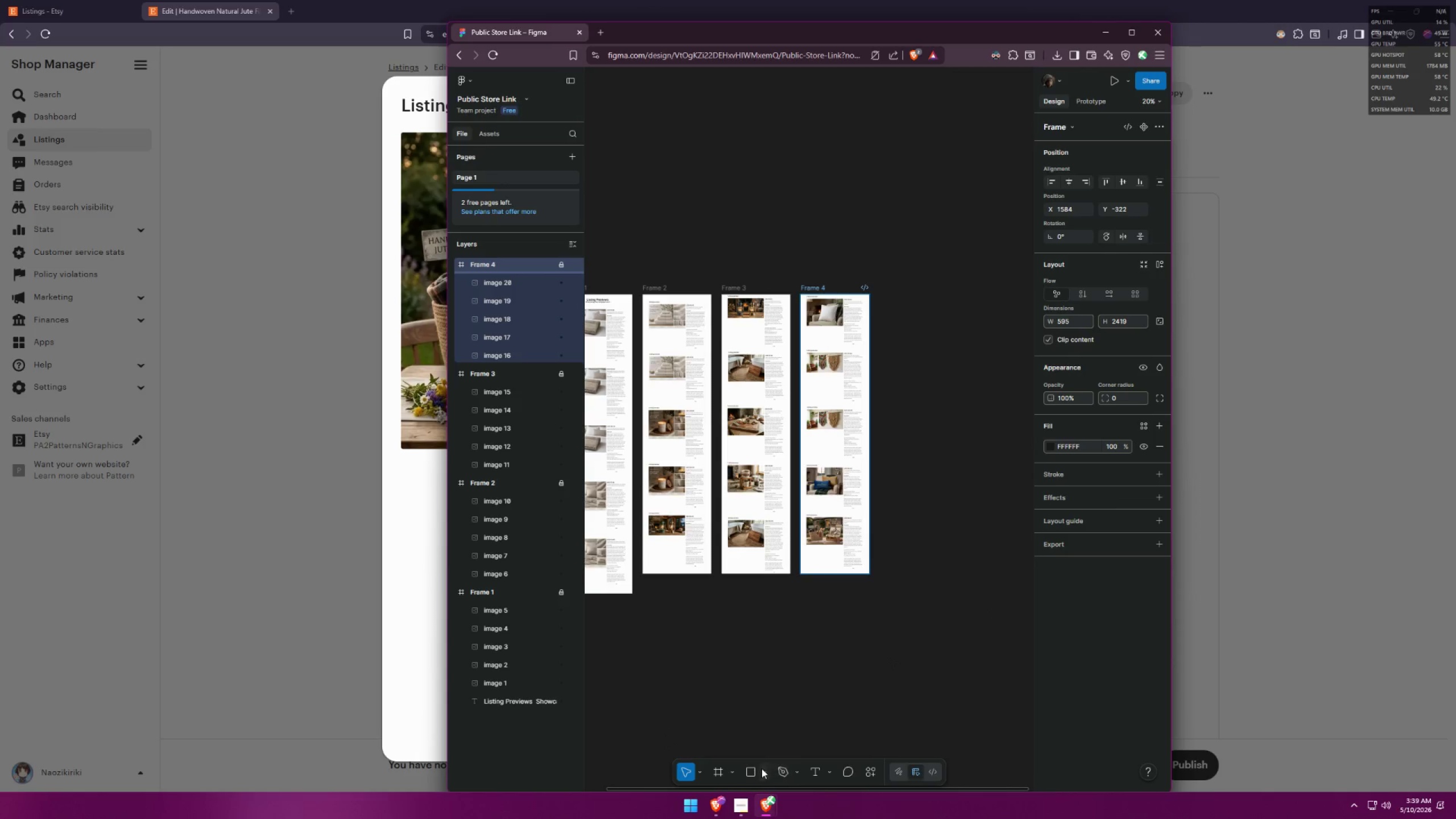 
left_click([725, 770])
 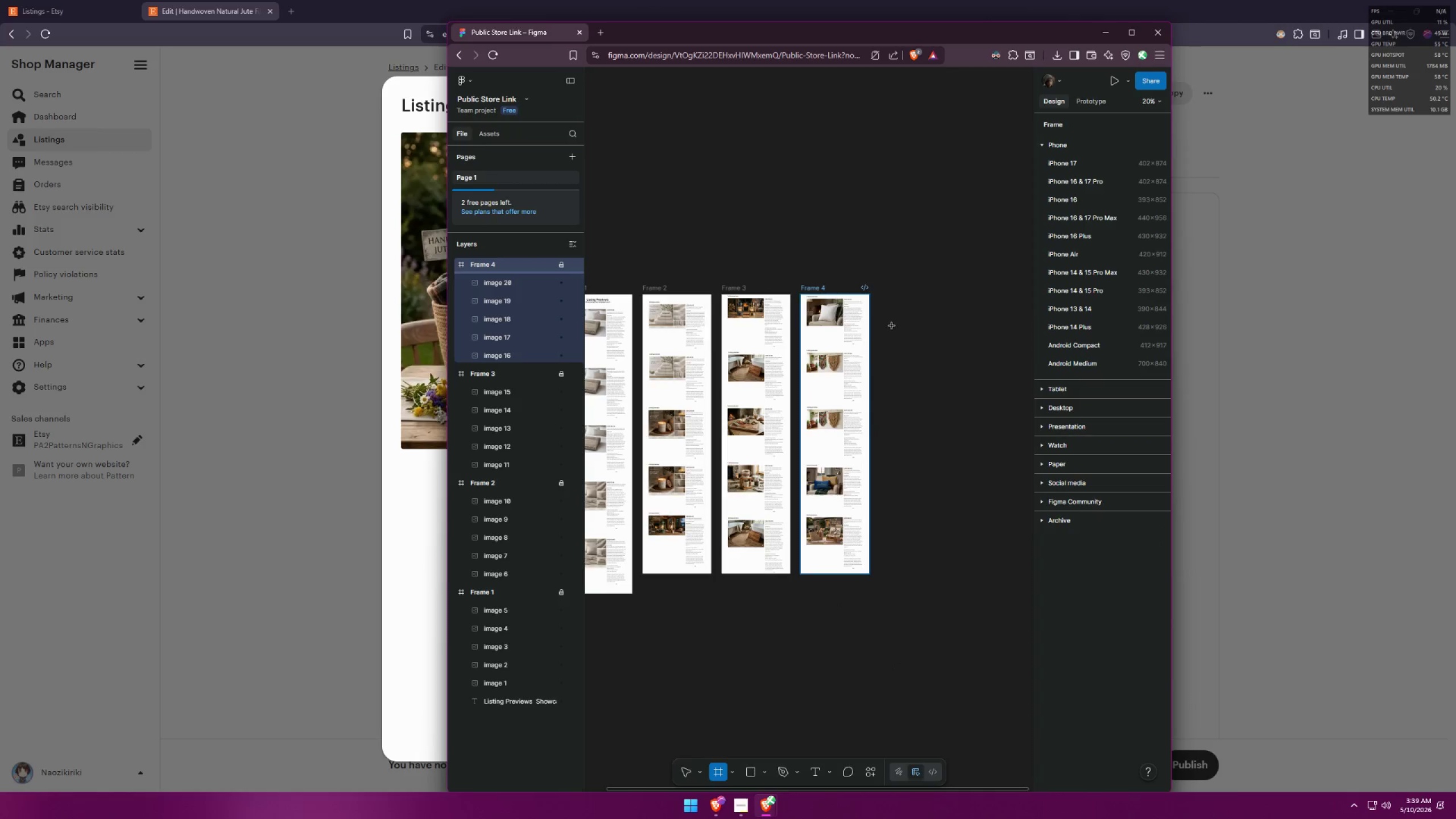 
left_click([900, 290])
 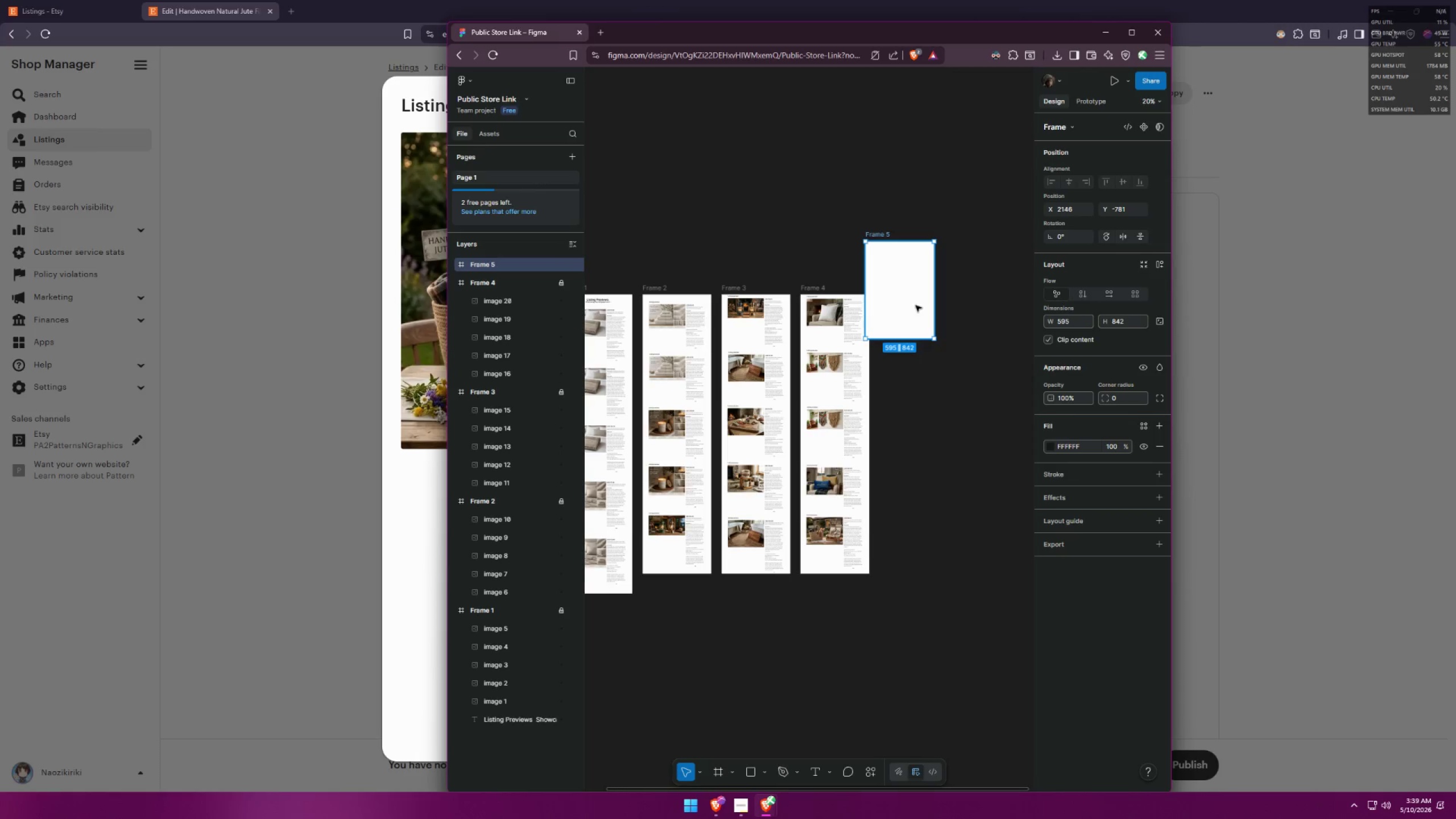 
left_click_drag(start_coordinate=[904, 292], to_coordinate=[915, 346])
 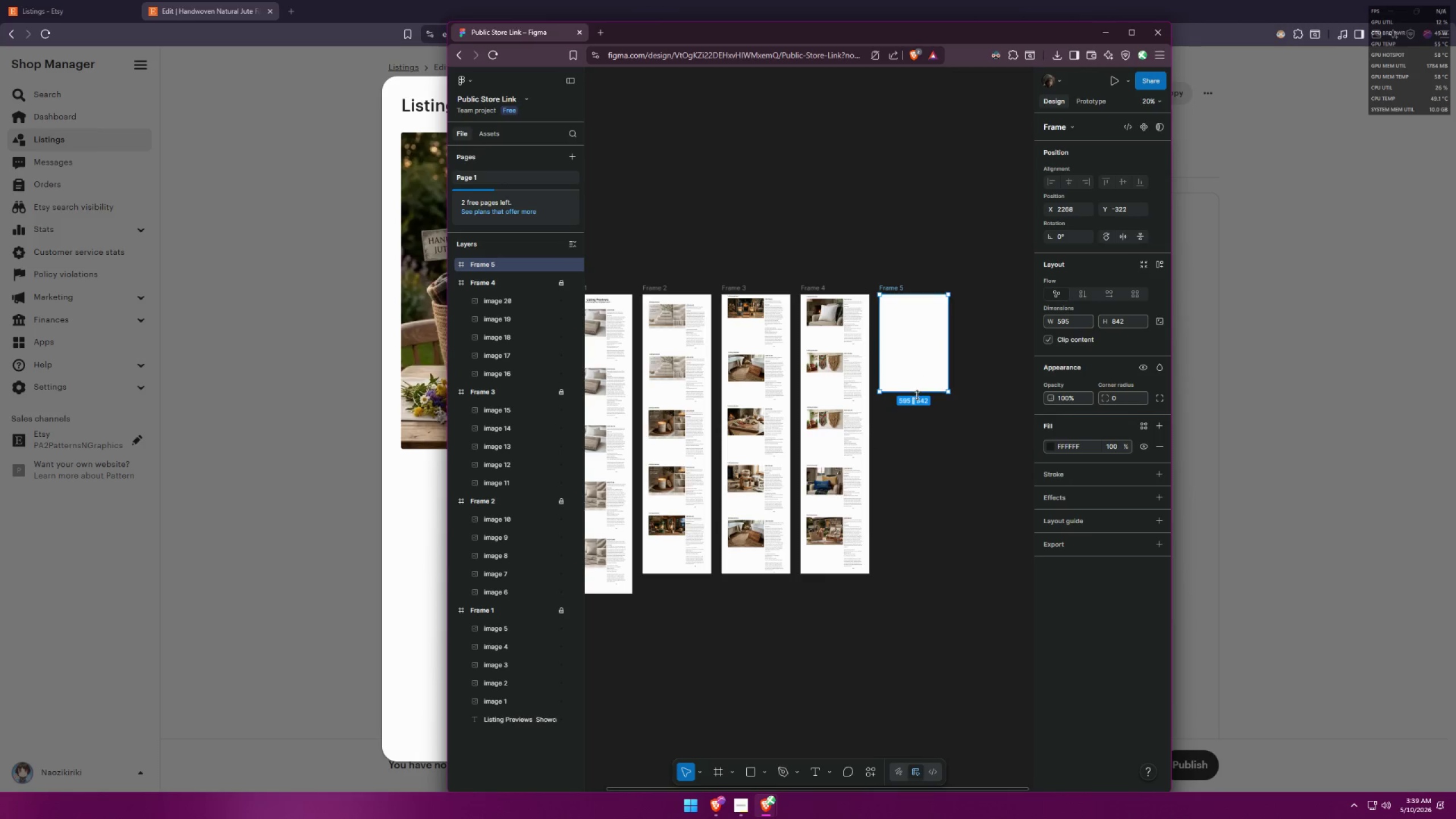 
left_click_drag(start_coordinate=[917, 395], to_coordinate=[906, 575])
 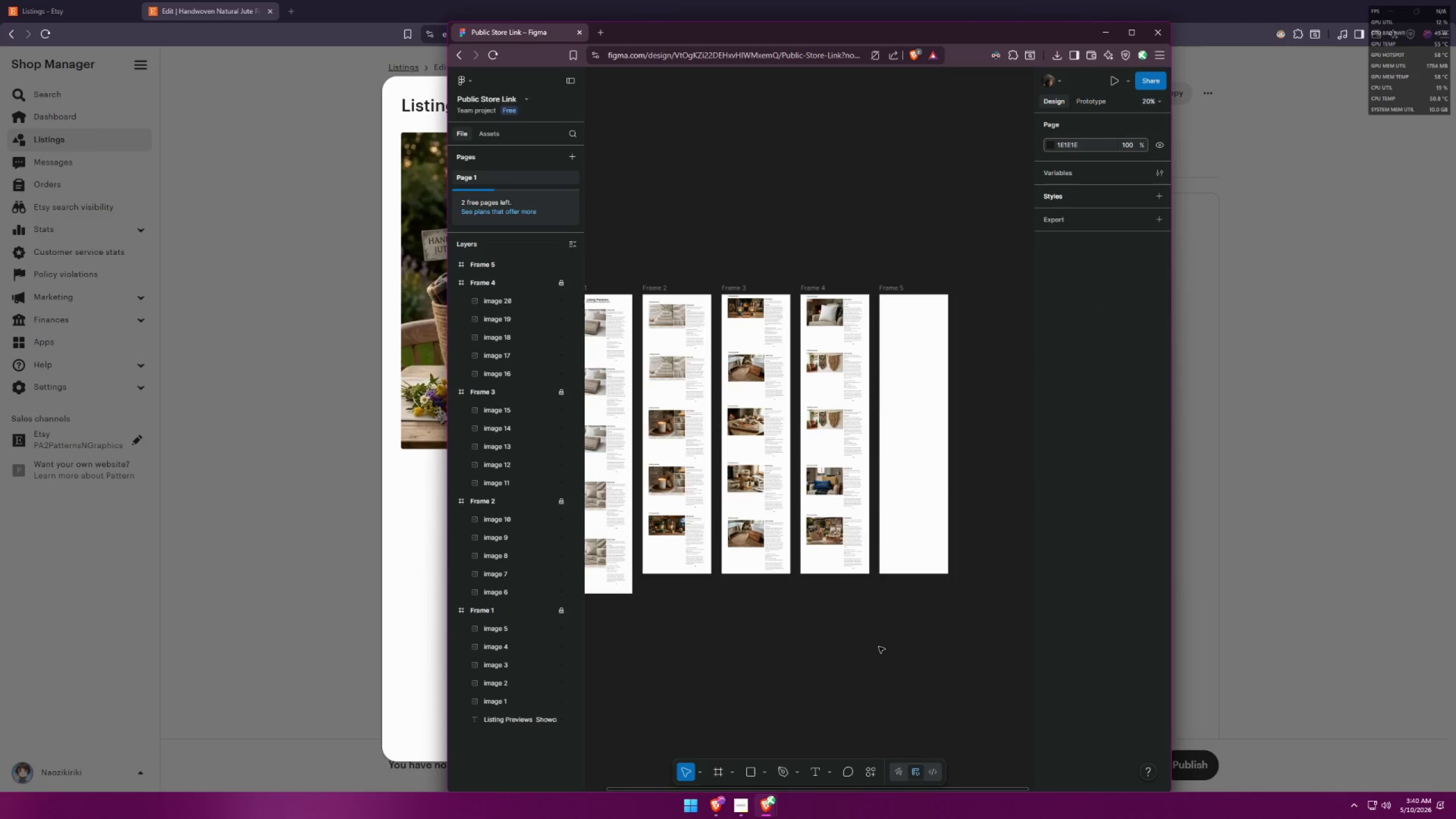 
hold_key(key=ControlLeft, duration=0.97)
scroll: coordinate [885, 621], scroll_direction: down, amount: 4.0
 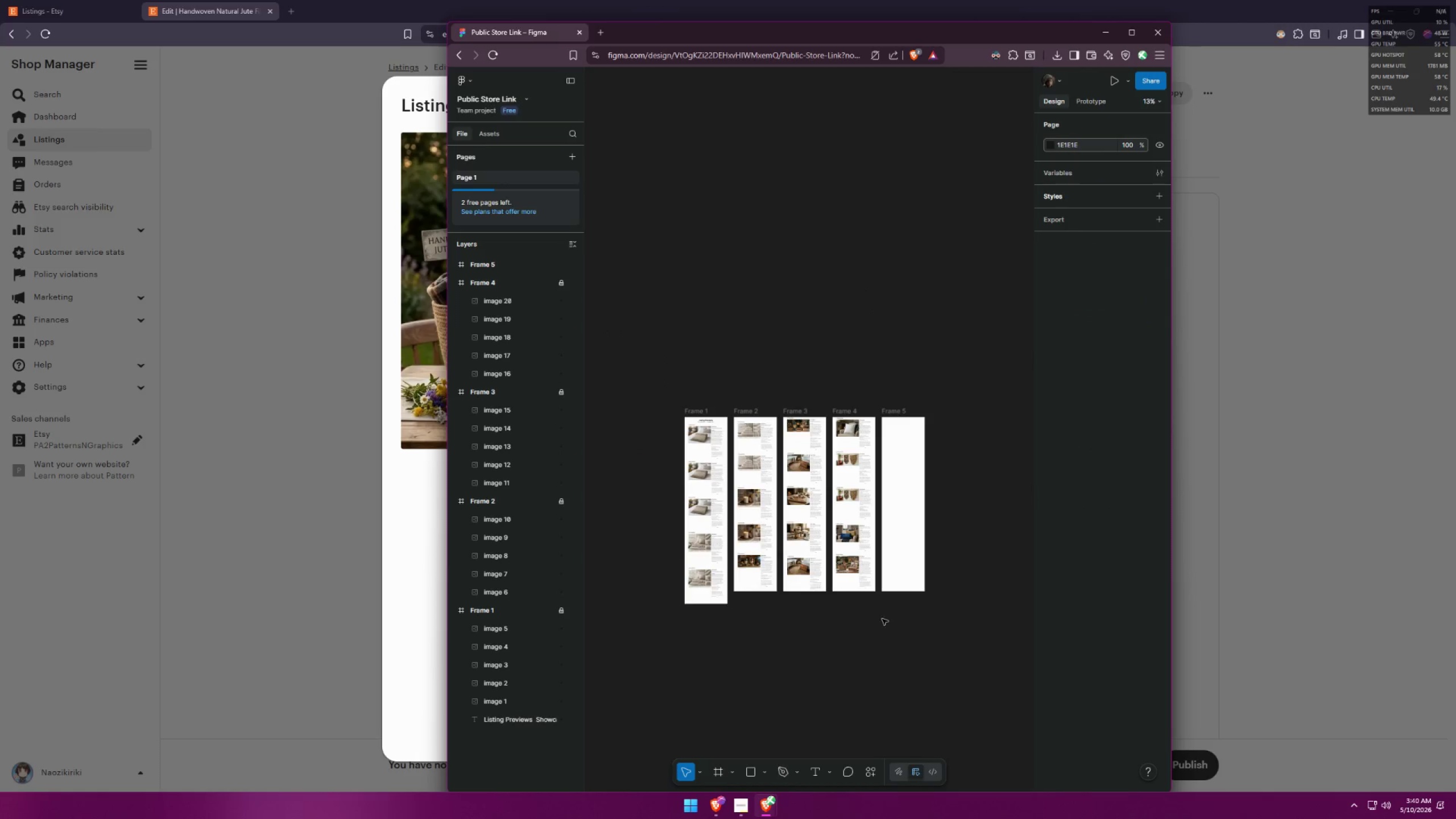 
scroll: coordinate [867, 635], scroll_direction: up, amount: 2.0
 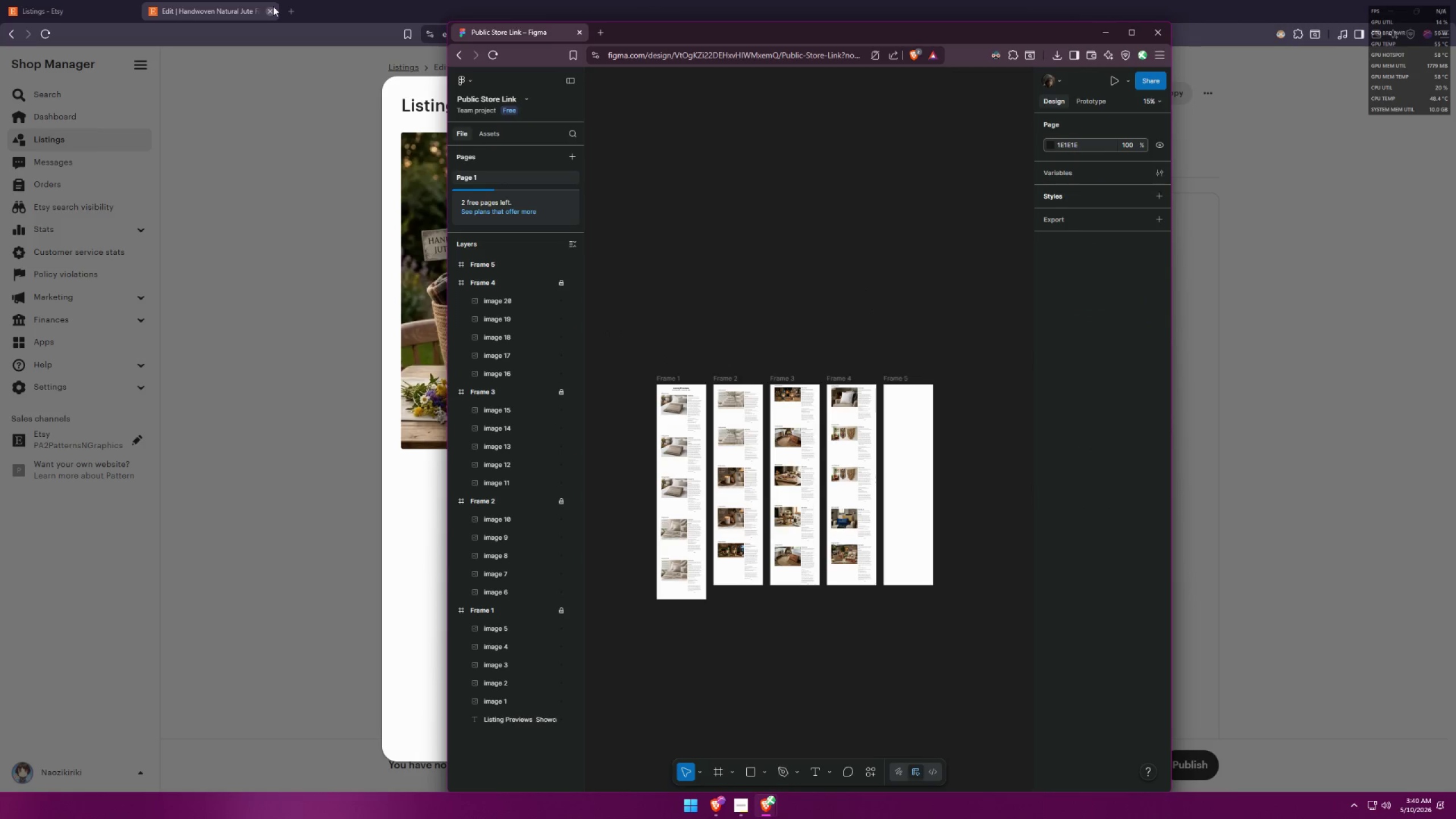 
left_click([272, 7])
 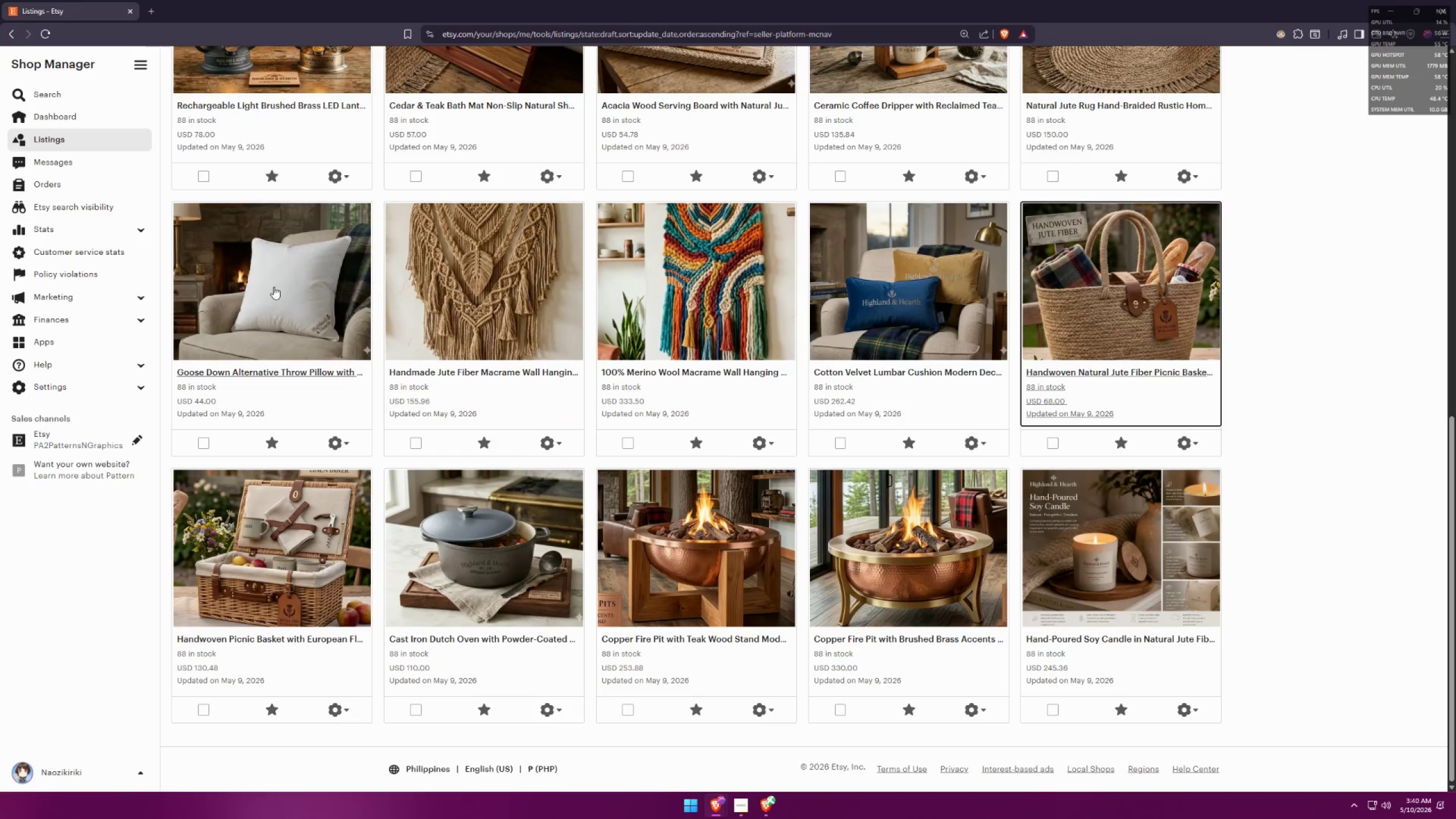 
scroll: coordinate [504, 481], scroll_direction: down, amount: 3.0
 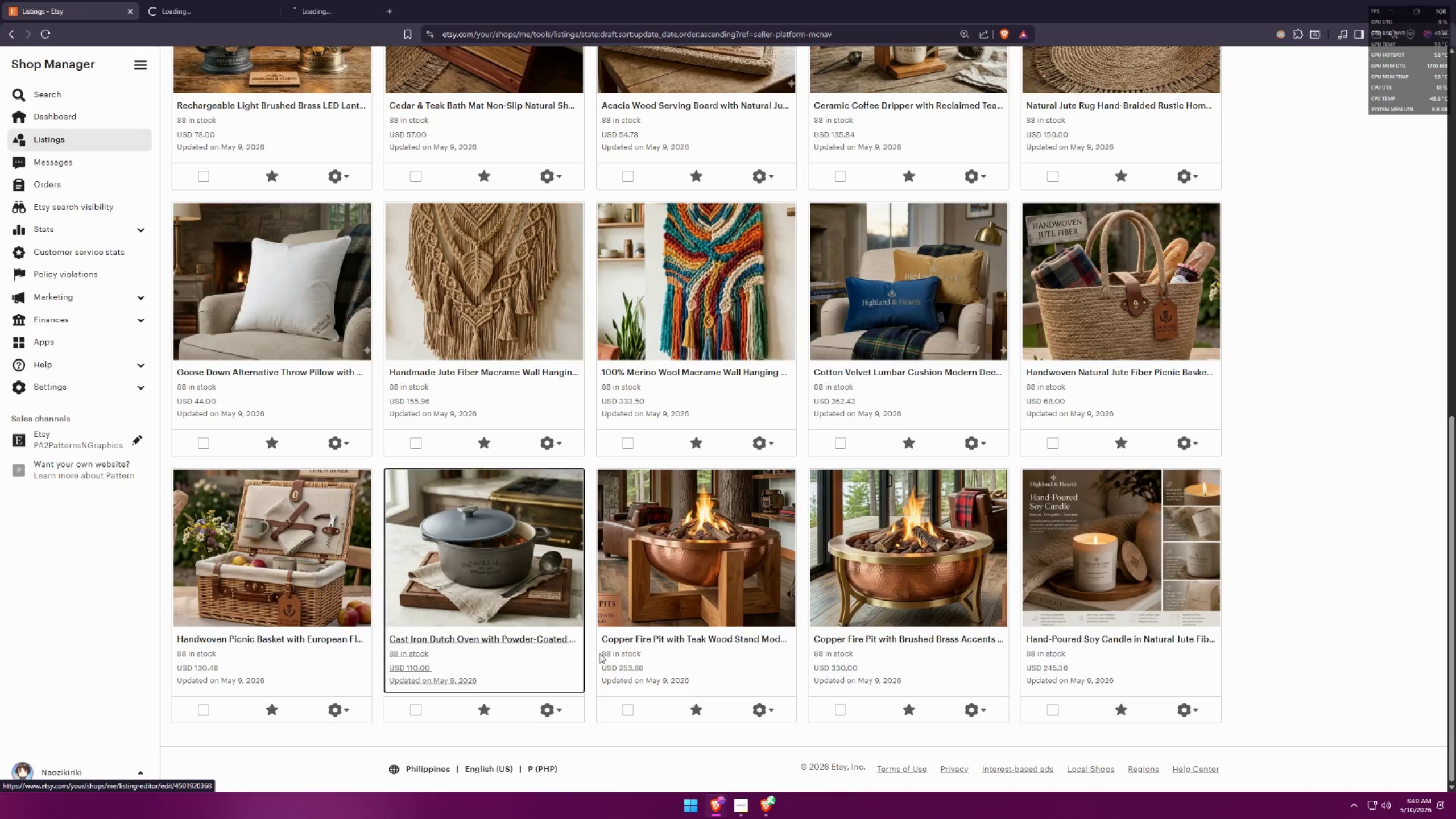 
middle_click([718, 643])
 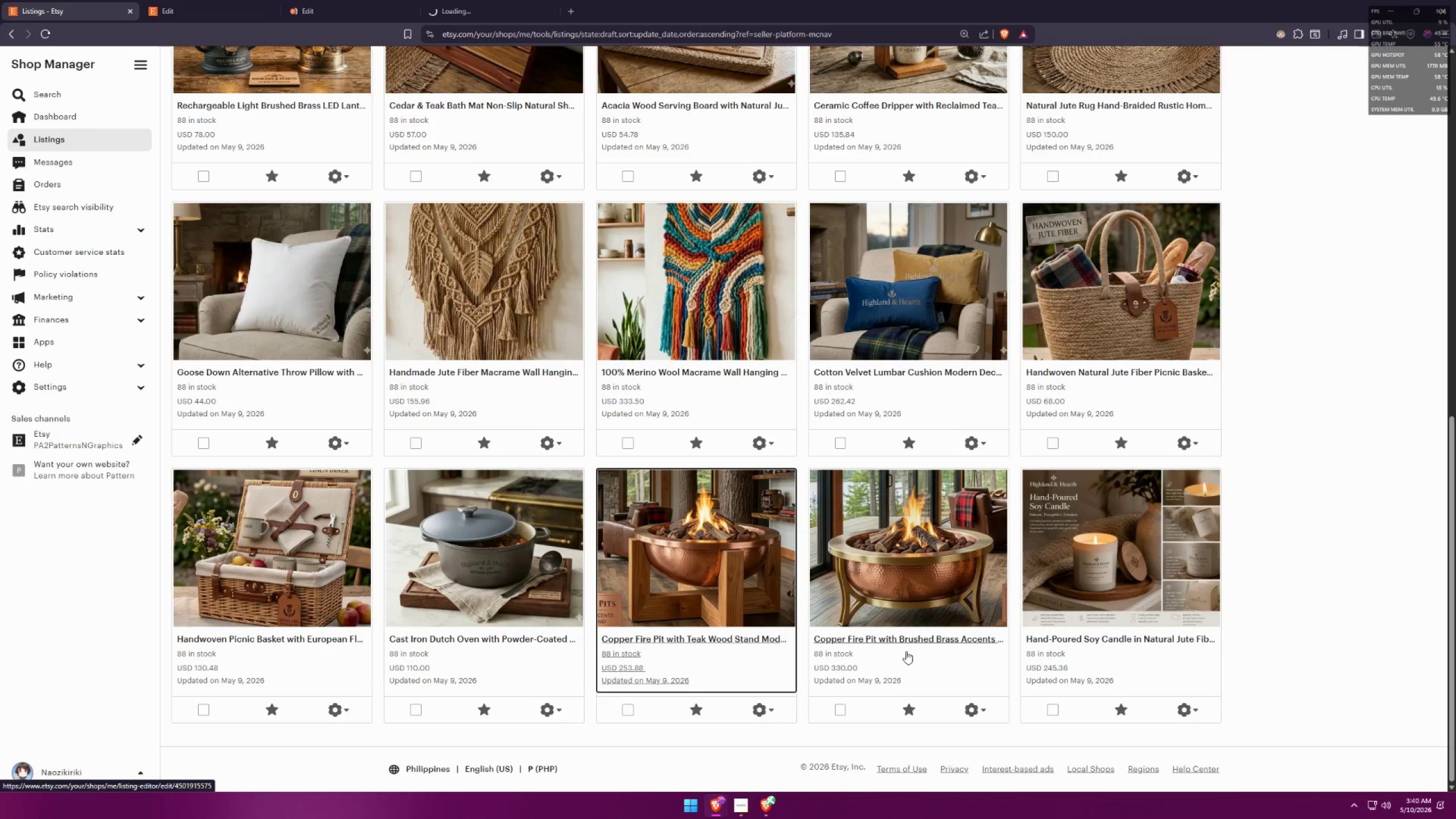 
middle_click([909, 648])
 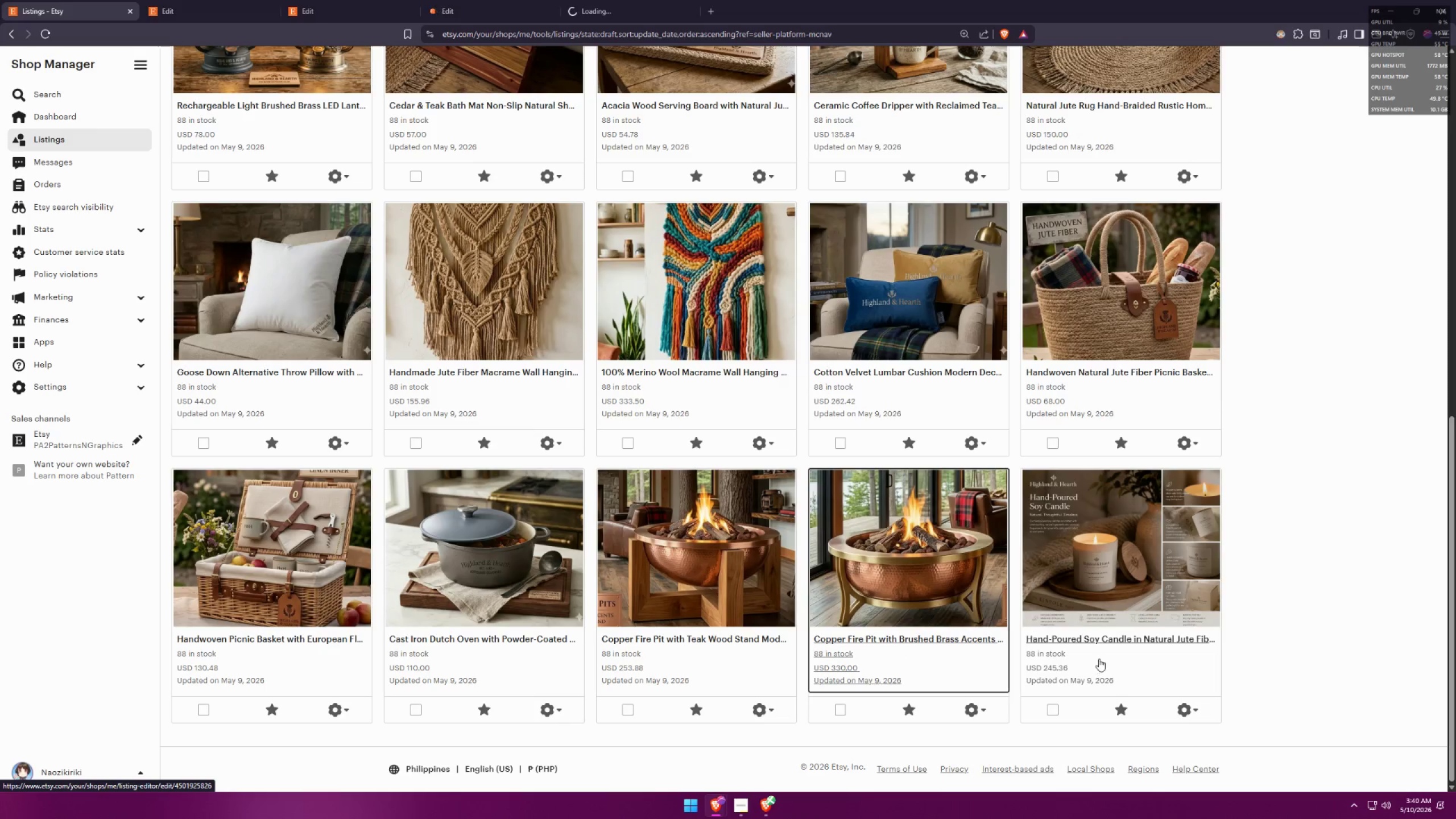 
middle_click([1109, 645])
 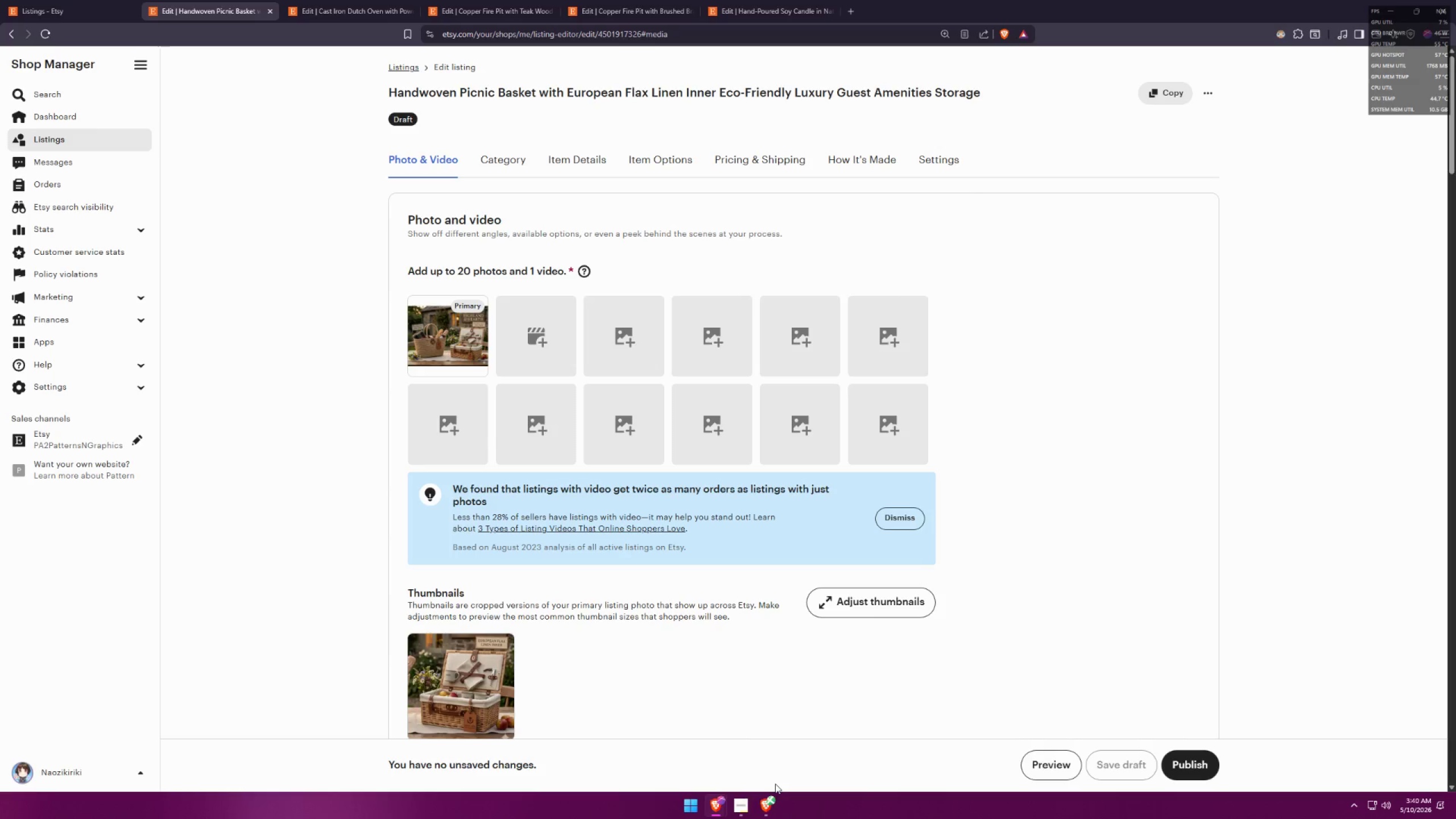 
wait(29.53)
 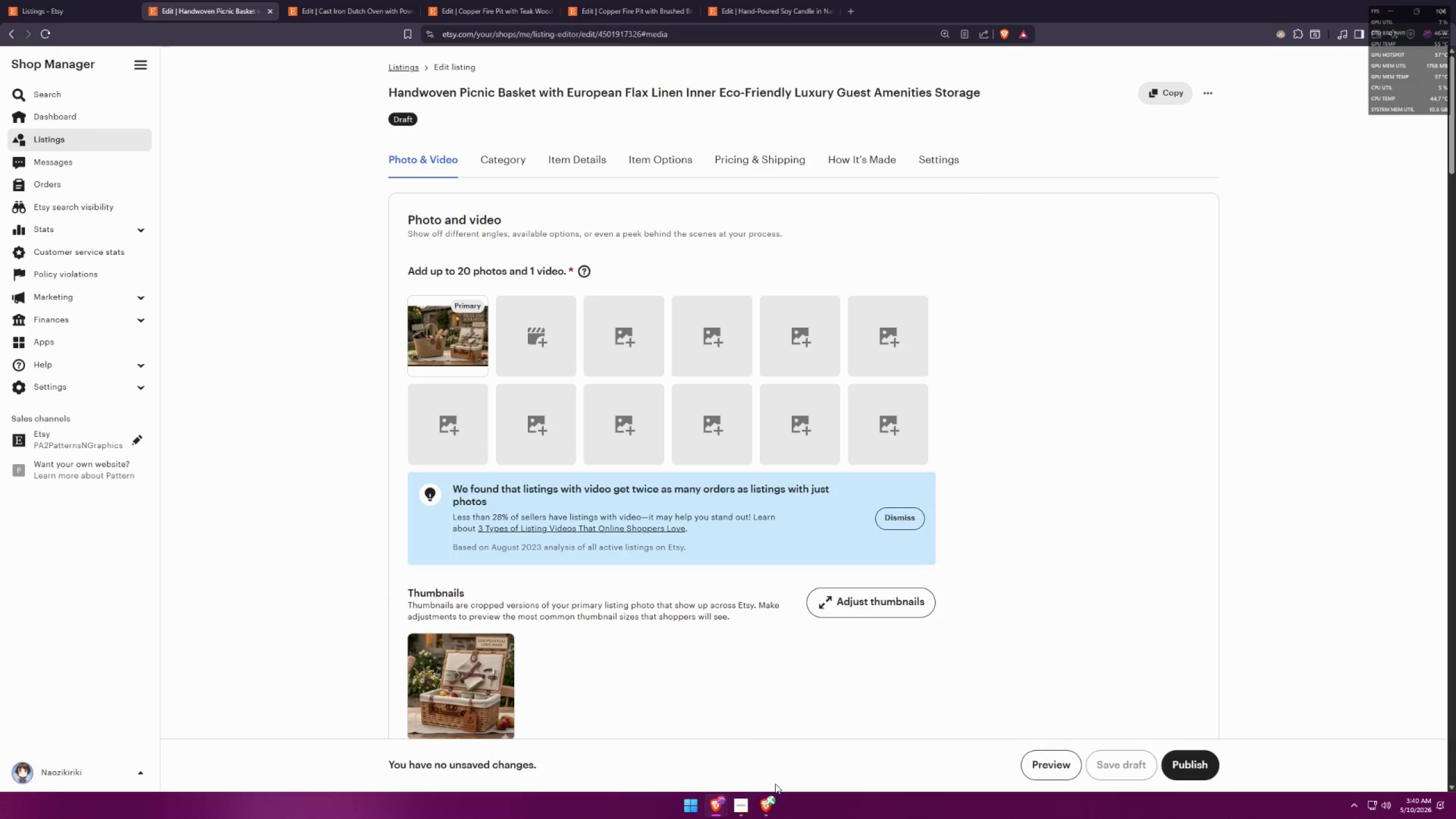 
left_click([1033, 766])
 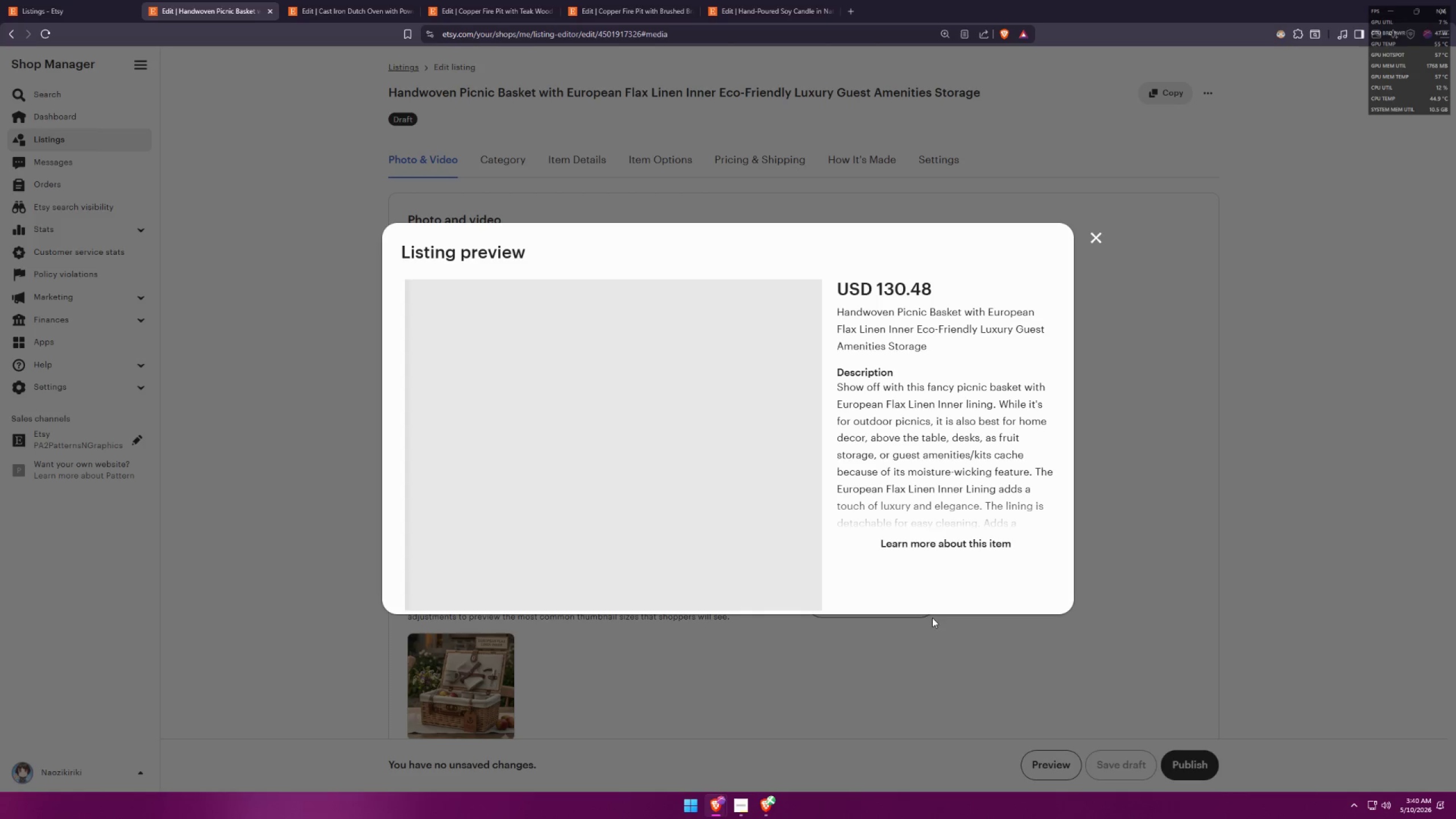 
left_click([930, 530])
 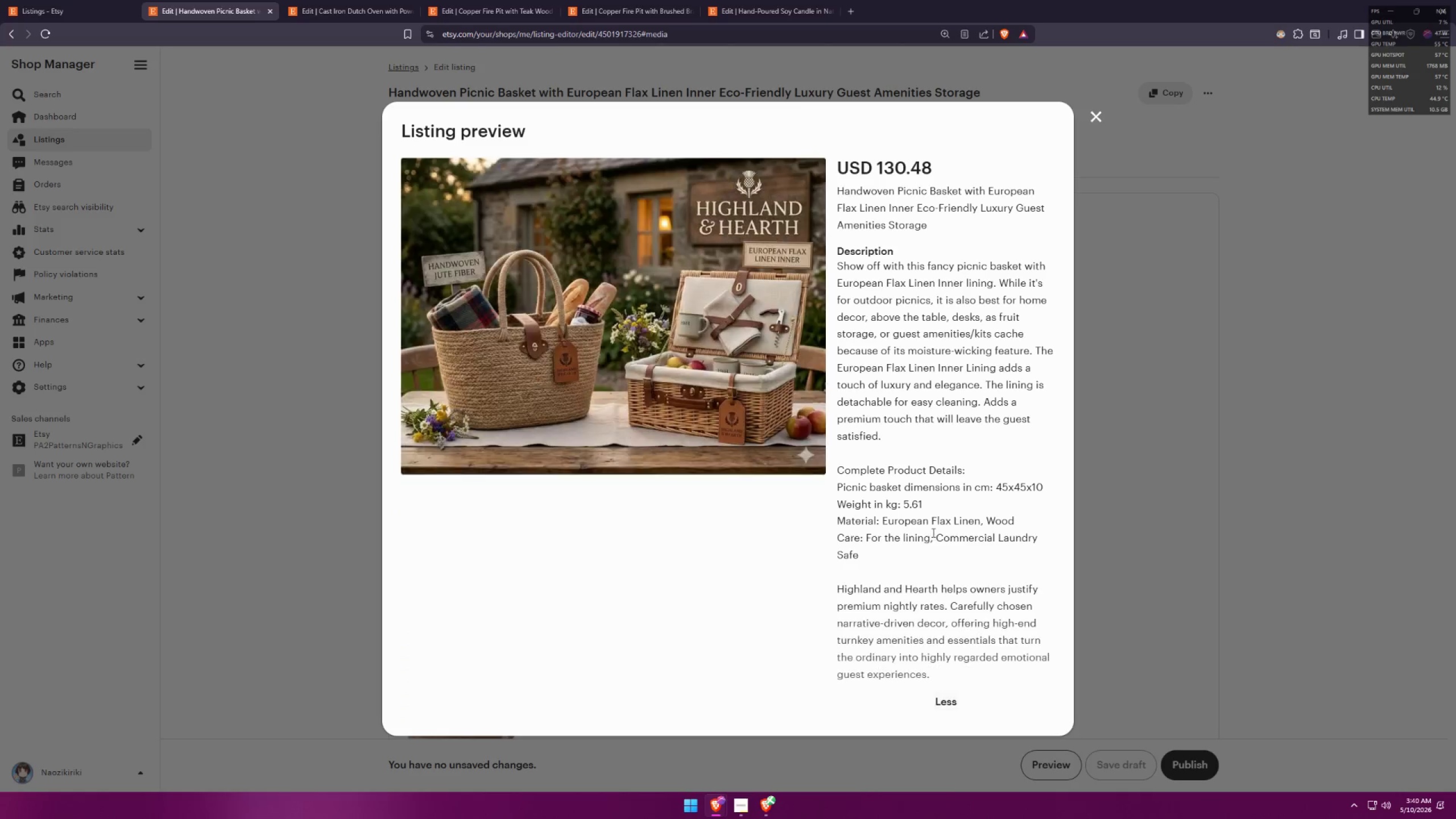 
key(Meta+Shift+S)
 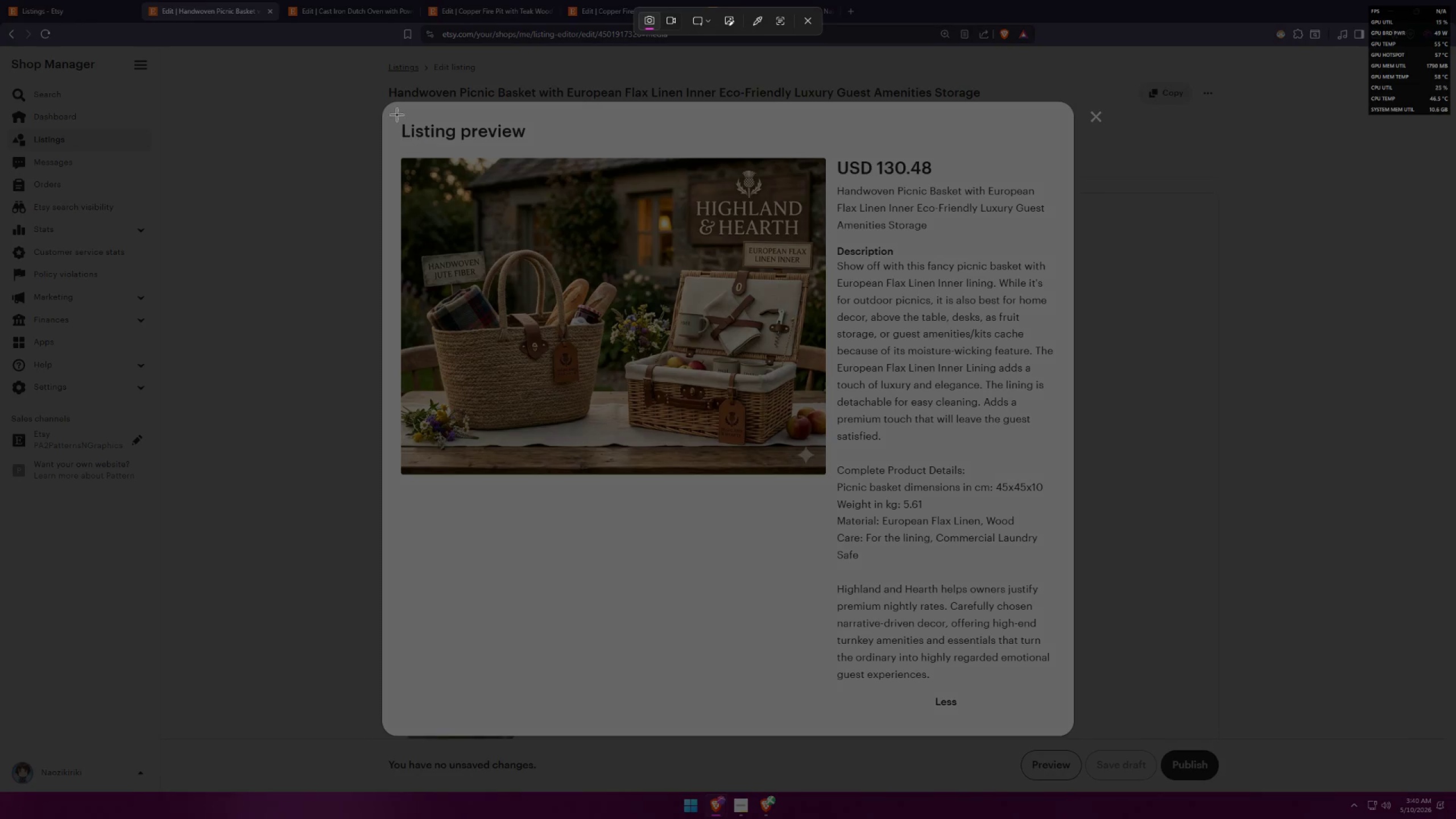 
left_click_drag(start_coordinate=[396, 109], to_coordinate=[1062, 726])
 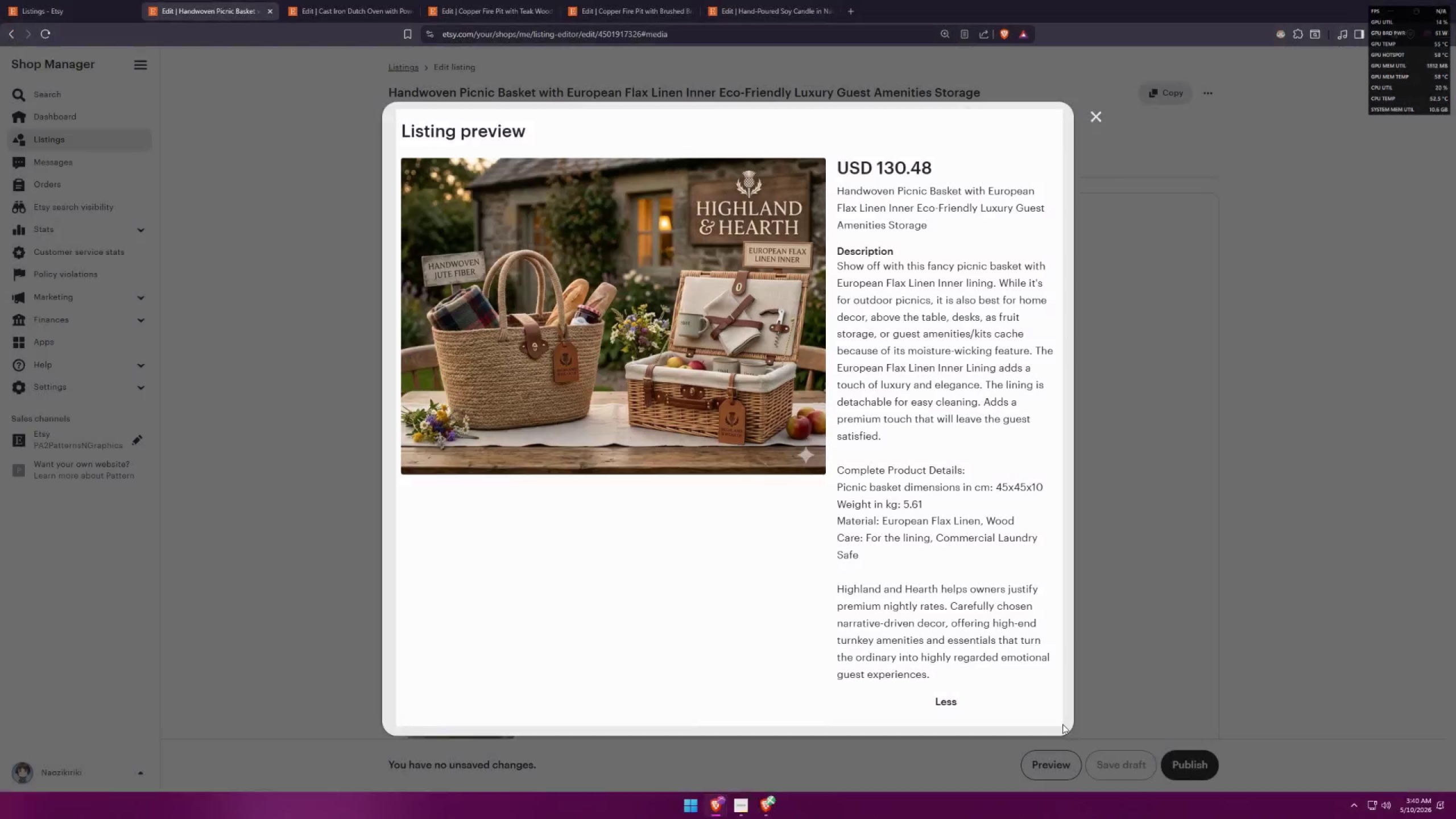 
key(Alt+AltLeft)
 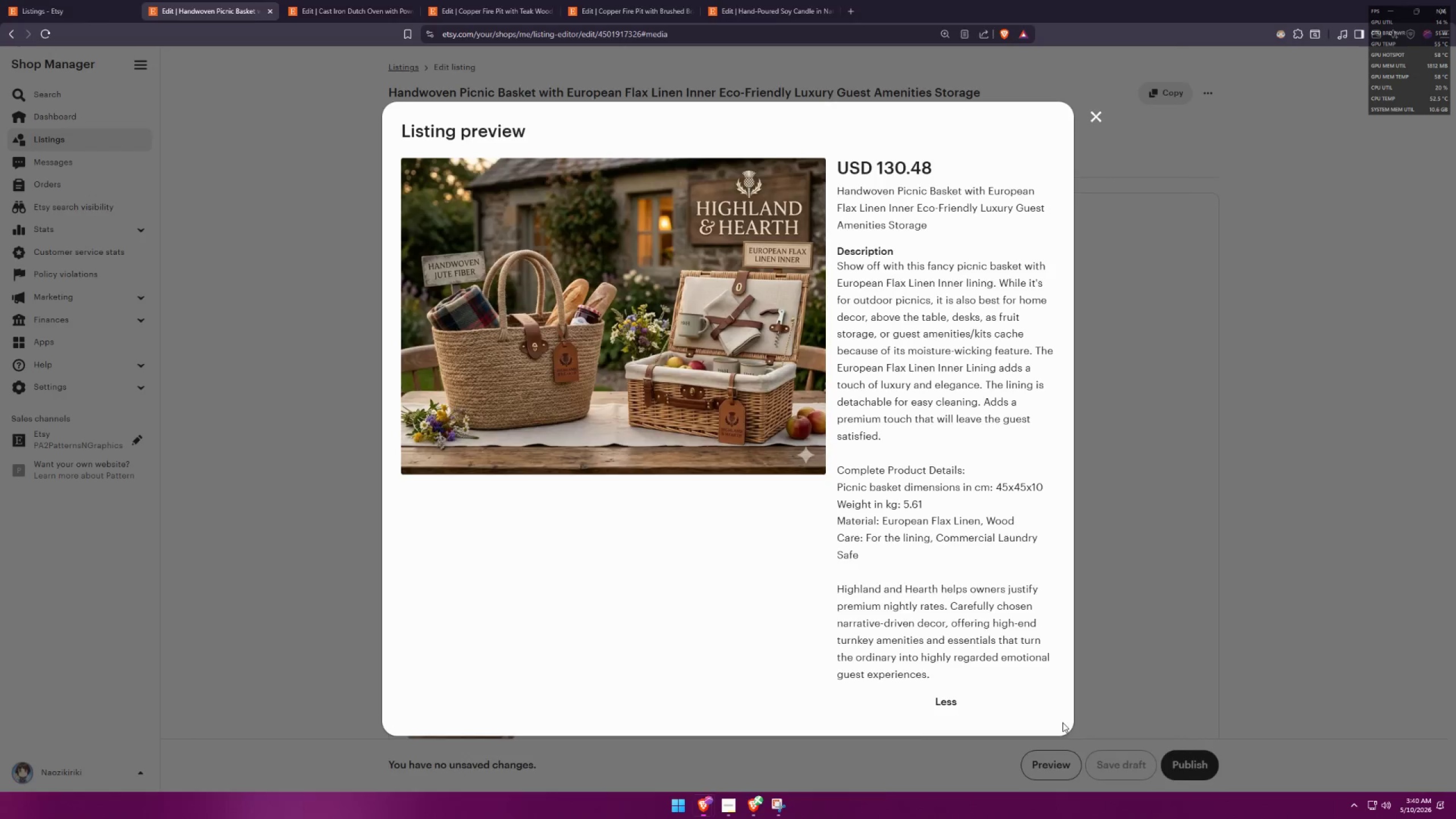 
key(Alt+Tab)
 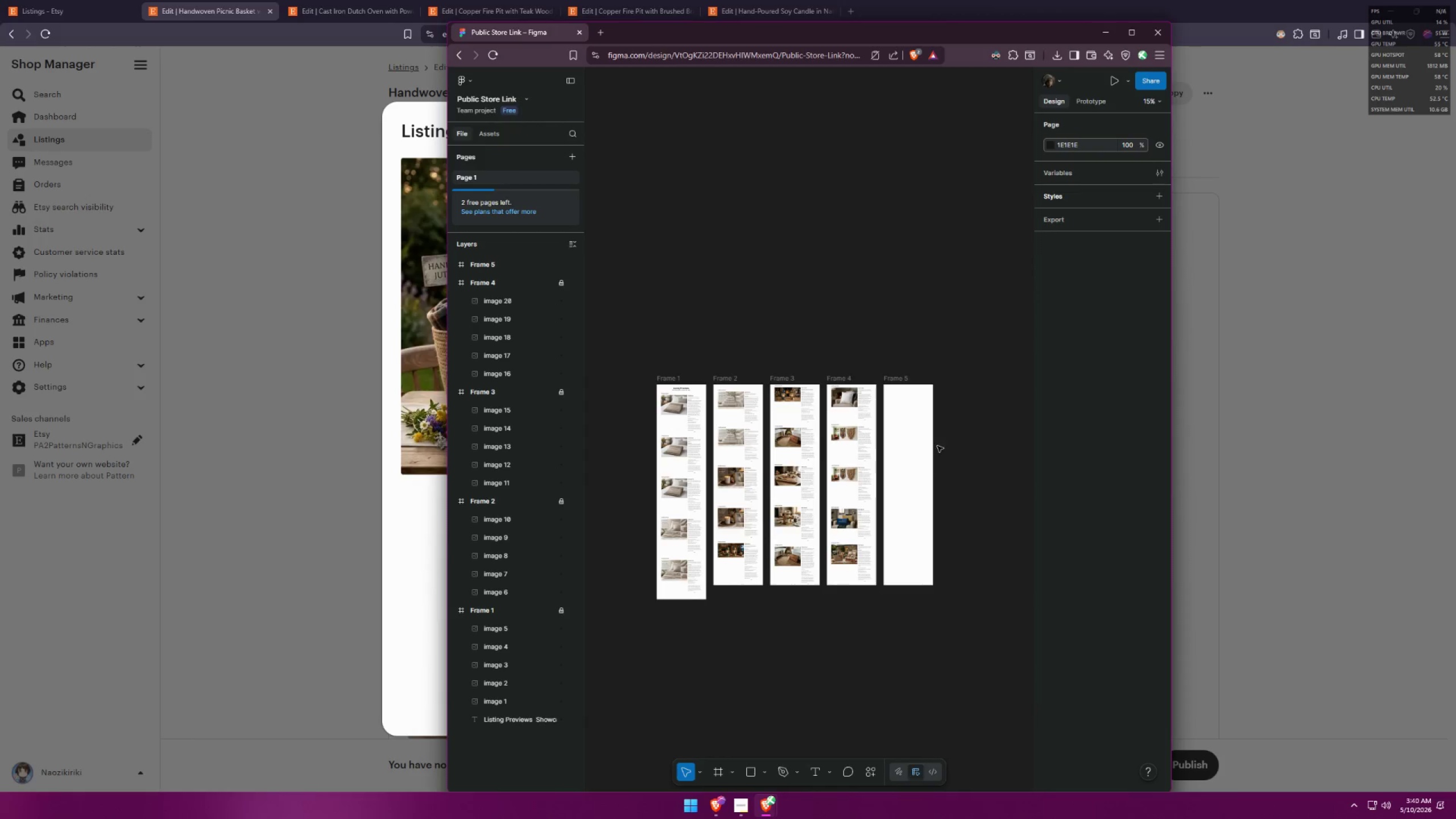 
left_click([903, 470])
 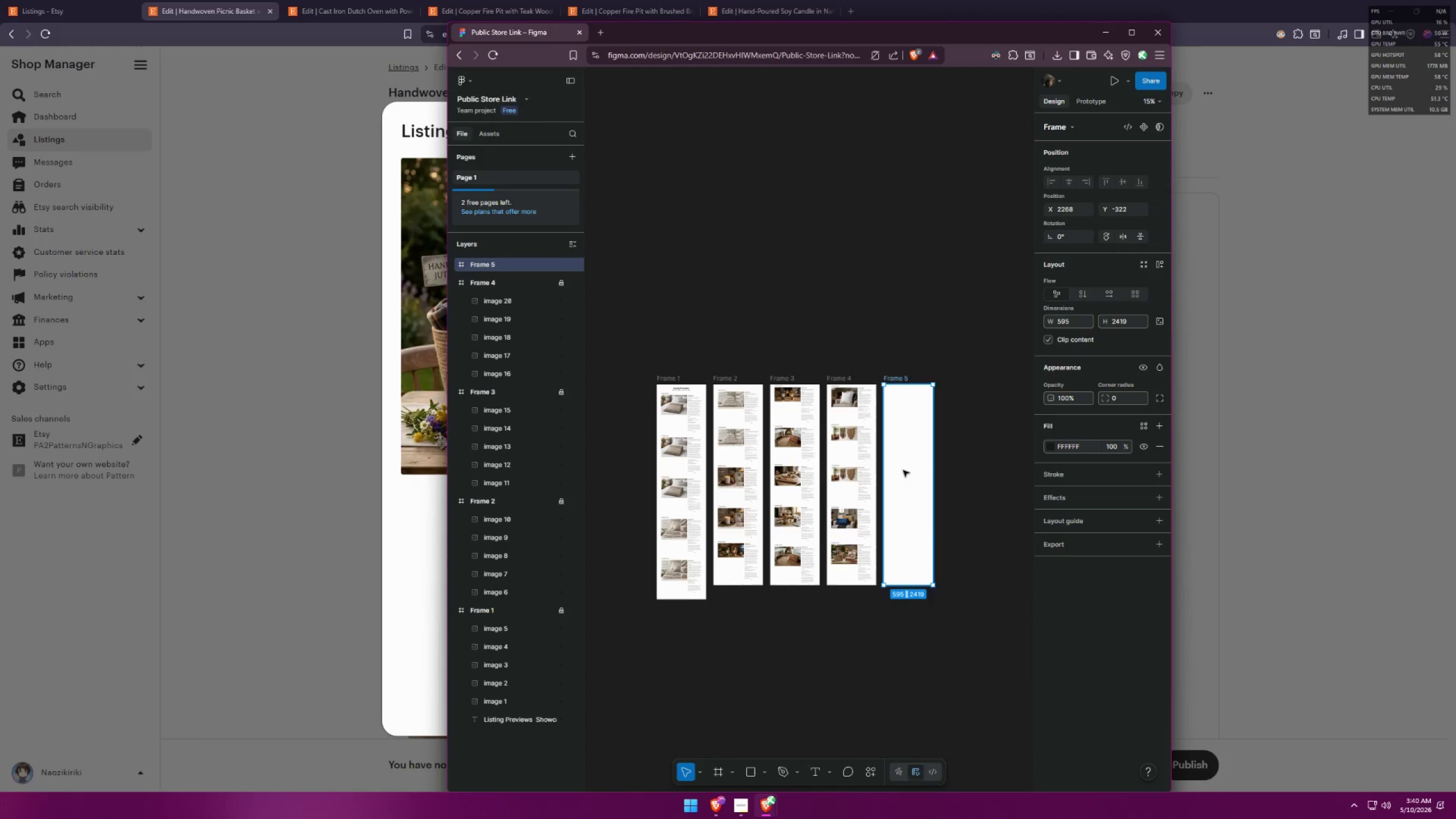 
scroll: coordinate [934, 539], scroll_direction: none, amount: 0.0
 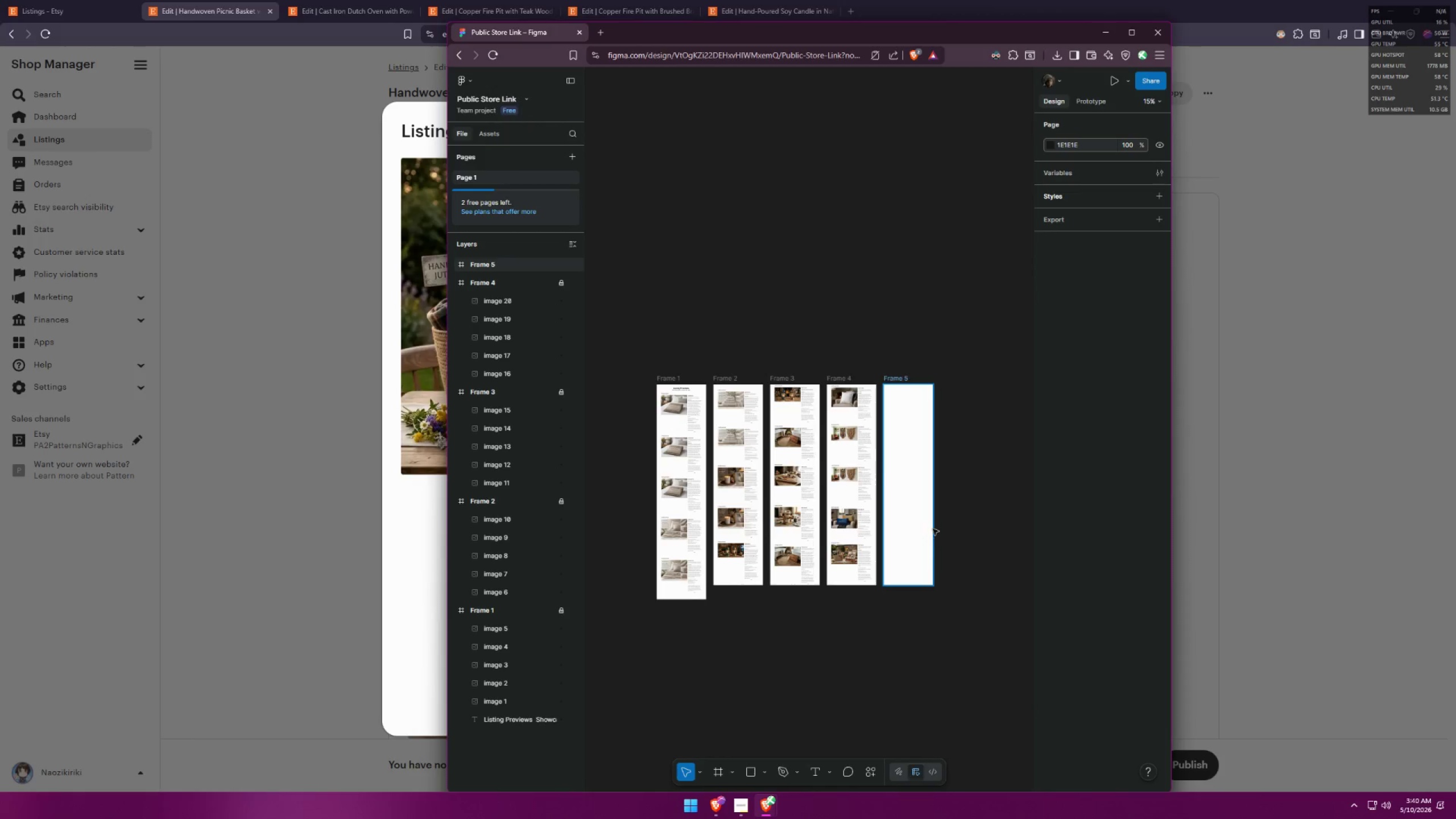 
hold_key(key=ControlLeft, duration=0.38)
 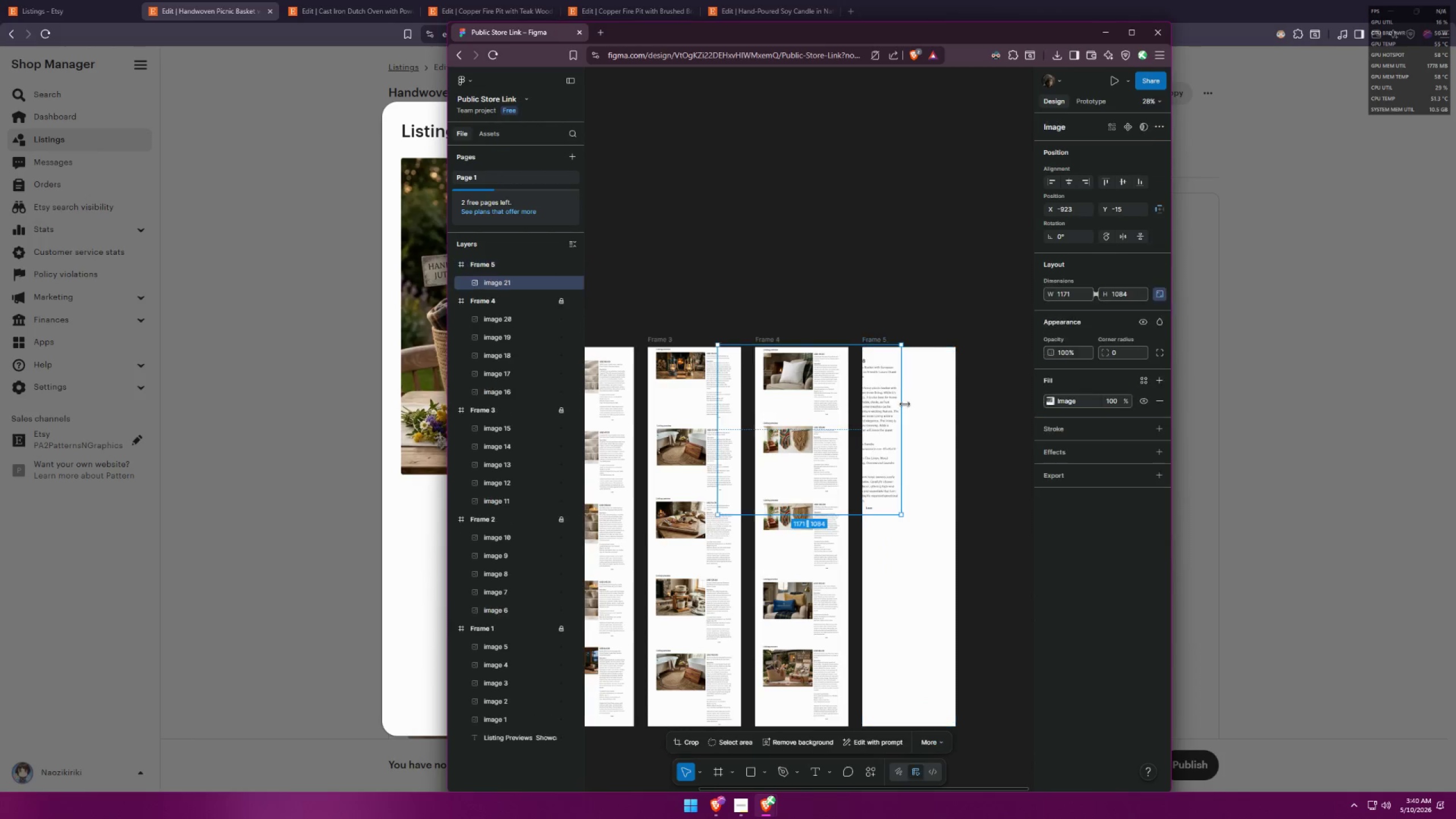 
key(Control+ControlLeft)
 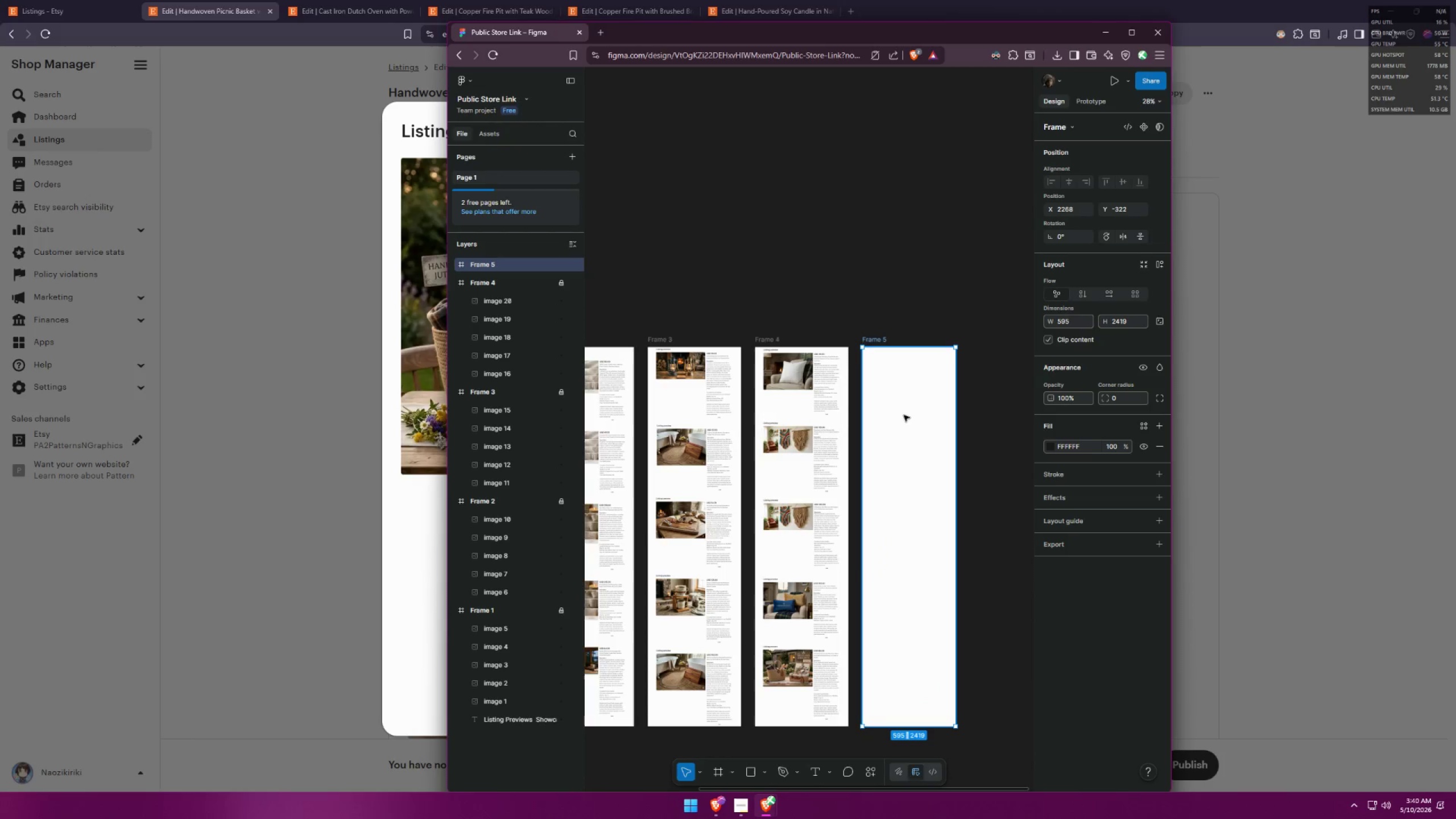 
key(Control+V)
 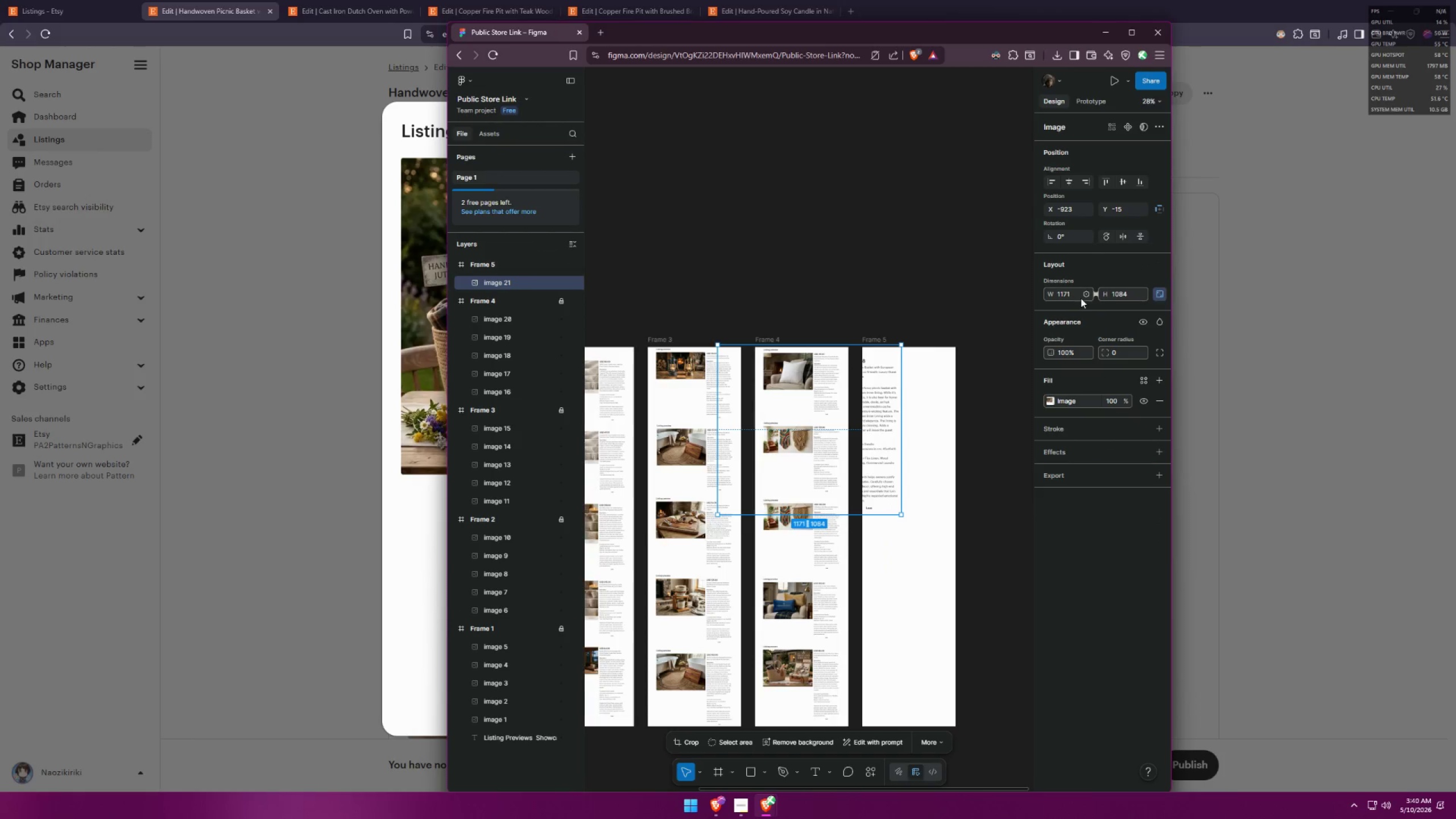 
scroll: coordinate [906, 424], scroll_direction: up, amount: 5.0
 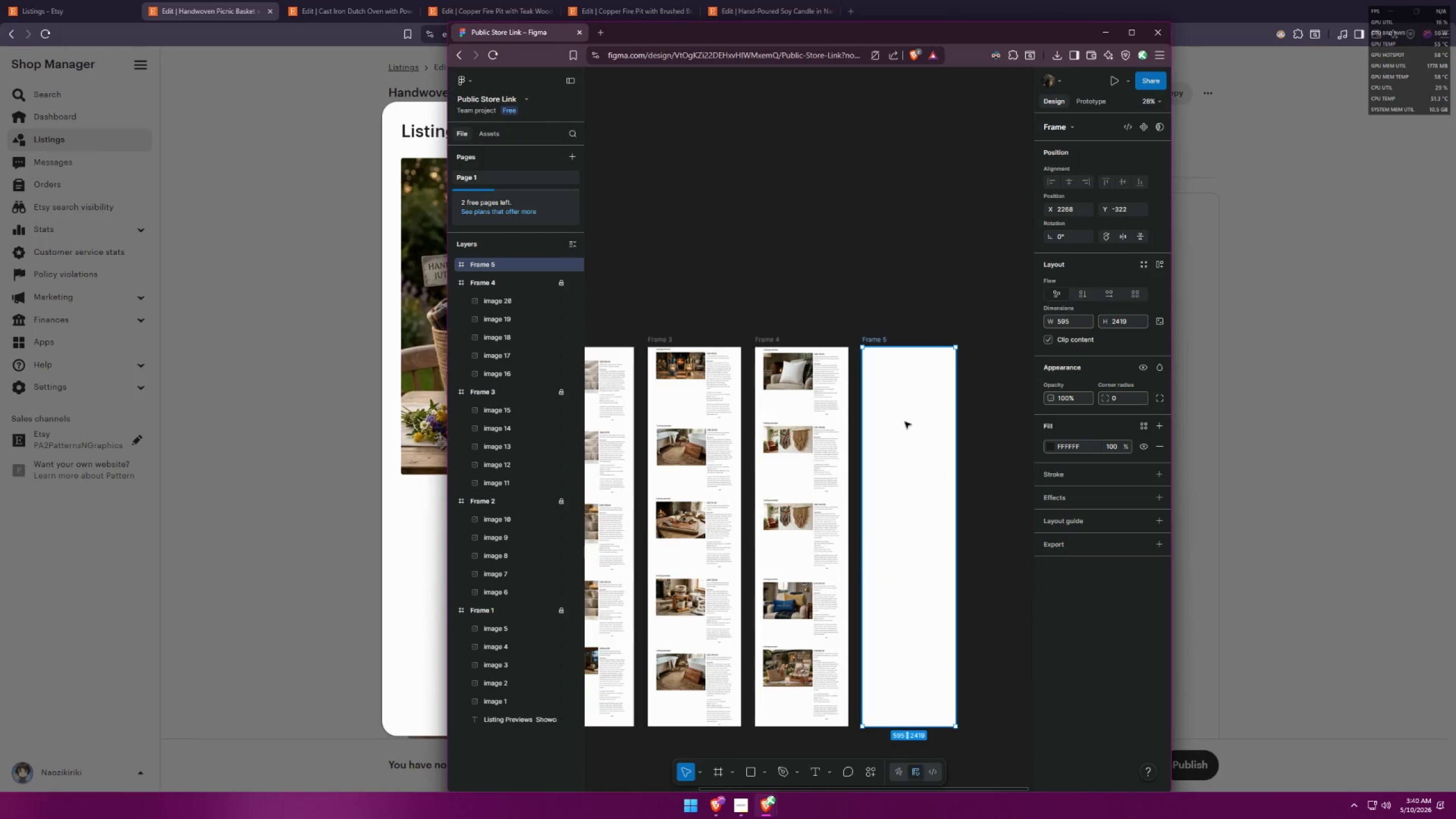 
double_click([1074, 296])
 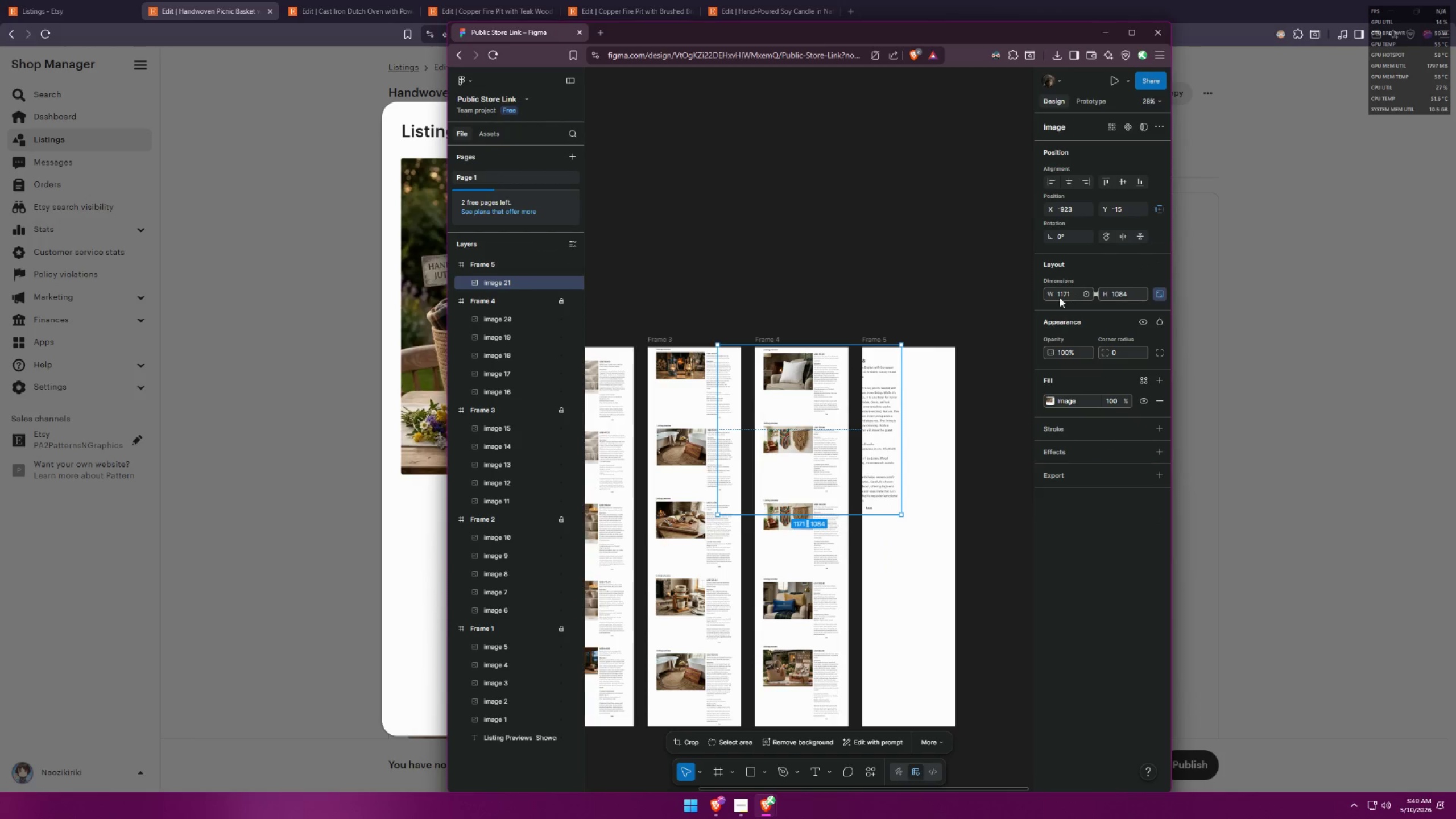 
triple_click([1059, 297])
 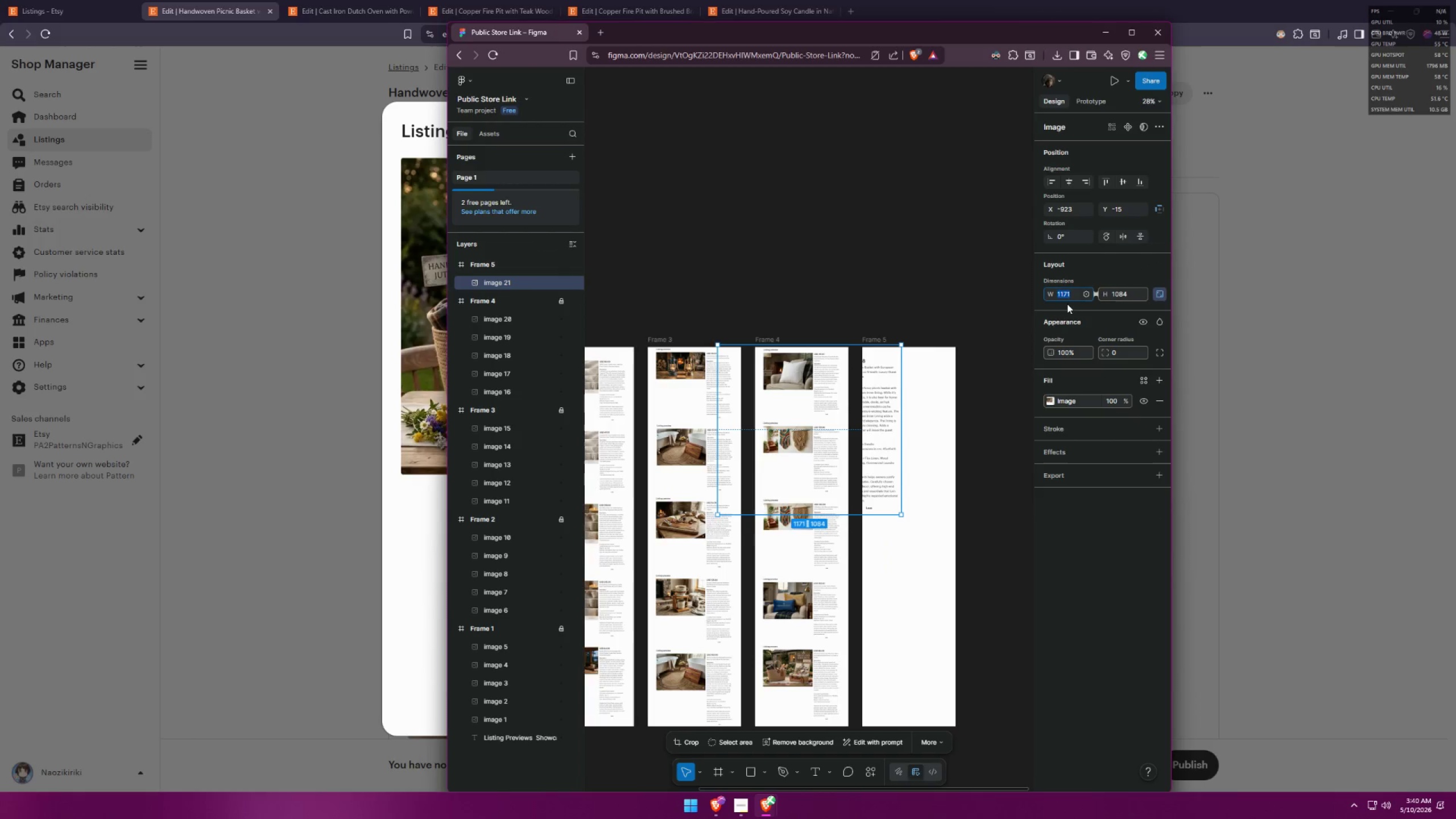 
type(500)
 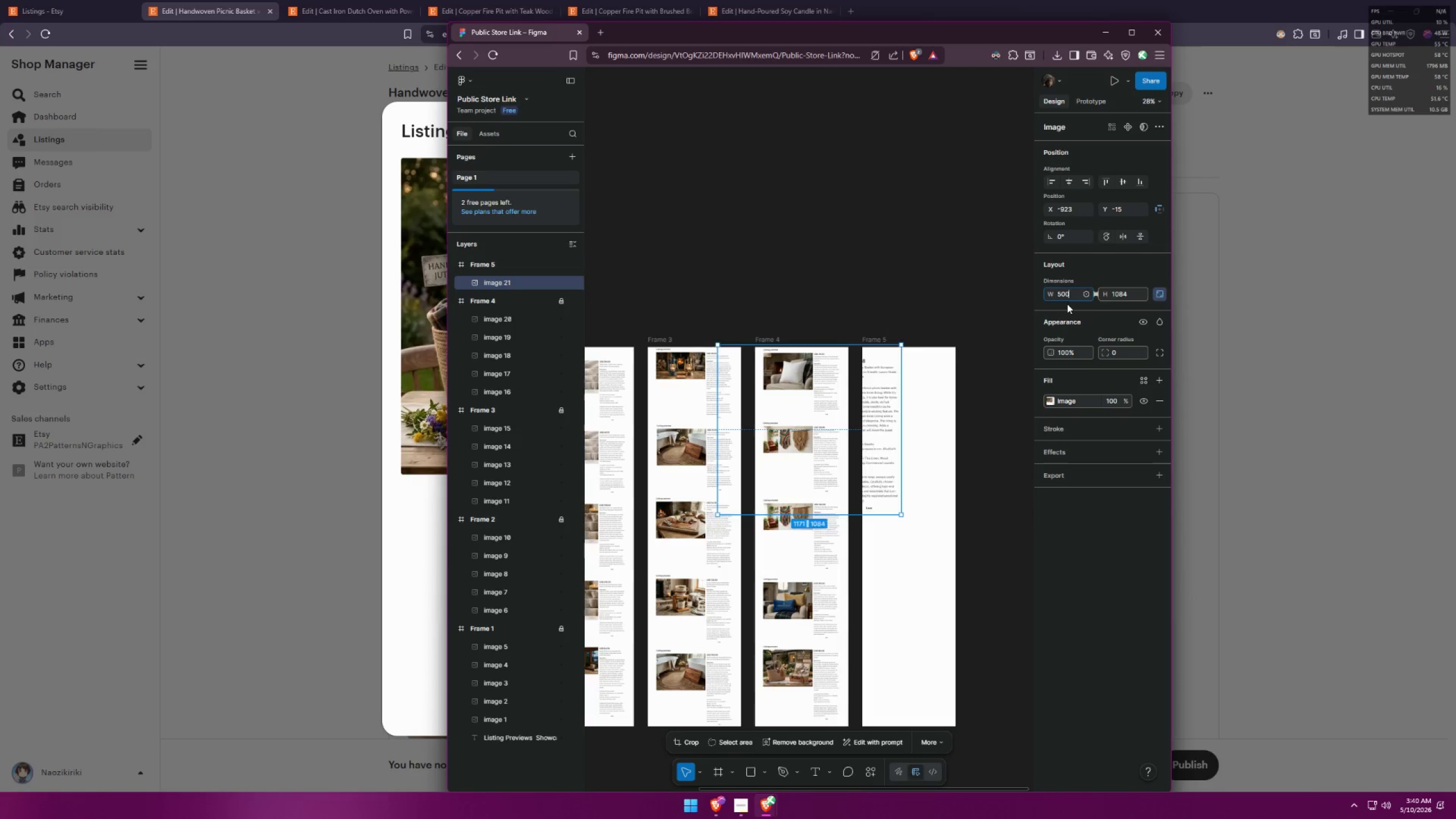 
key(Enter)
 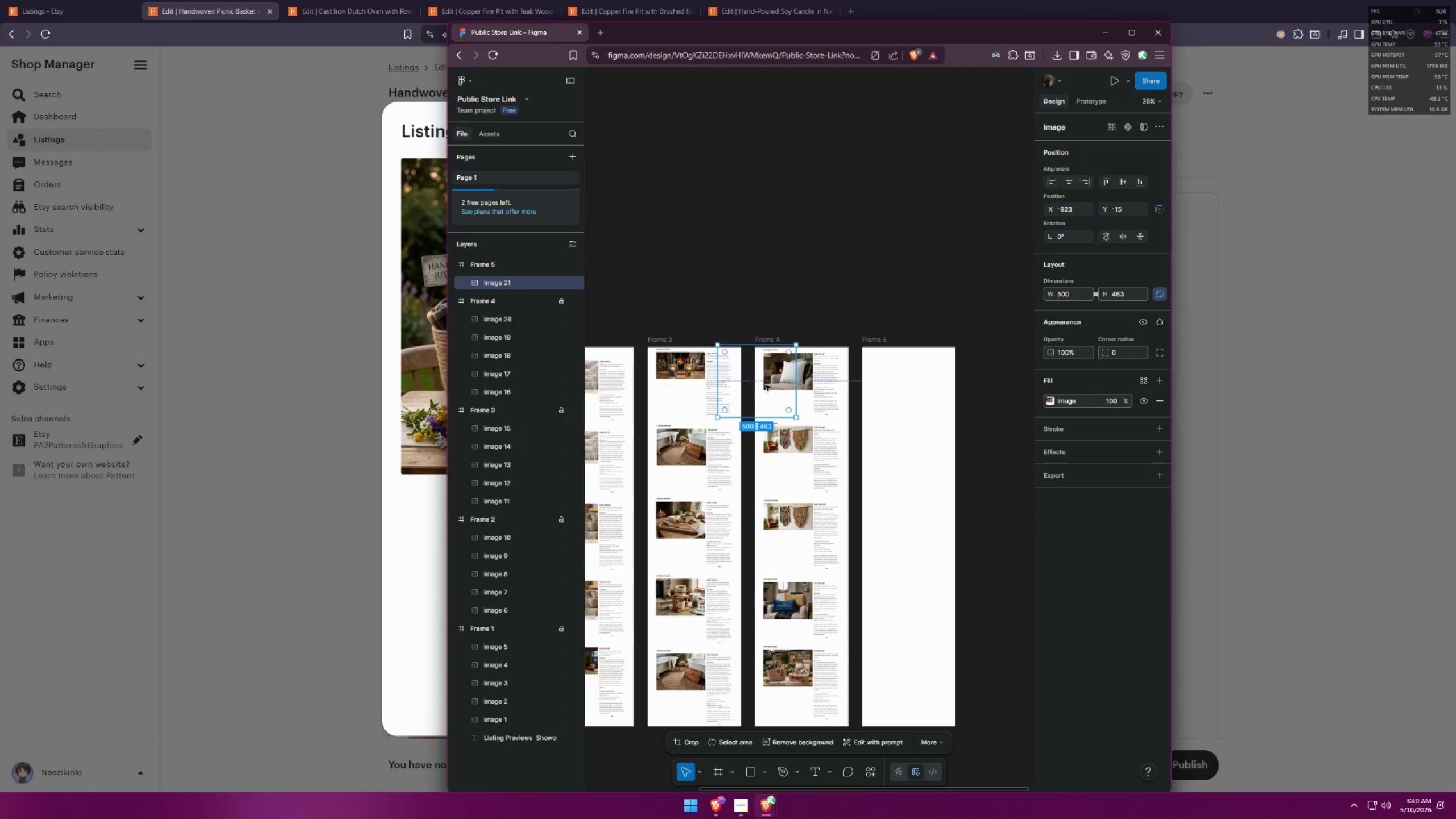 
left_click_drag(start_coordinate=[748, 391], to_coordinate=[901, 395])
 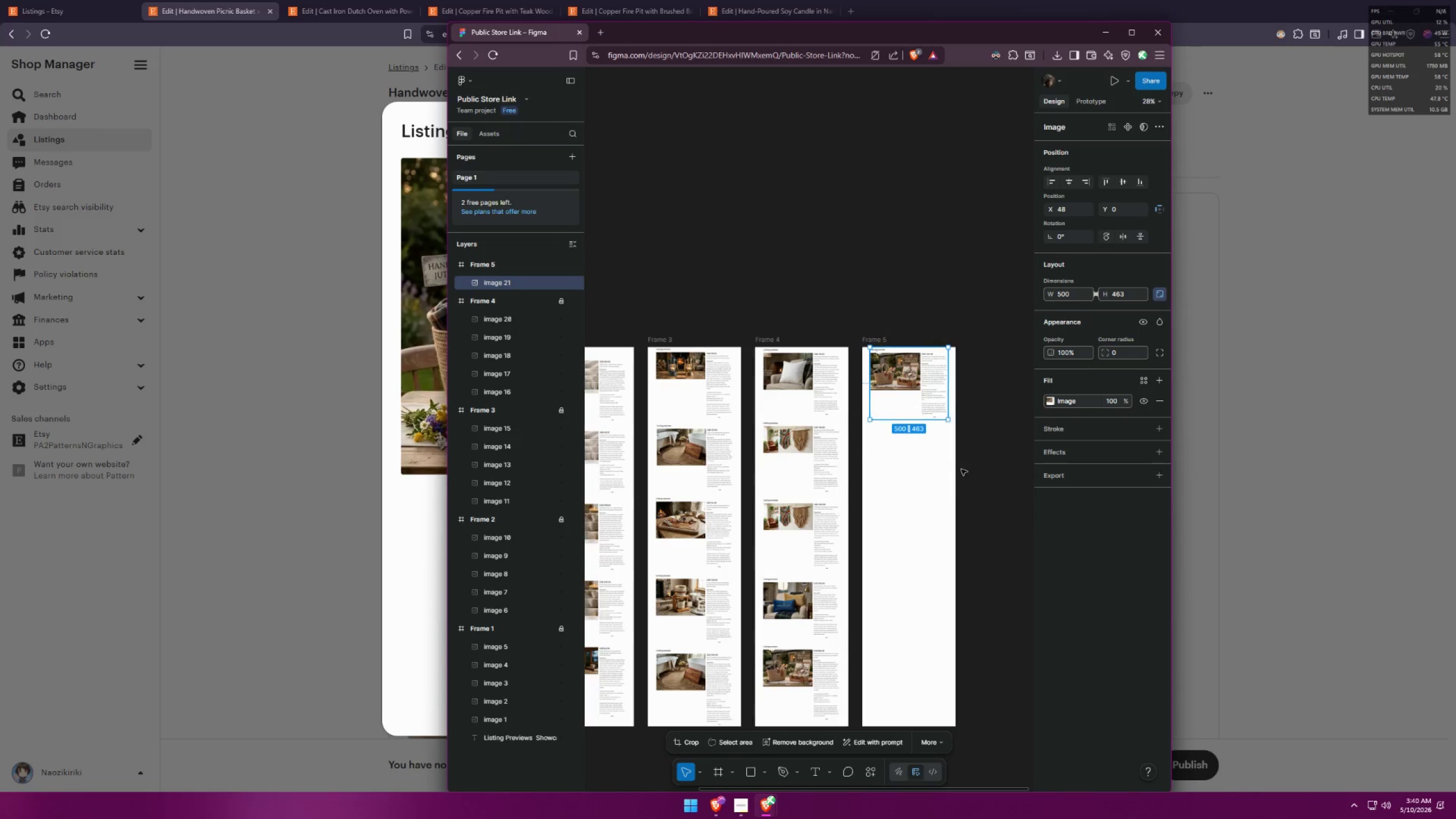 
left_click([962, 469])
 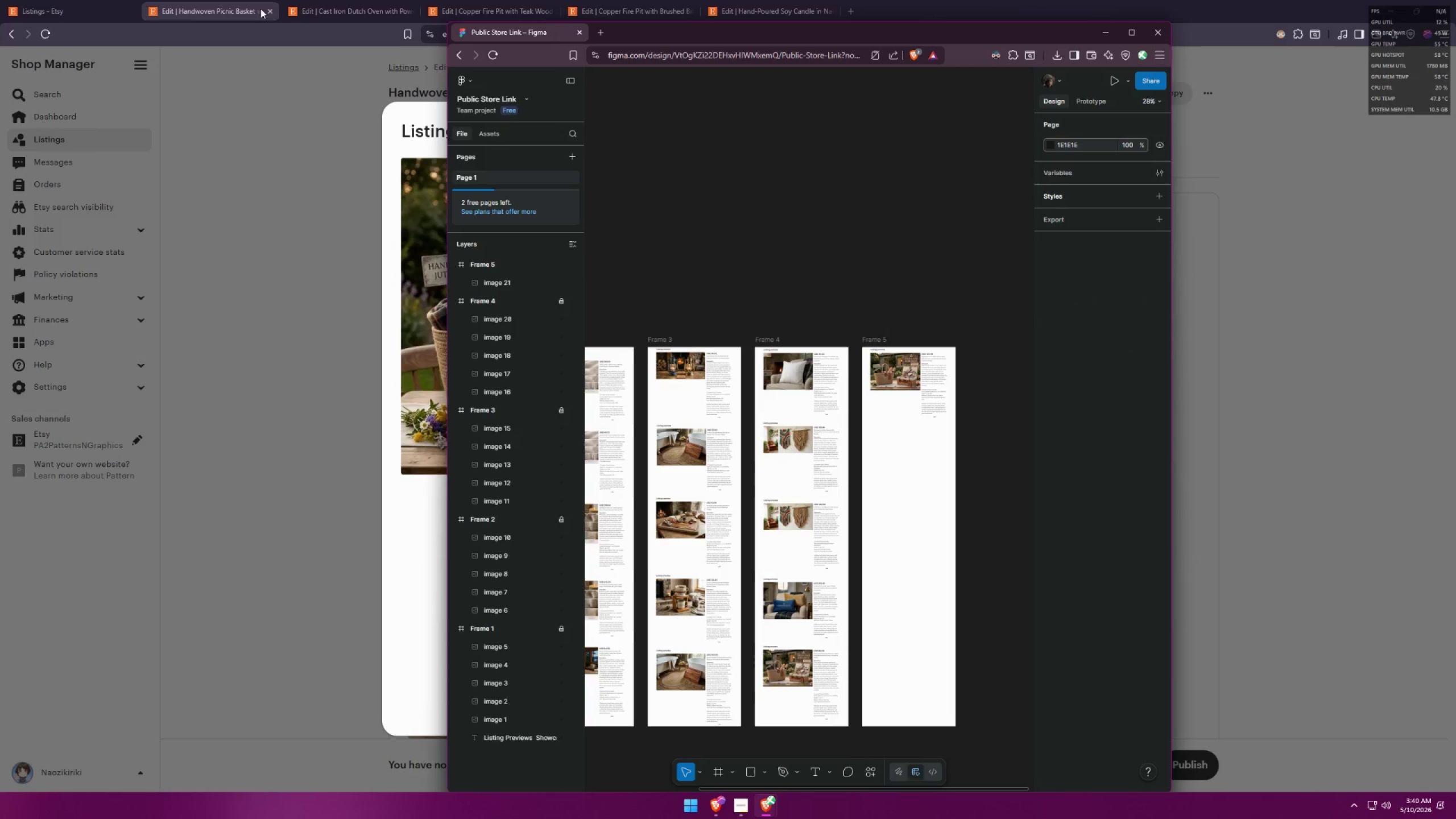 
left_click([267, 15])
 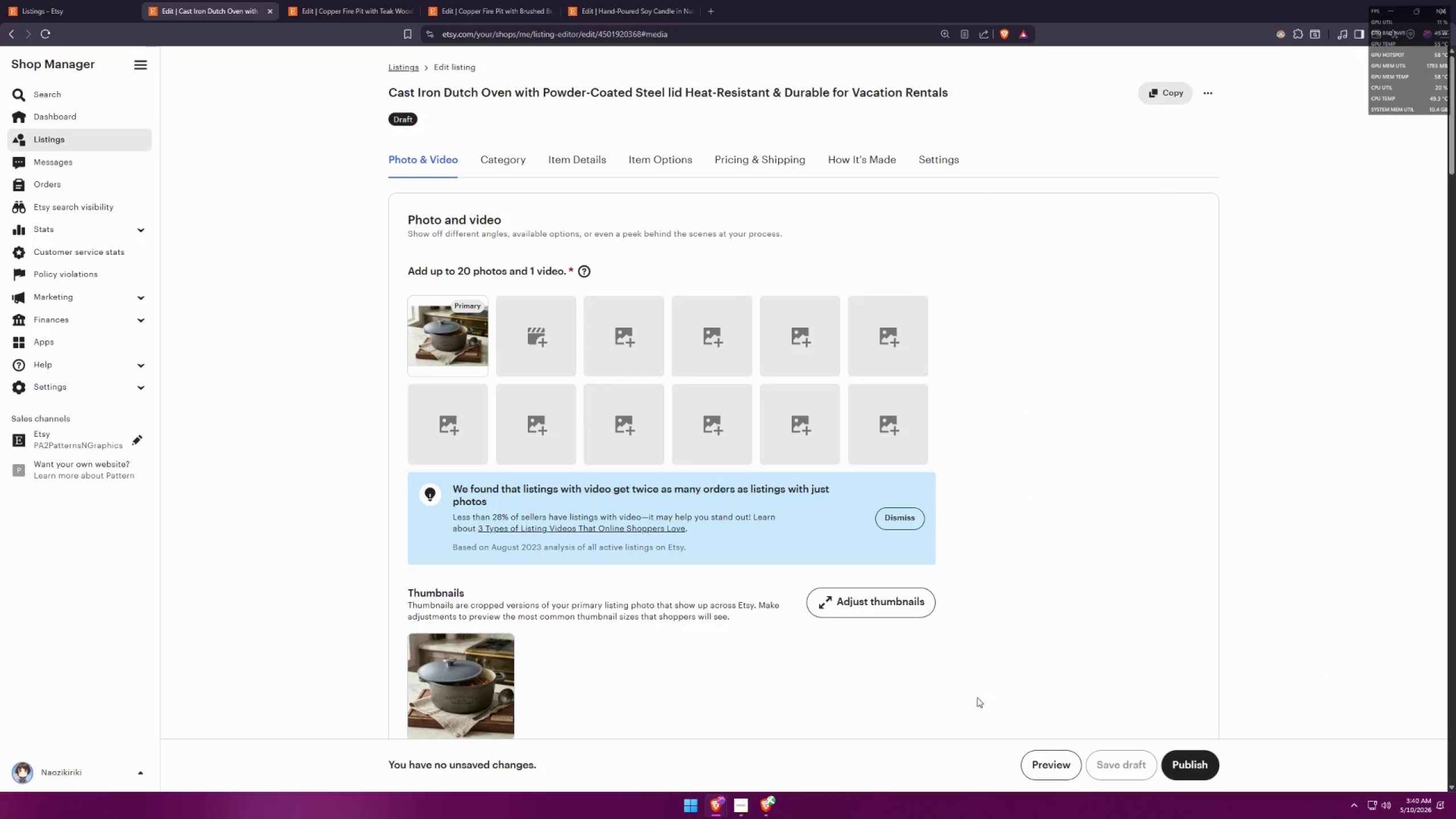 
left_click([1055, 767])
 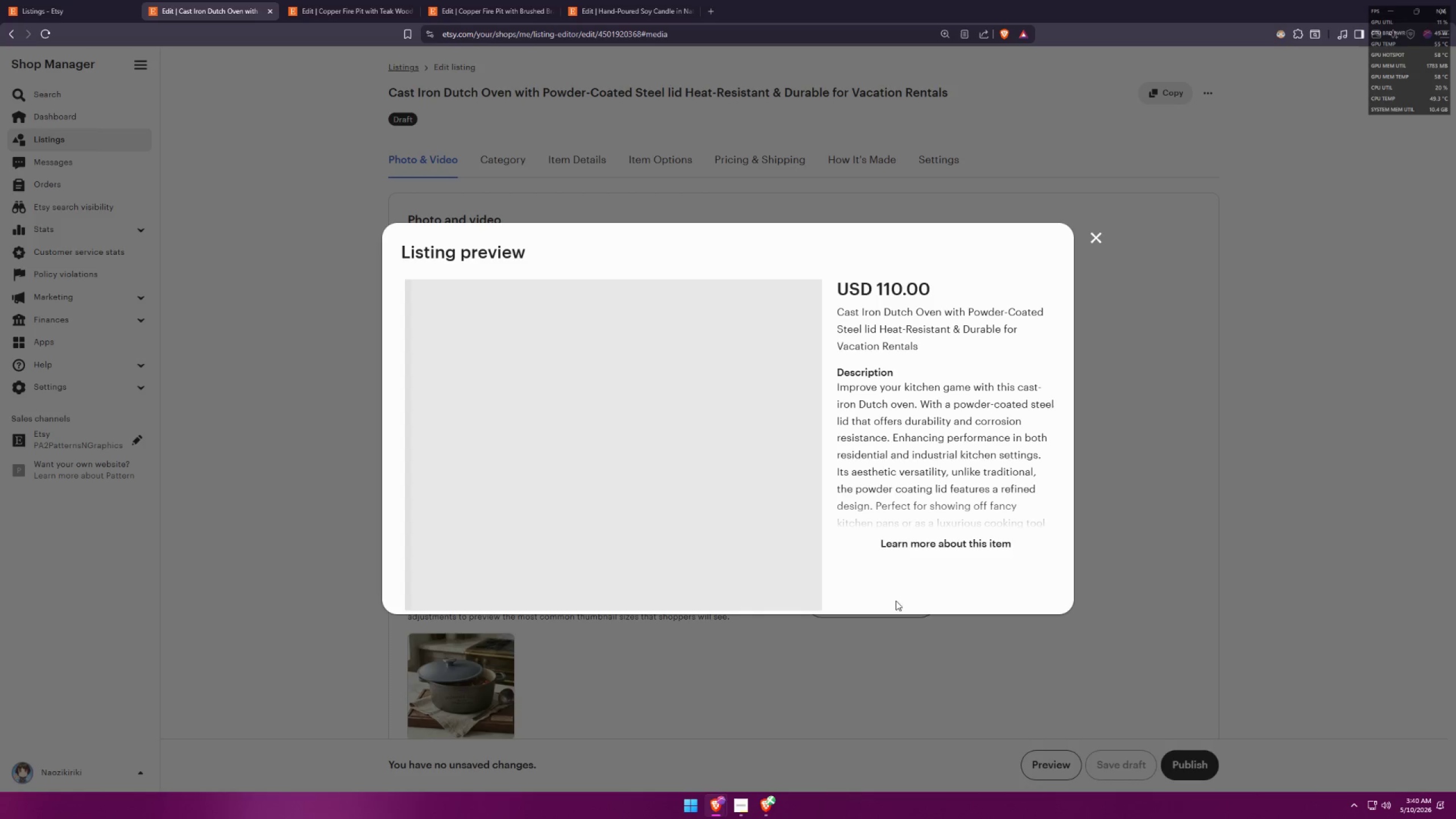 
left_click([952, 539])
 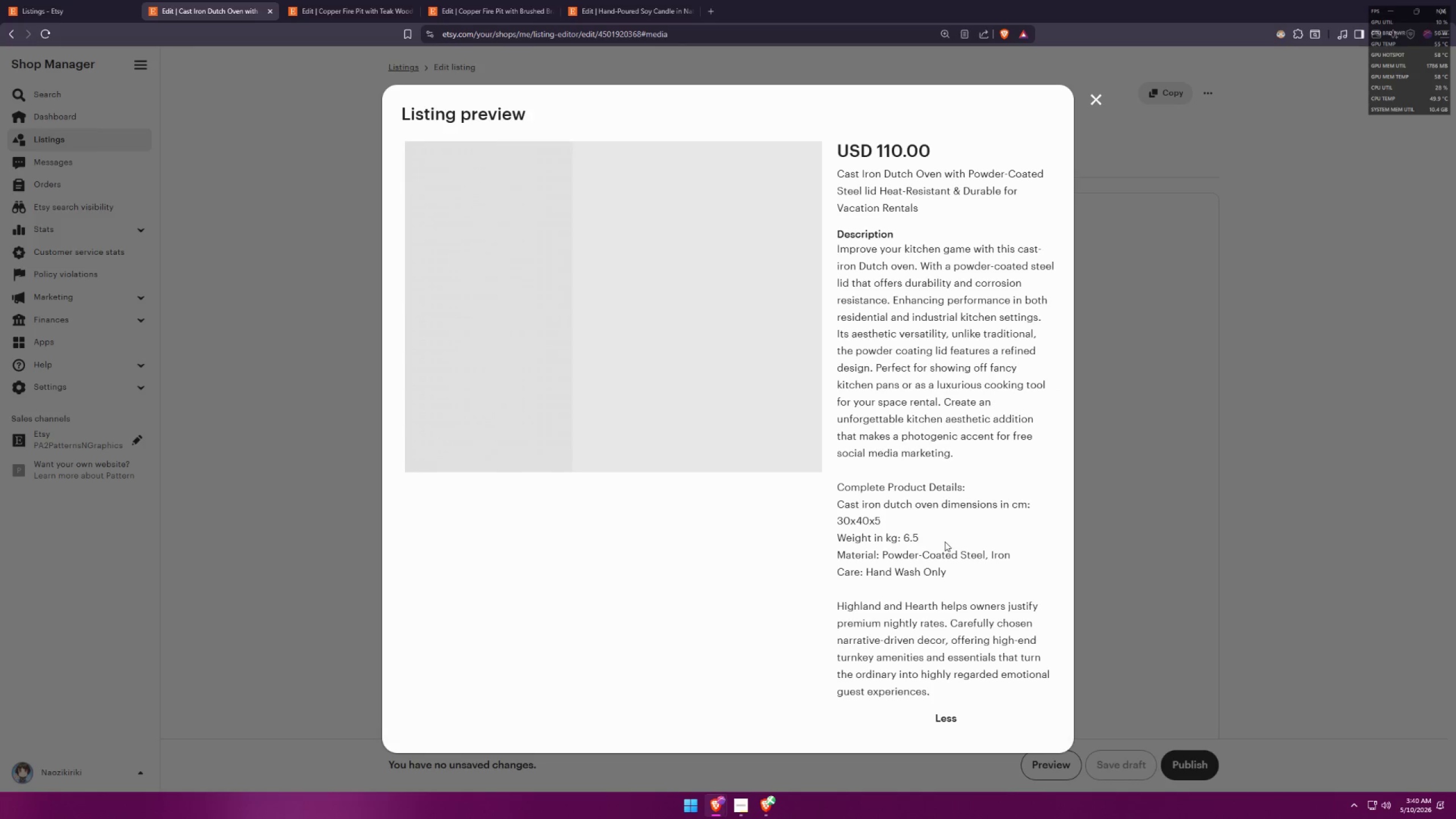 
key(Meta+Shift+S)
 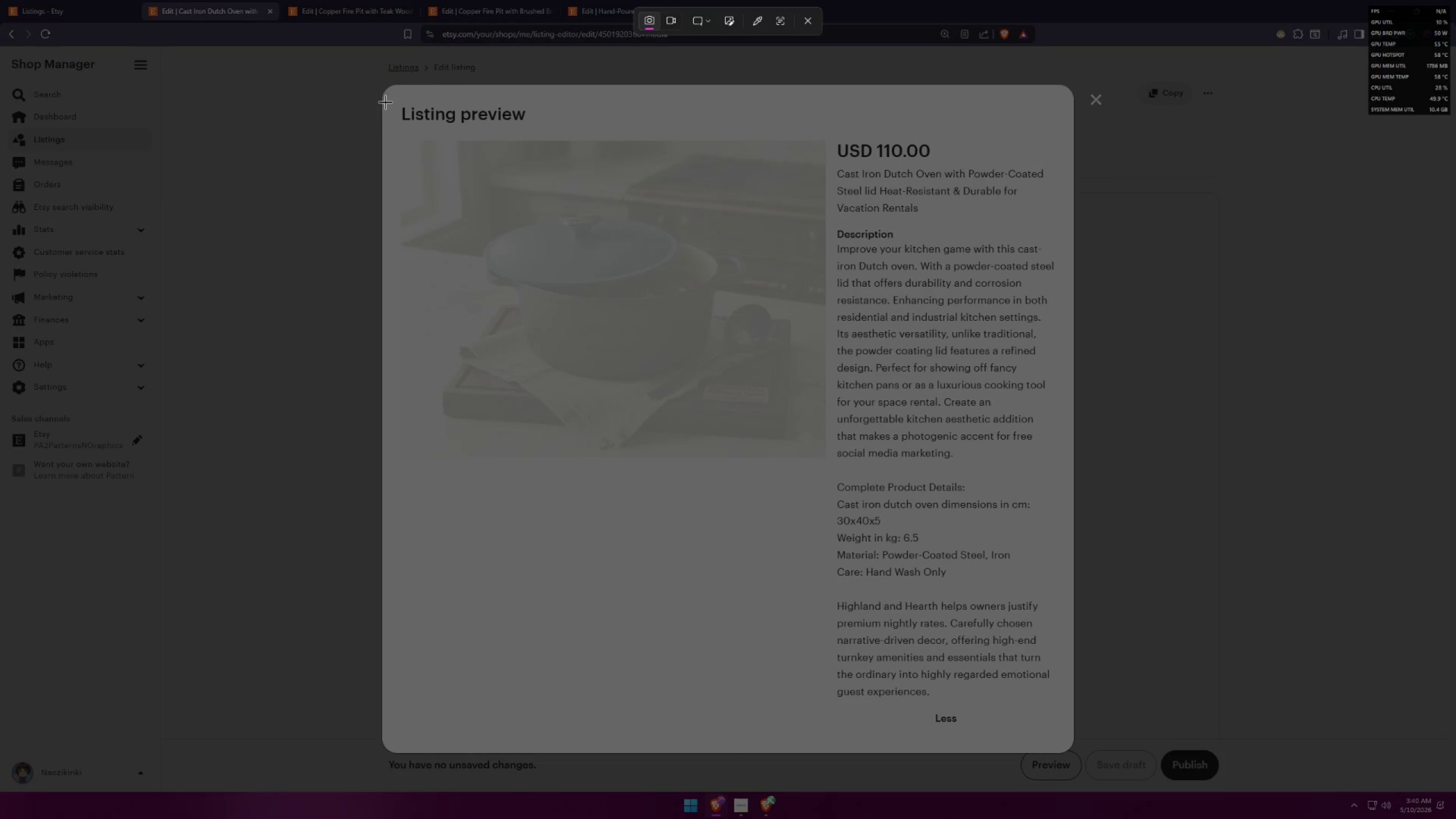 
key(Escape)
 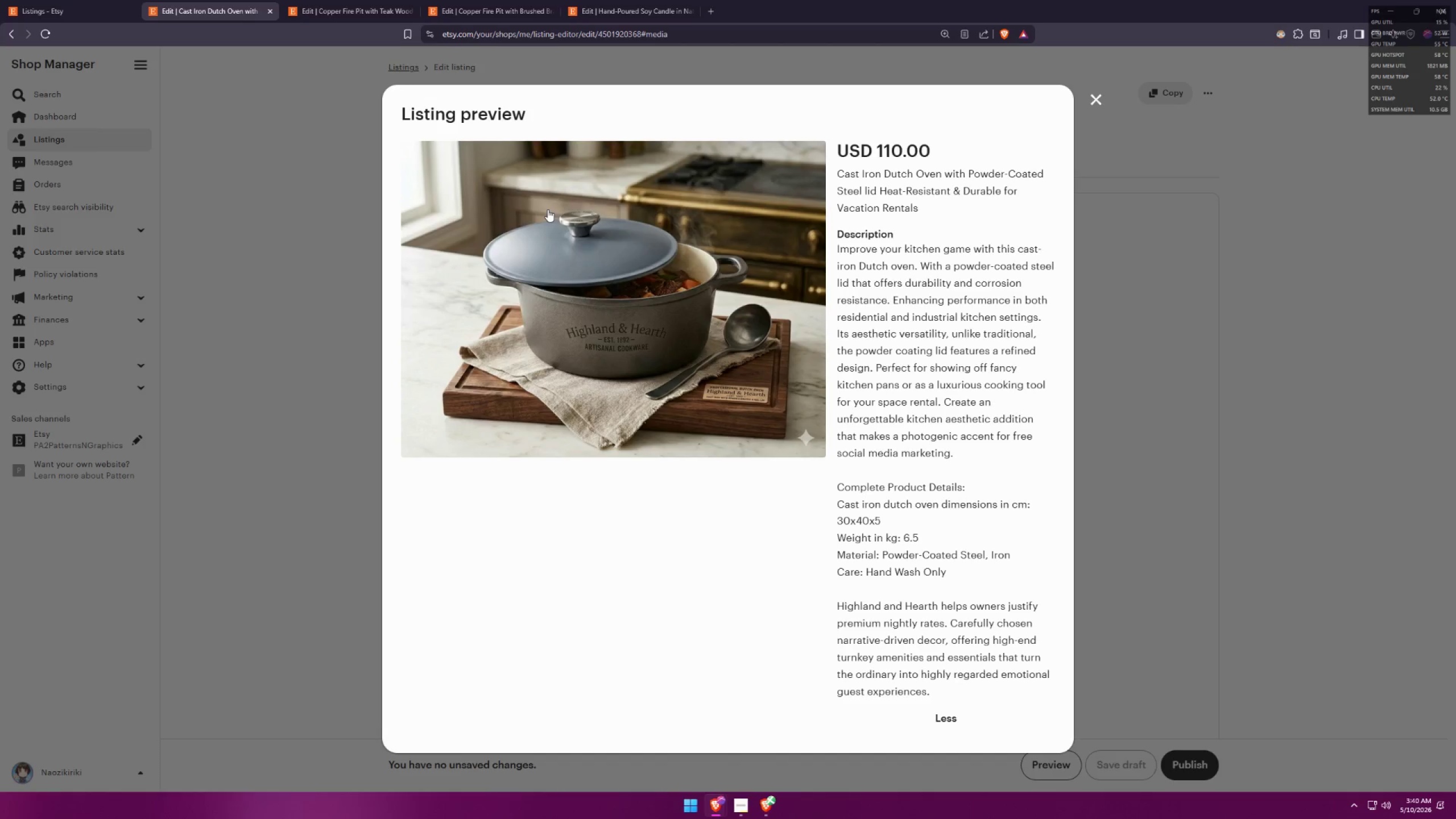 
key(Meta+Shift+S)
 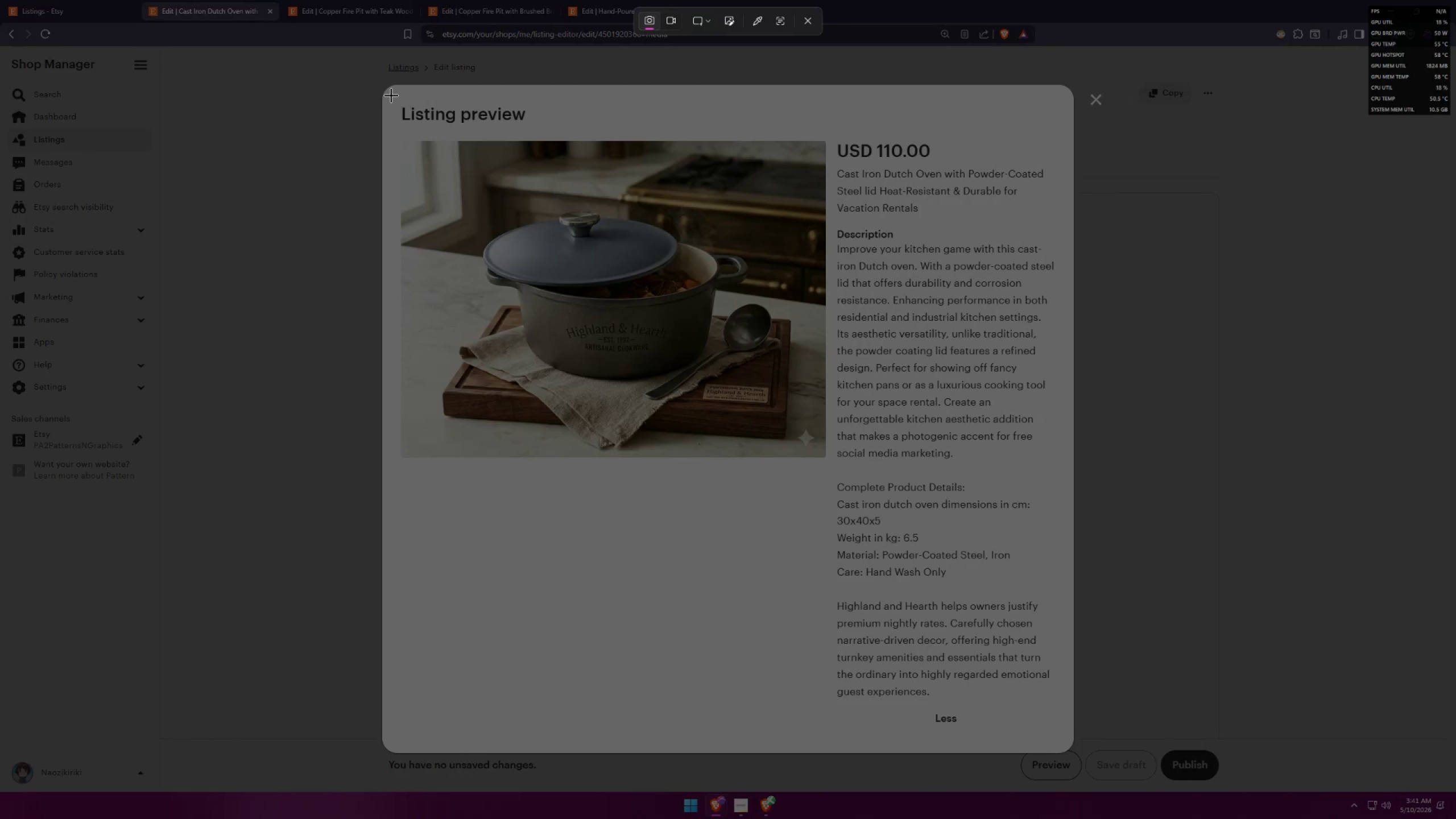 
left_click_drag(start_coordinate=[394, 94], to_coordinate=[1070, 738])
 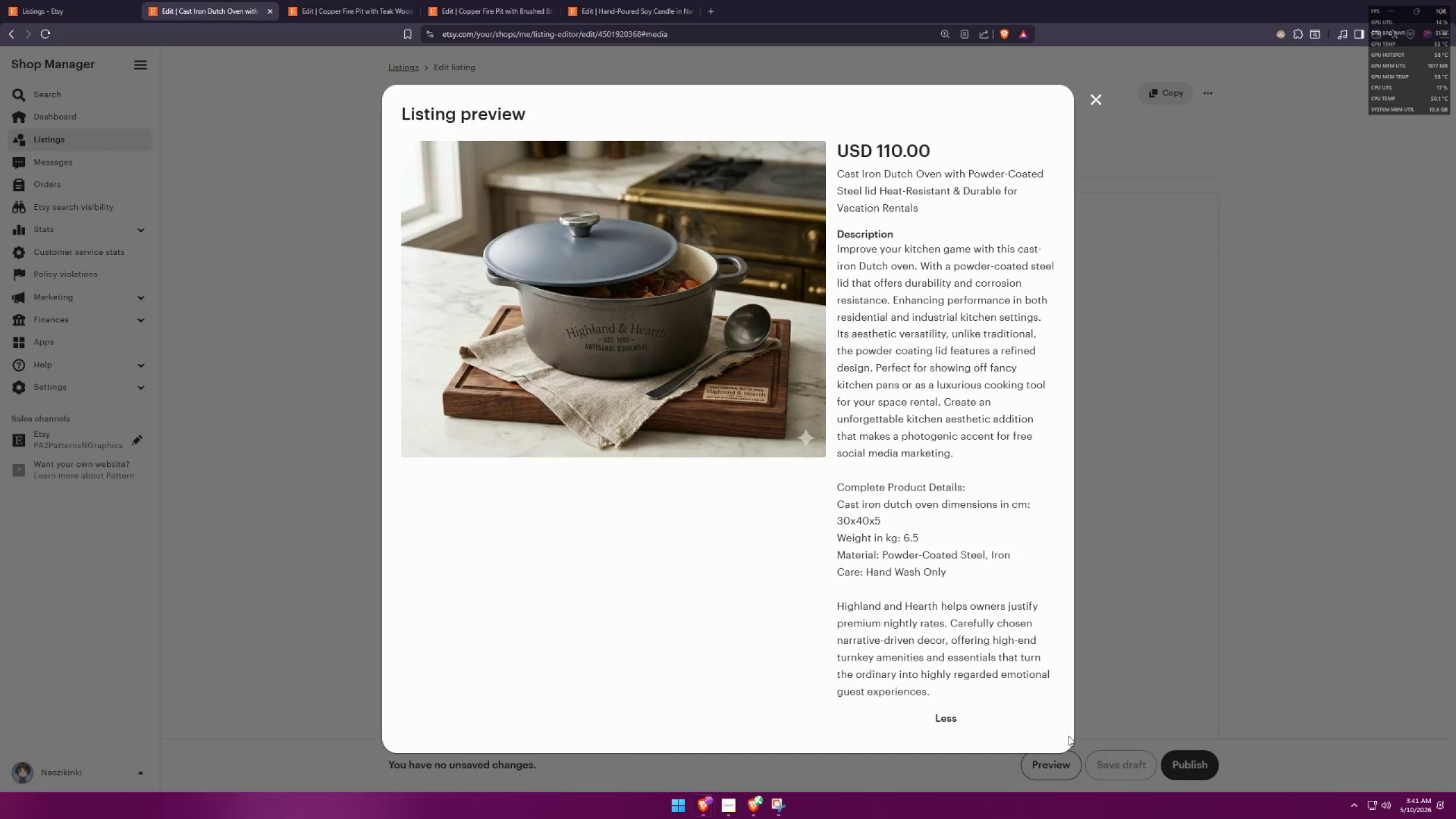 
key(Alt+AltLeft)
 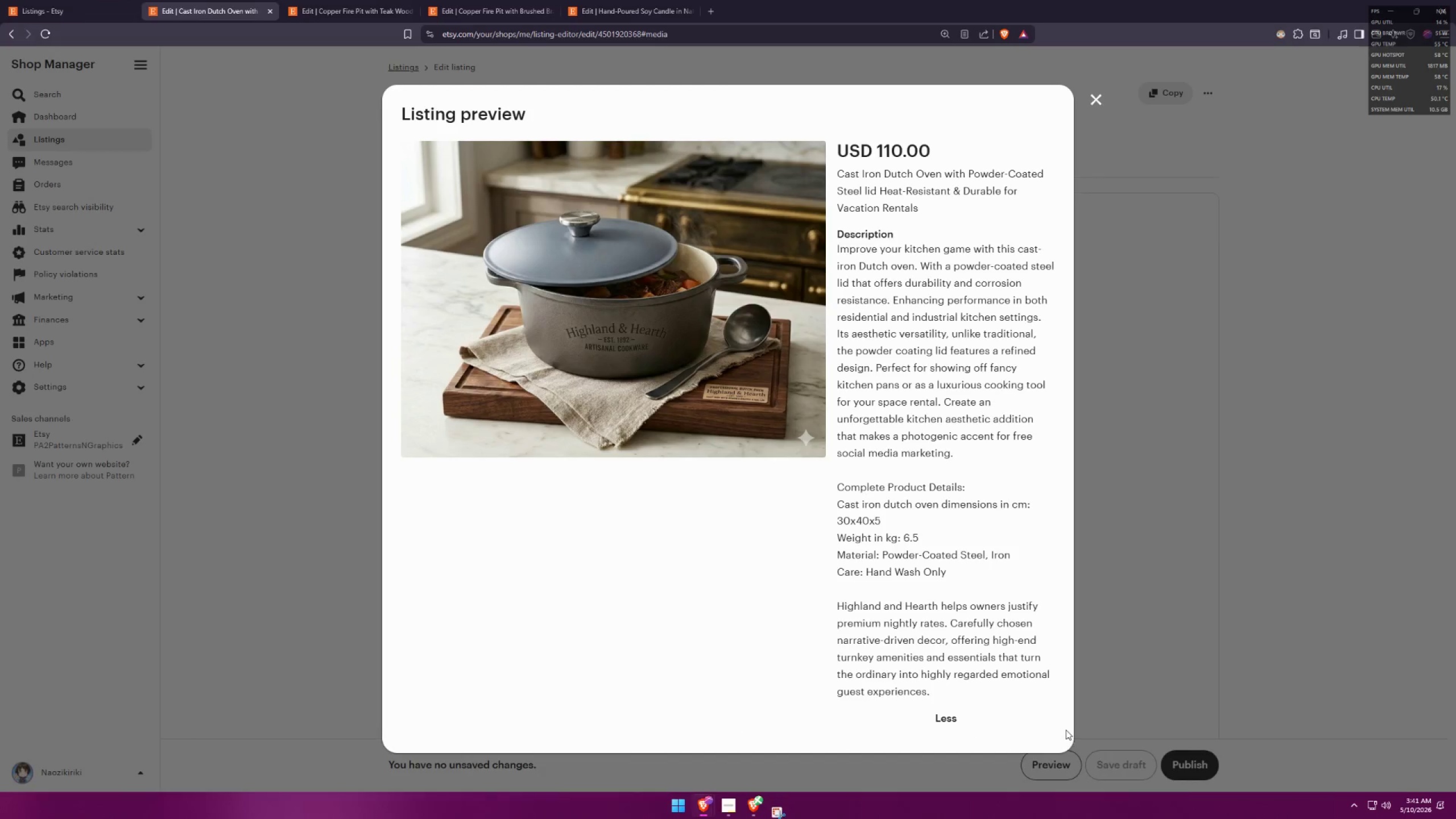 
key(Alt+Tab)
 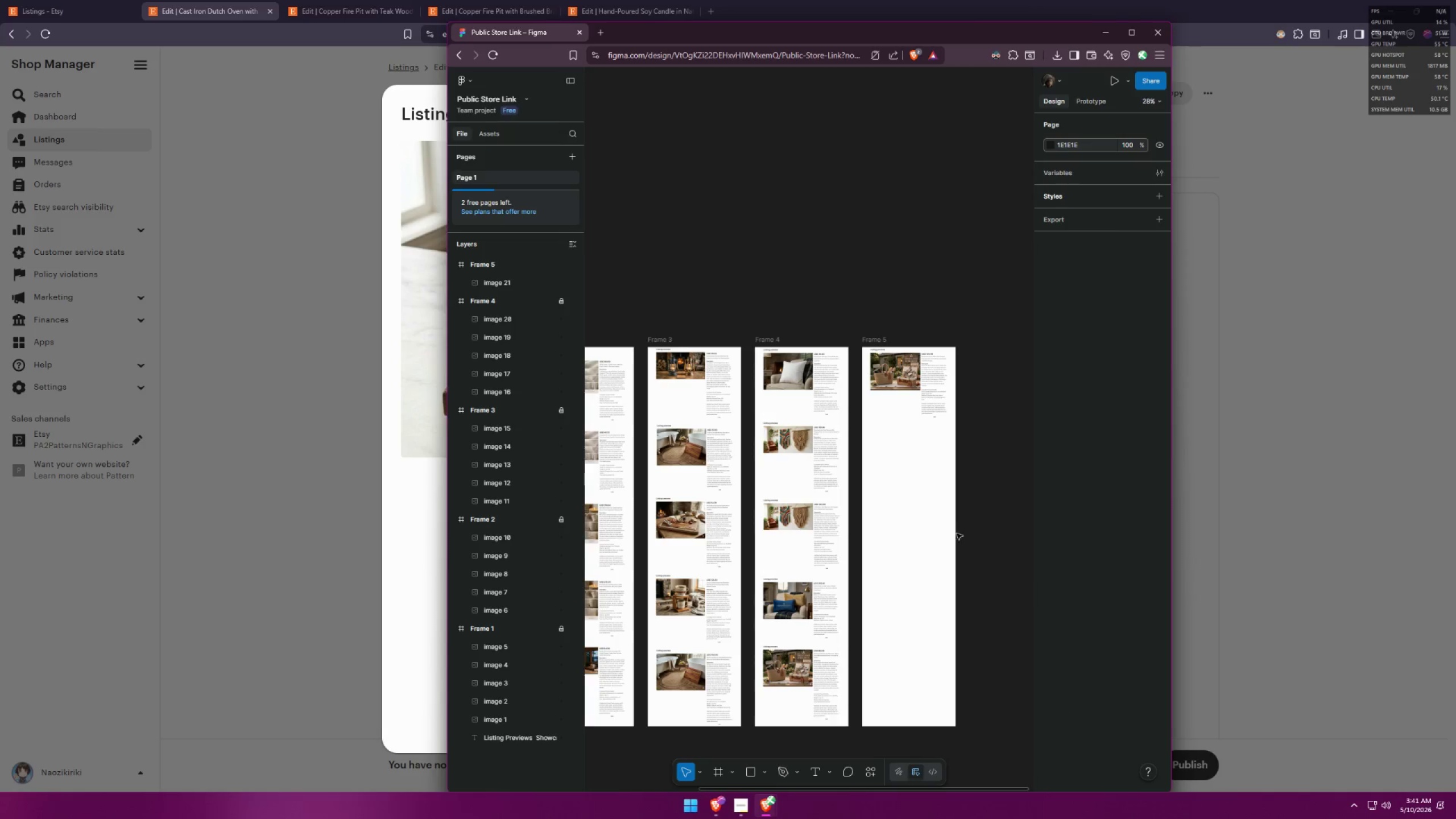 
left_click([917, 475])
 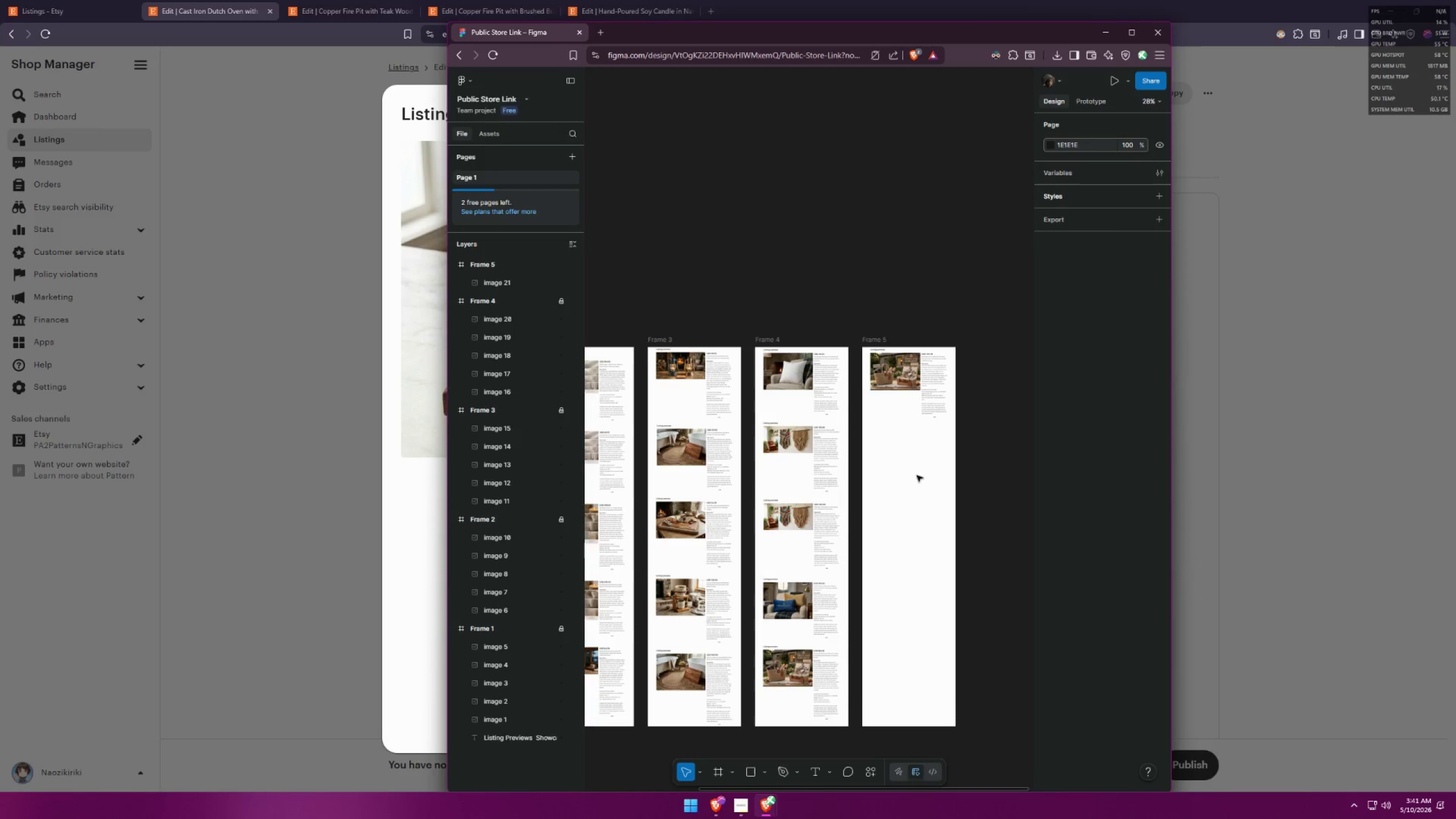 
key(Control+ControlLeft)
 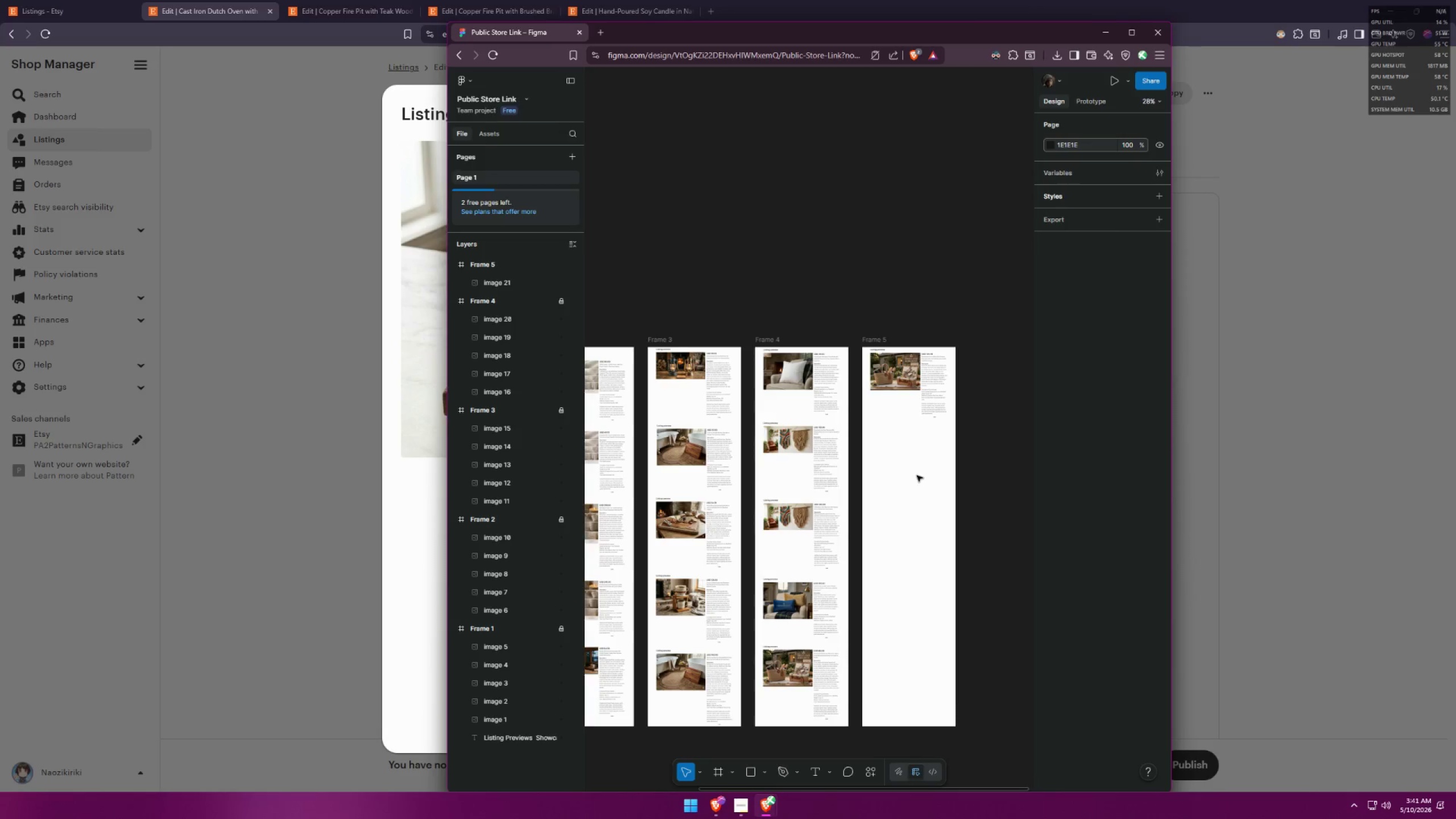 
key(Control+V)
 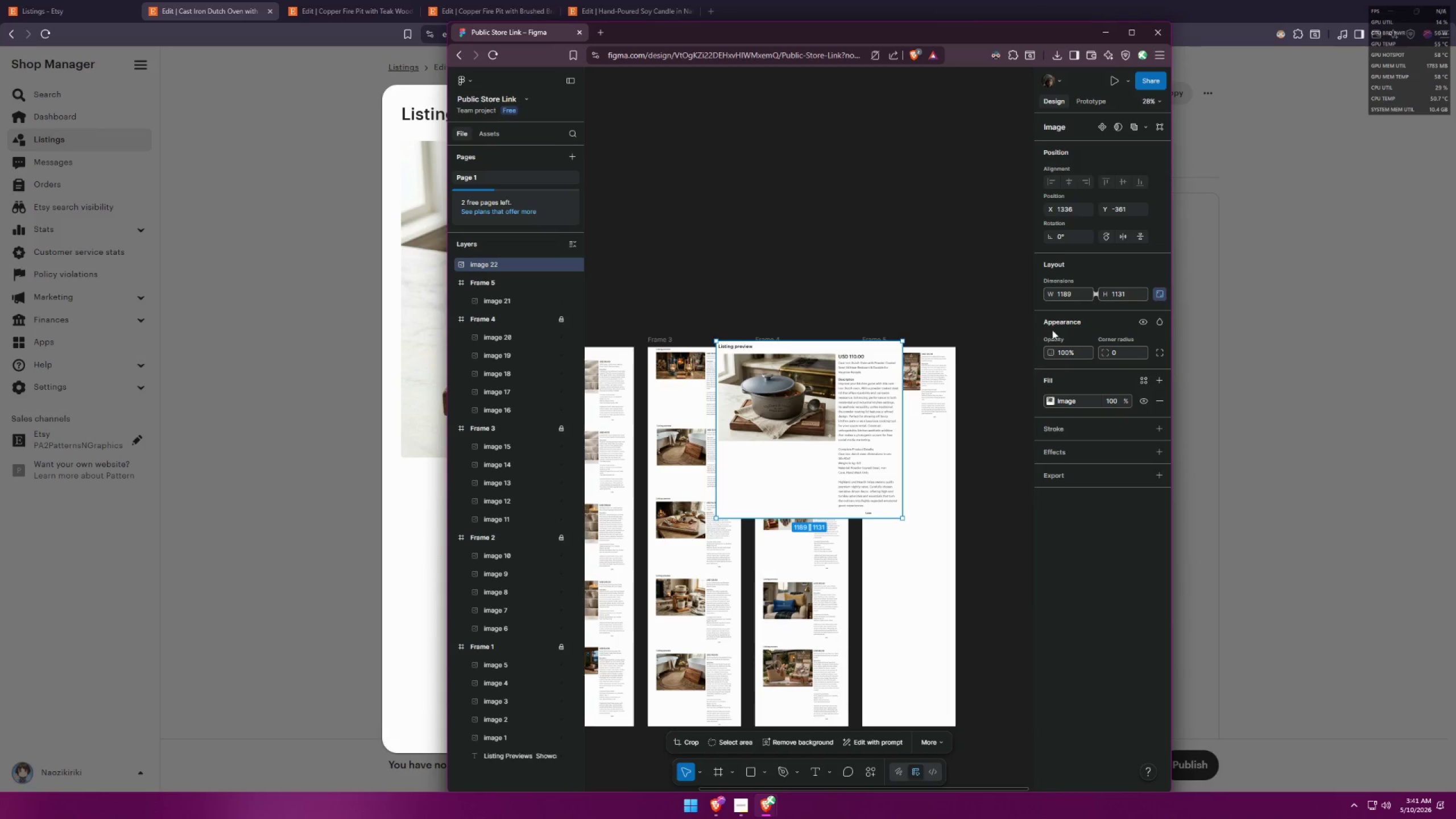 
left_click([1072, 292])
 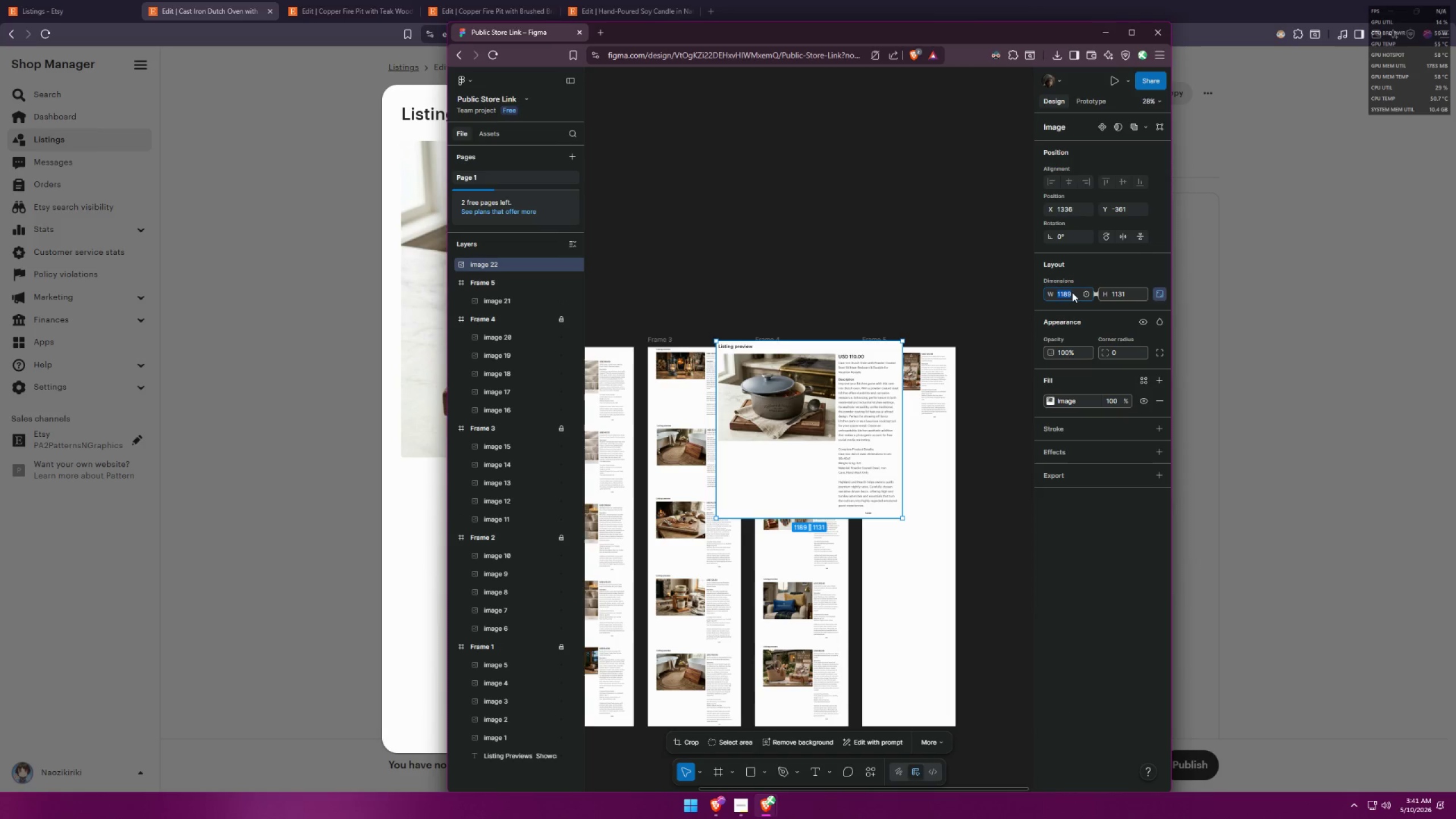 
type(500)
 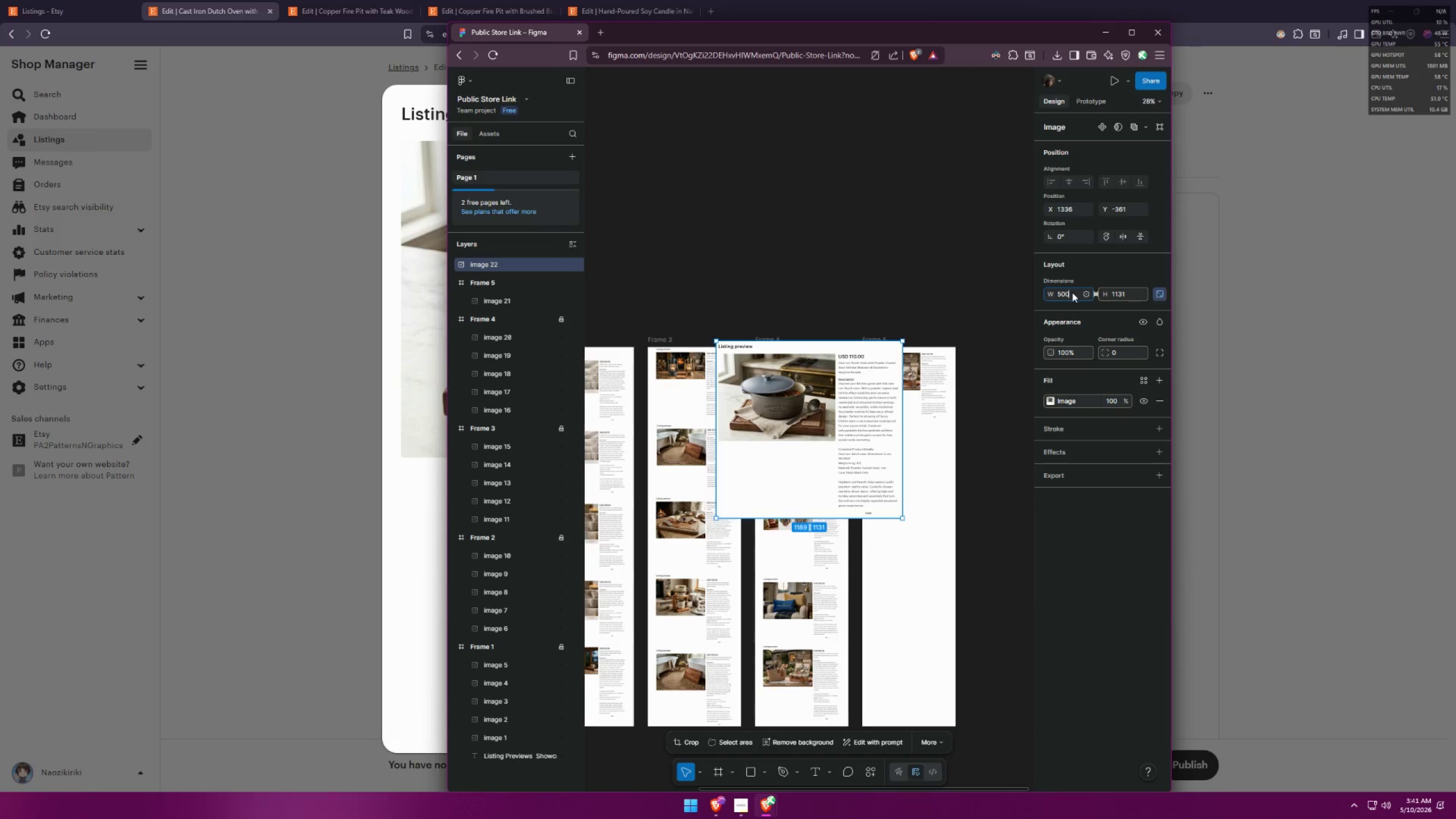 
key(Enter)
 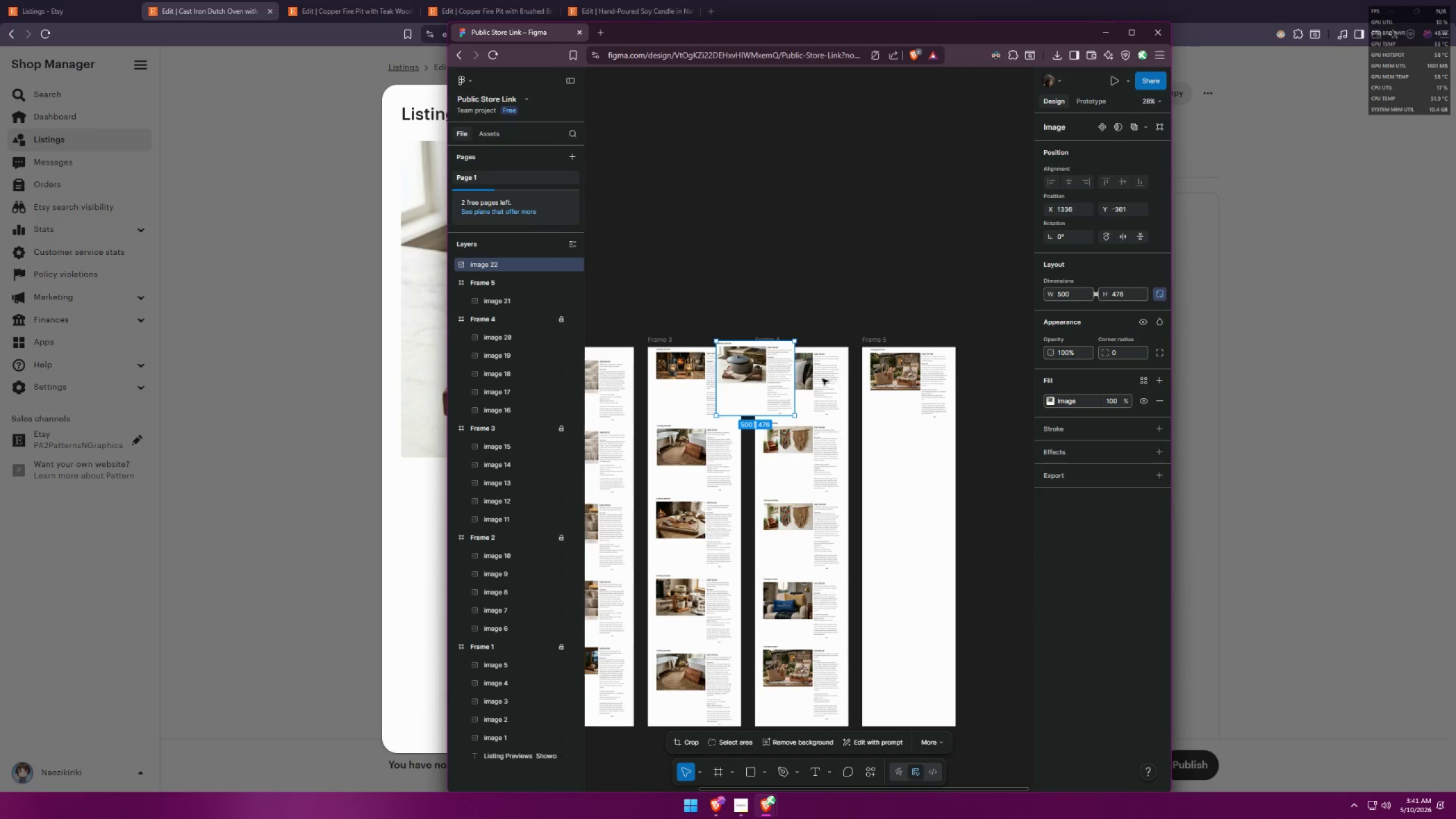 
left_click_drag(start_coordinate=[747, 387], to_coordinate=[900, 471])
 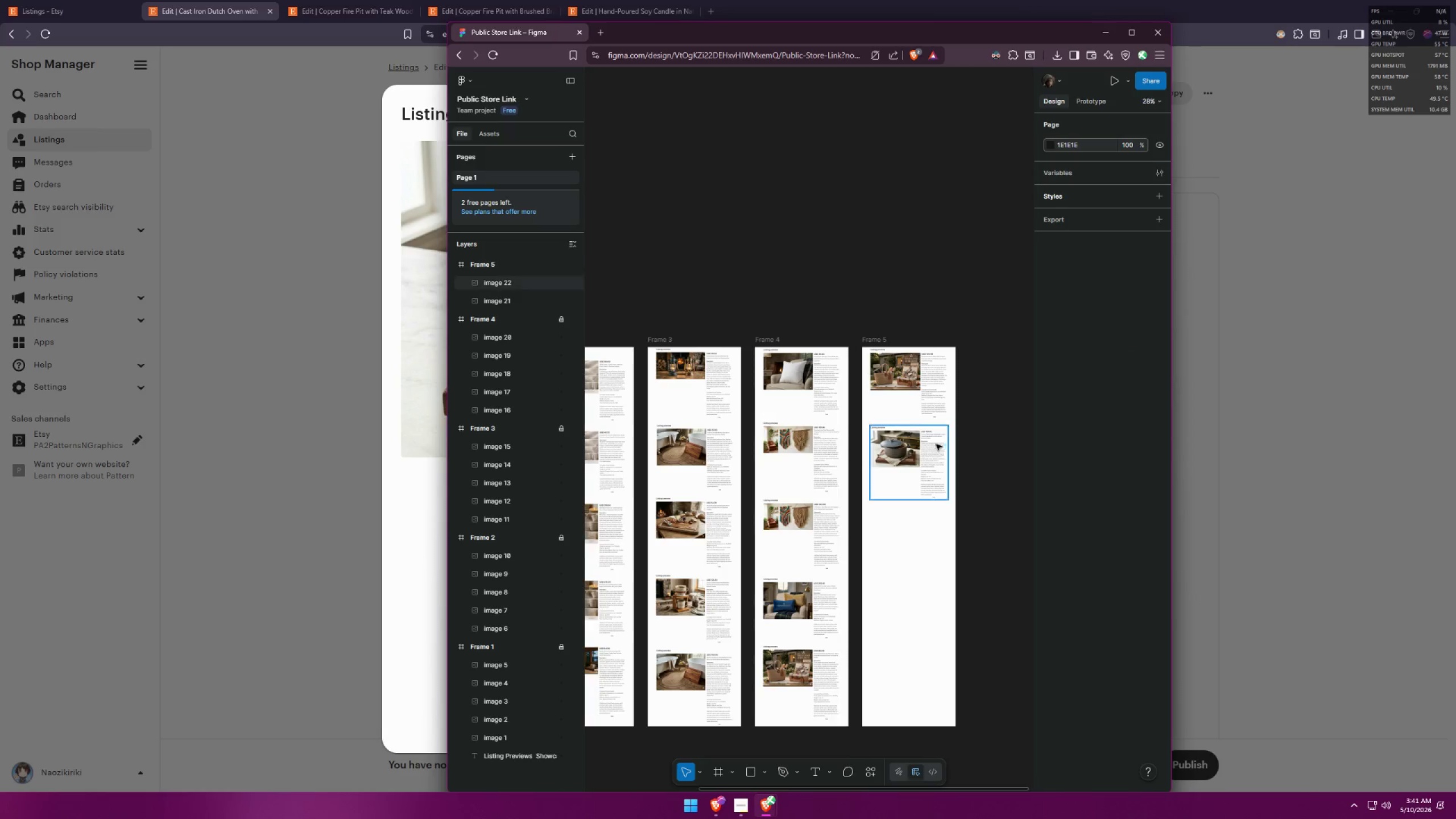 
left_click_drag(start_coordinate=[920, 471], to_coordinate=[919, 467])
 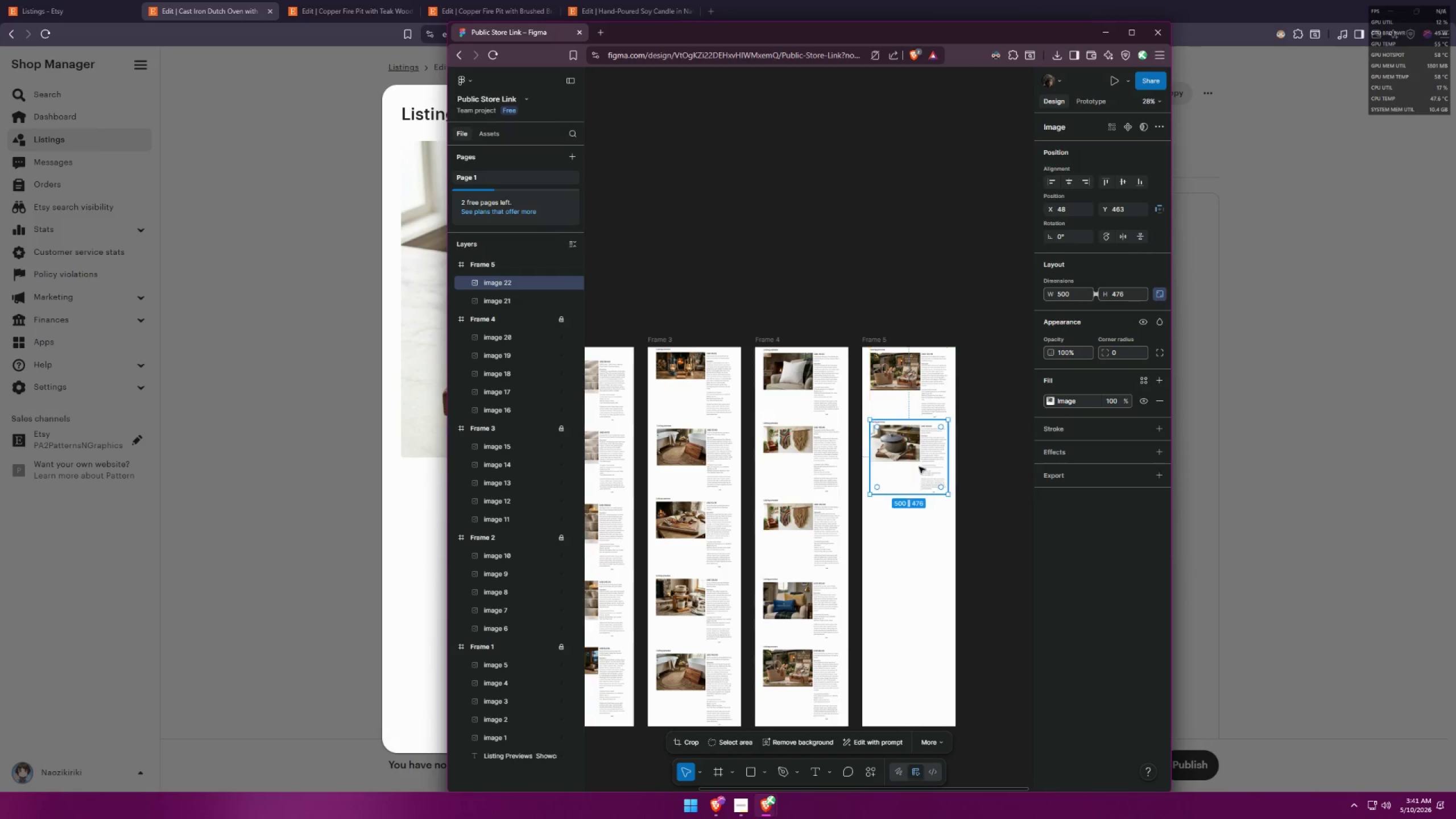 
hold_key(key=ControlLeft, duration=0.58)
 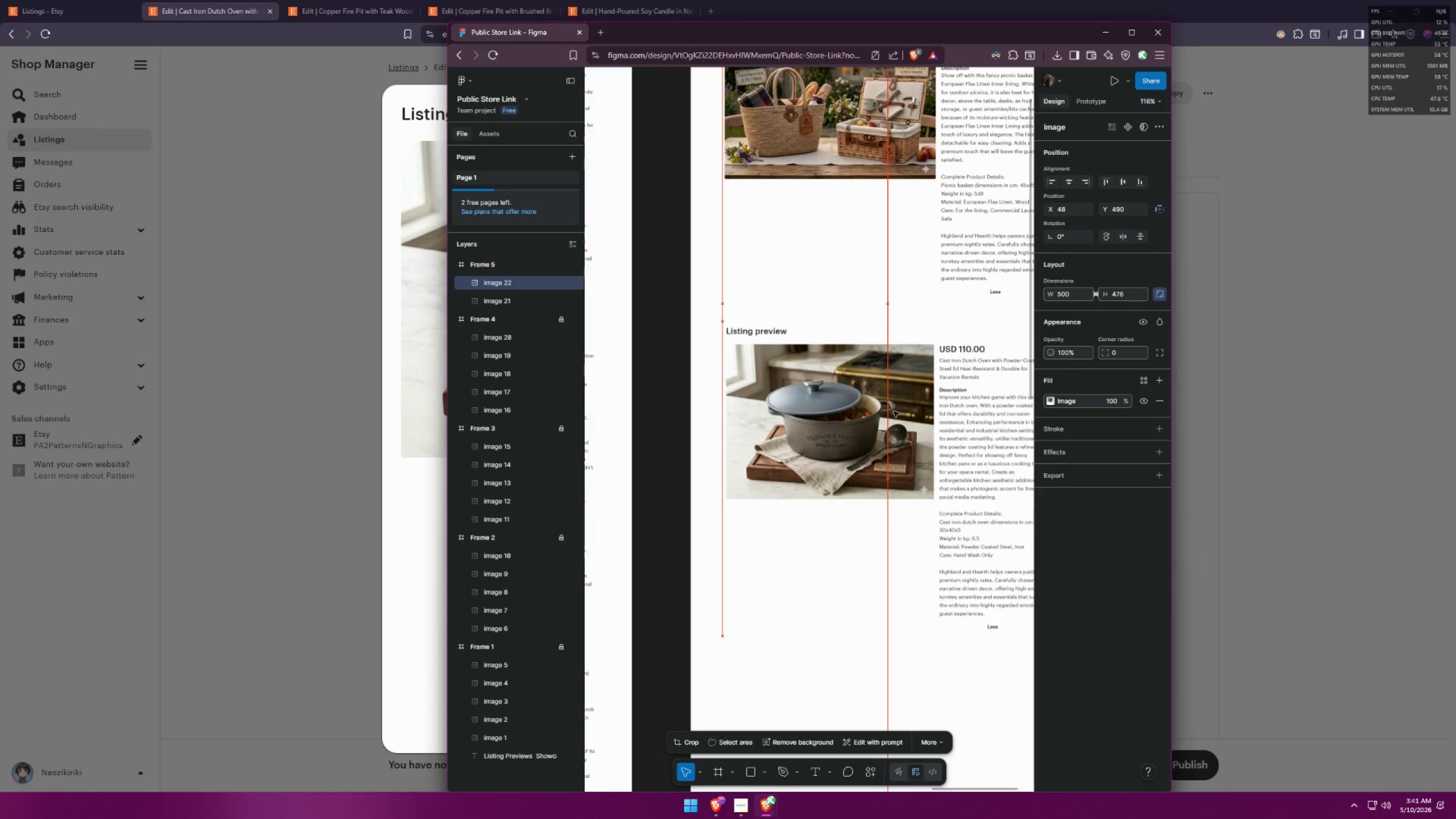 
hold_key(key=ControlLeft, duration=1.92)
left_click_drag(start_coordinate=[891, 394], to_coordinate=[894, 400])
 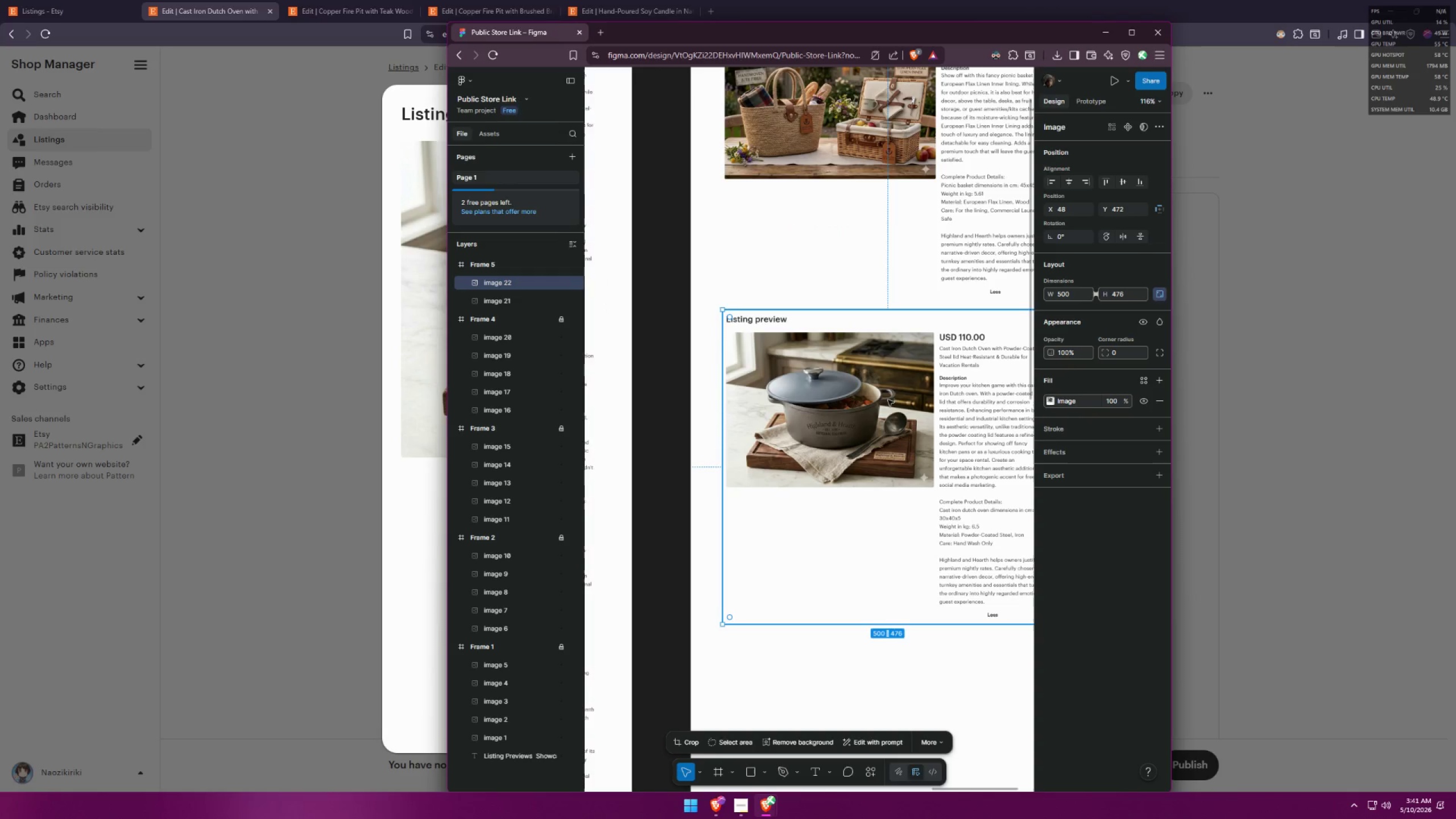 
scroll: coordinate [908, 443], scroll_direction: up, amount: 11.0
 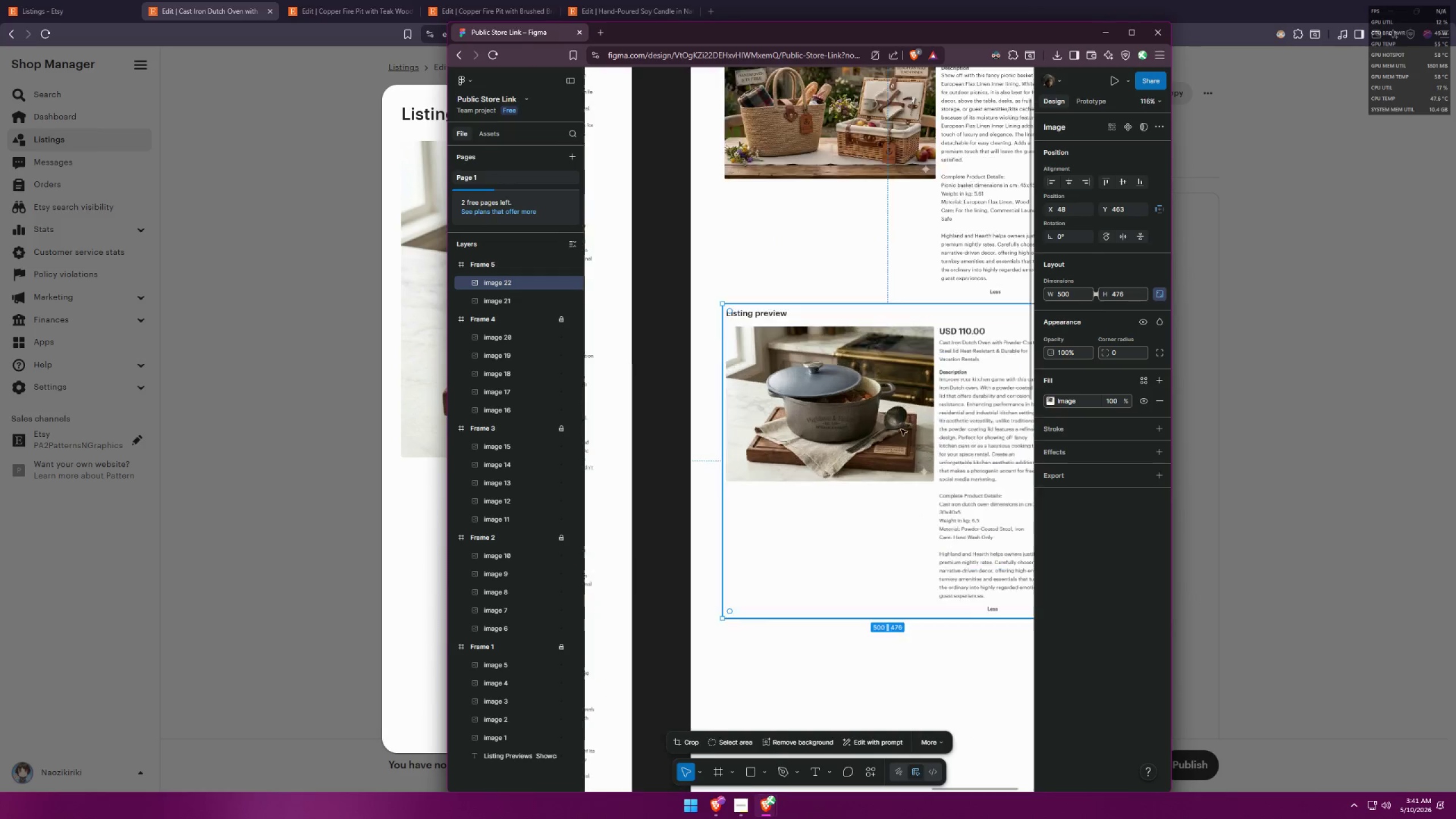 
hold_key(key=ControlLeft, duration=0.5)
 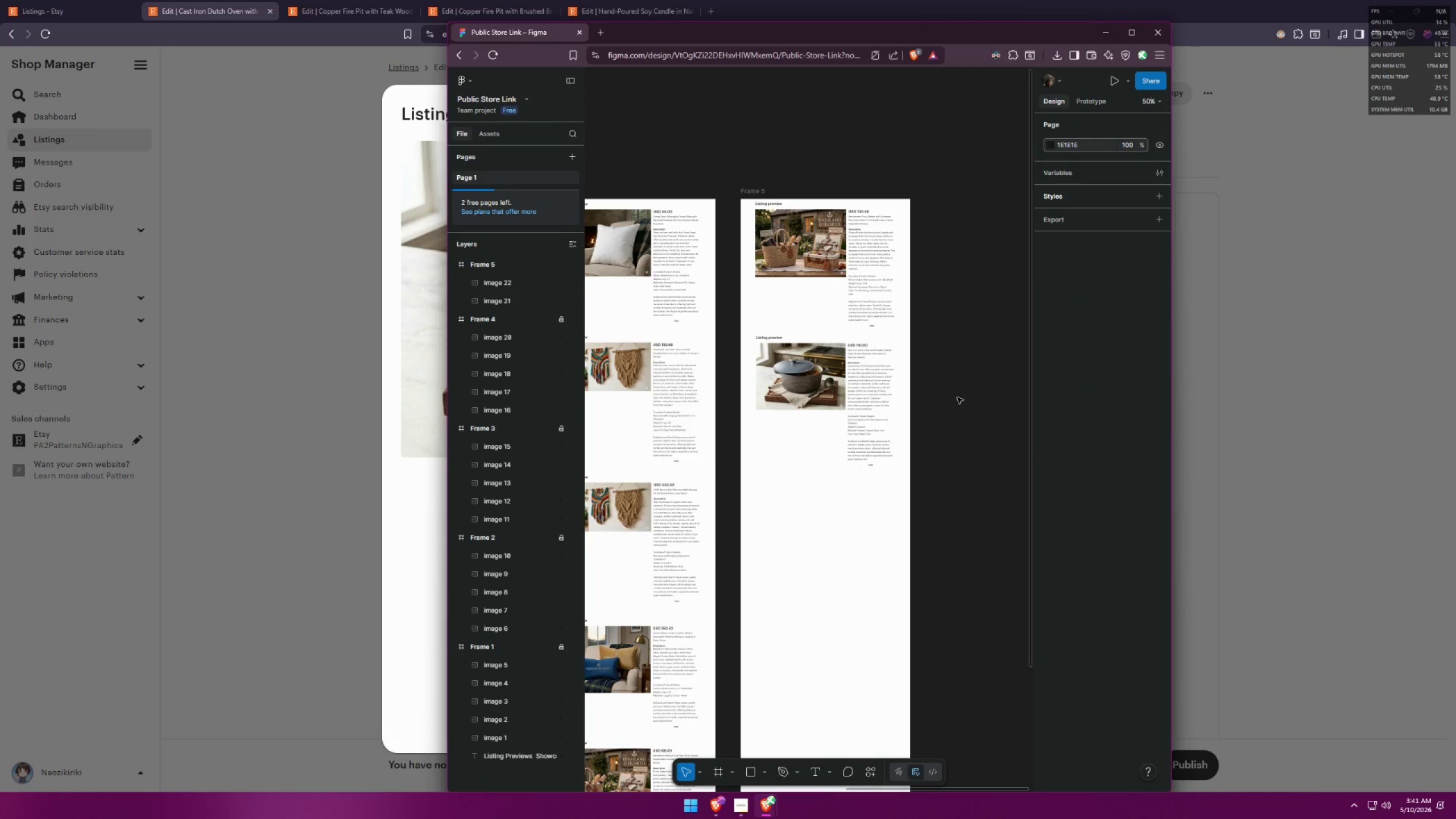 
left_click([957, 398])
 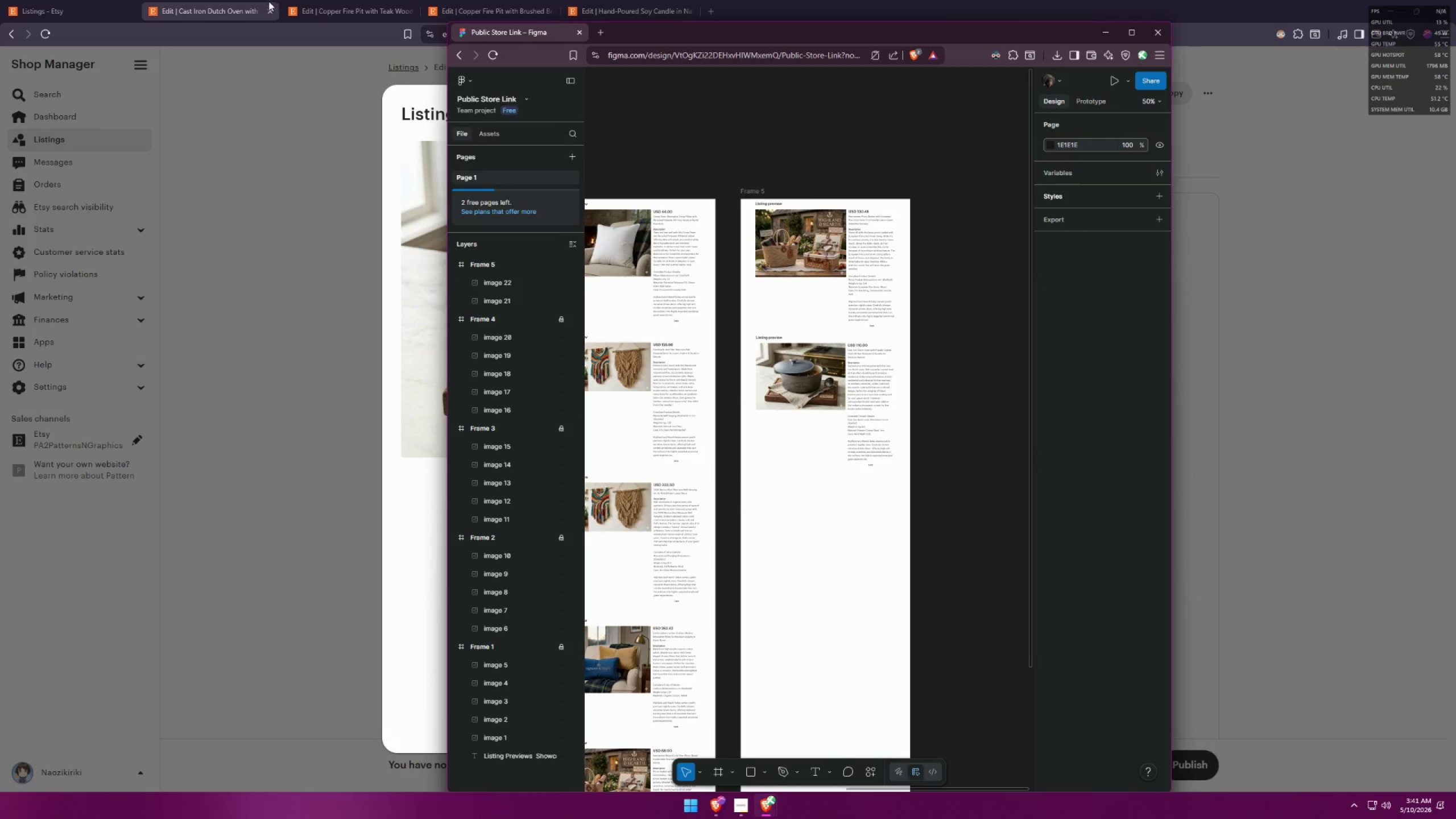 
scroll: coordinate [783, 349], scroll_direction: down, amount: 7.0
 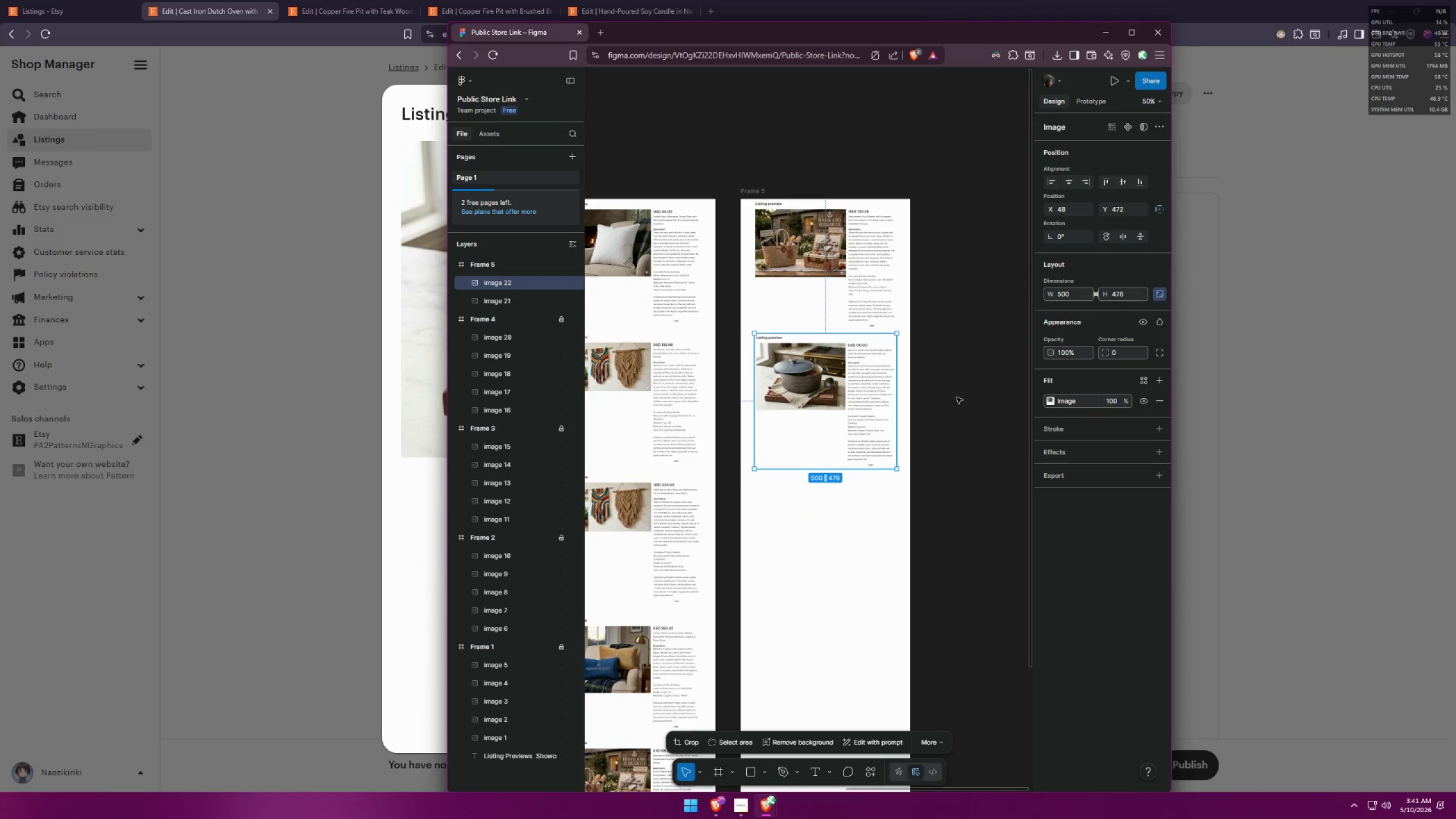 
left_click([272, 8])
 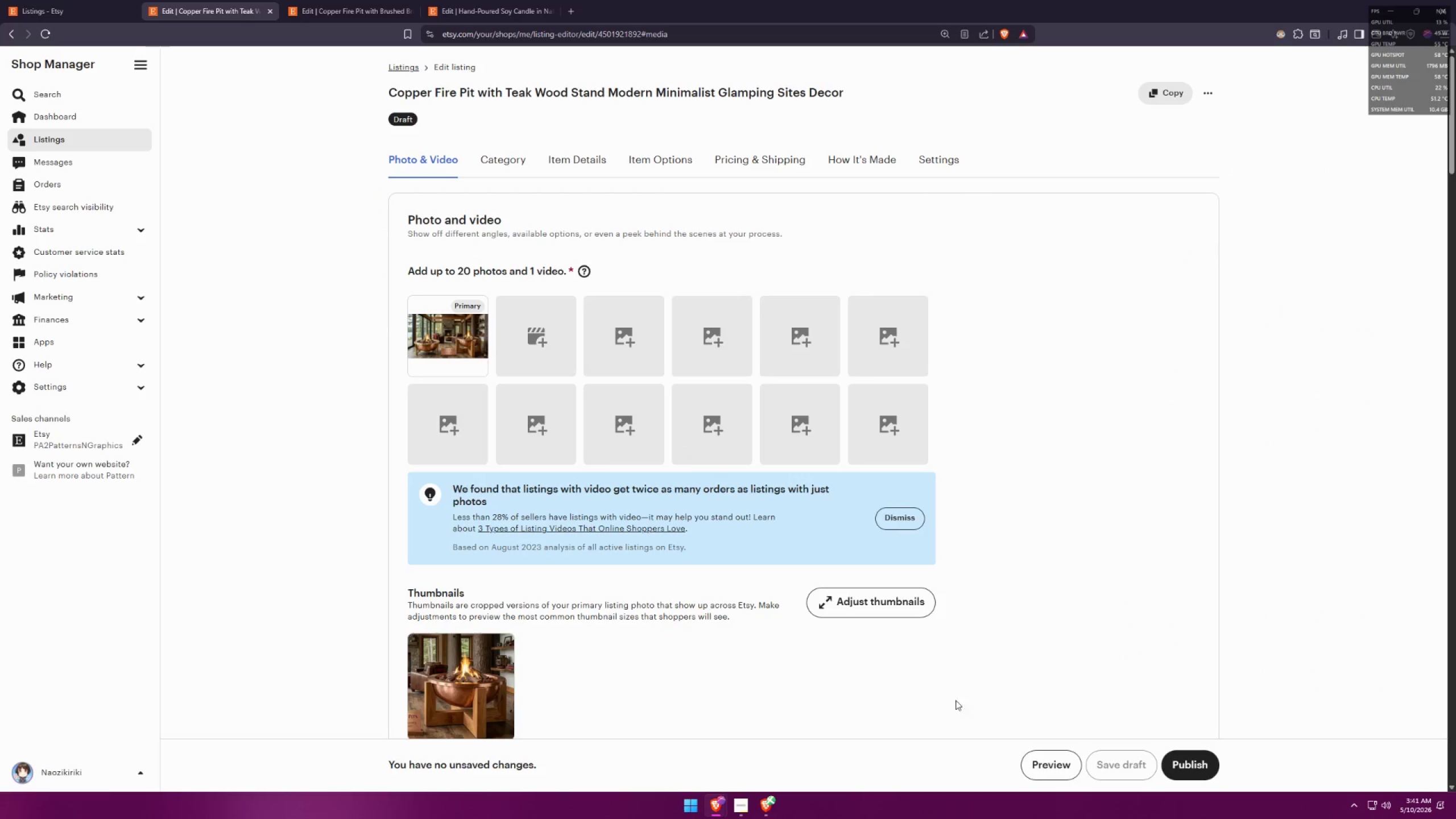 
left_click([1048, 758])
 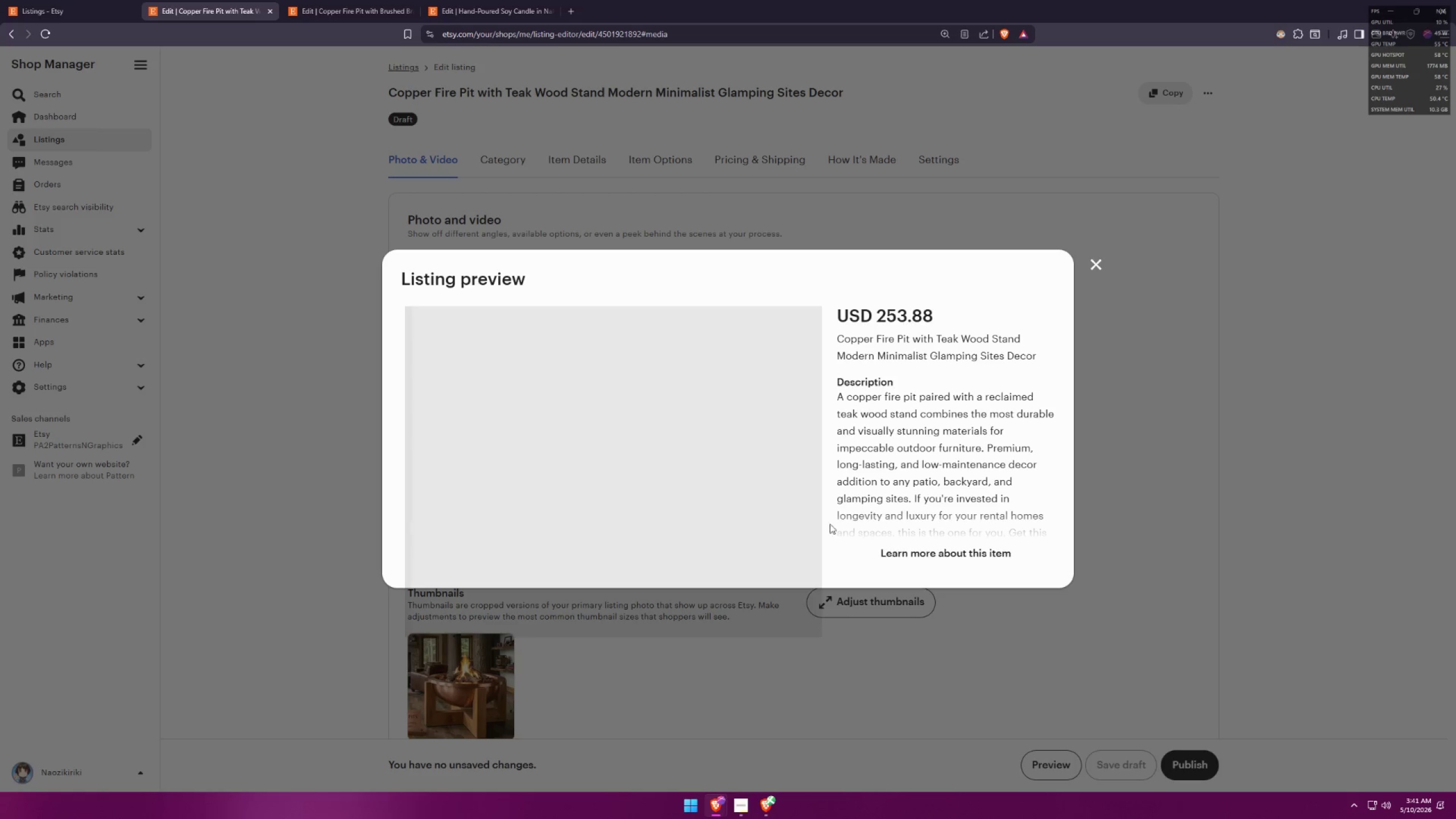 
left_click([966, 568])
 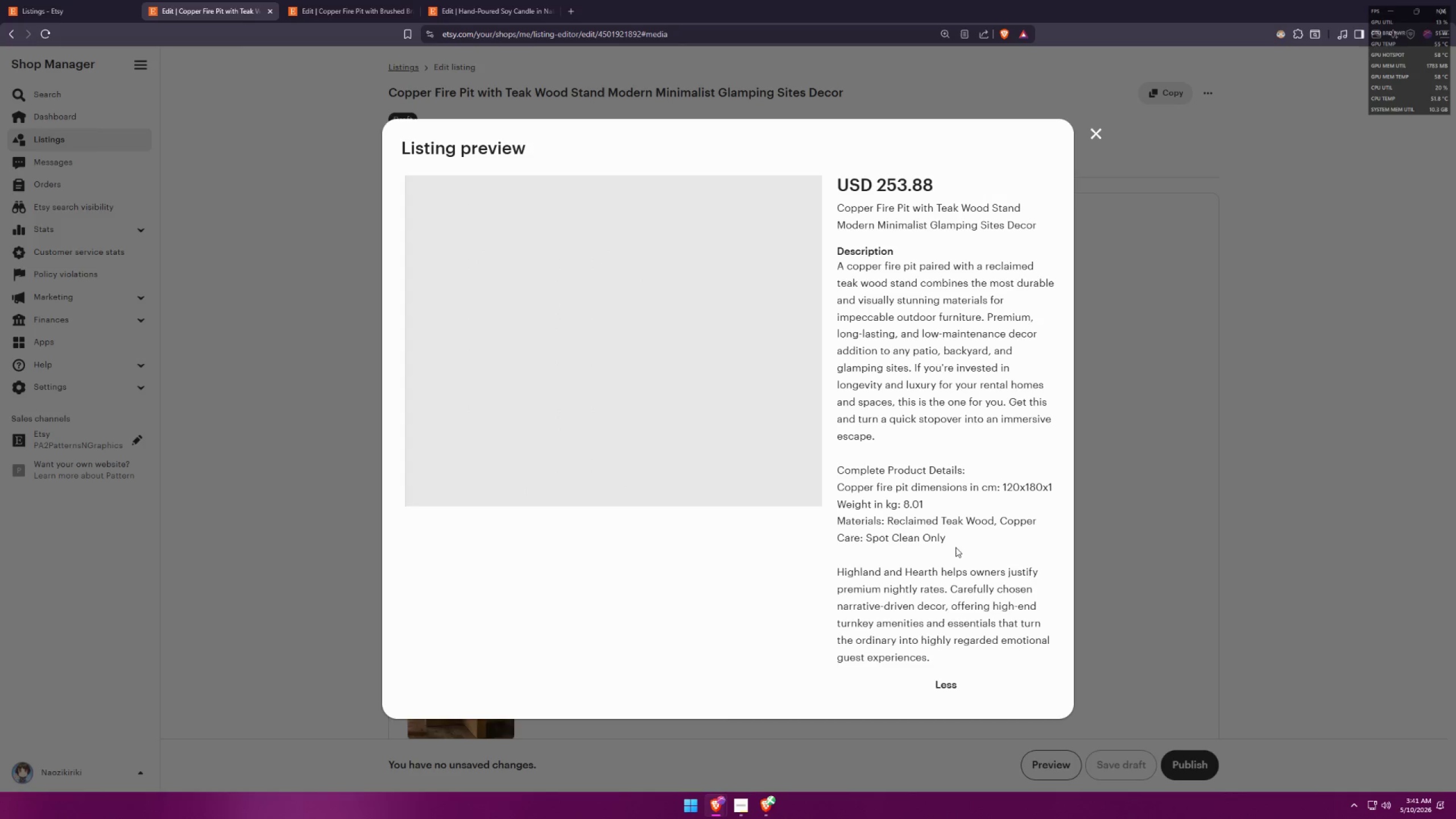 
key(Meta+MetaLeft)
 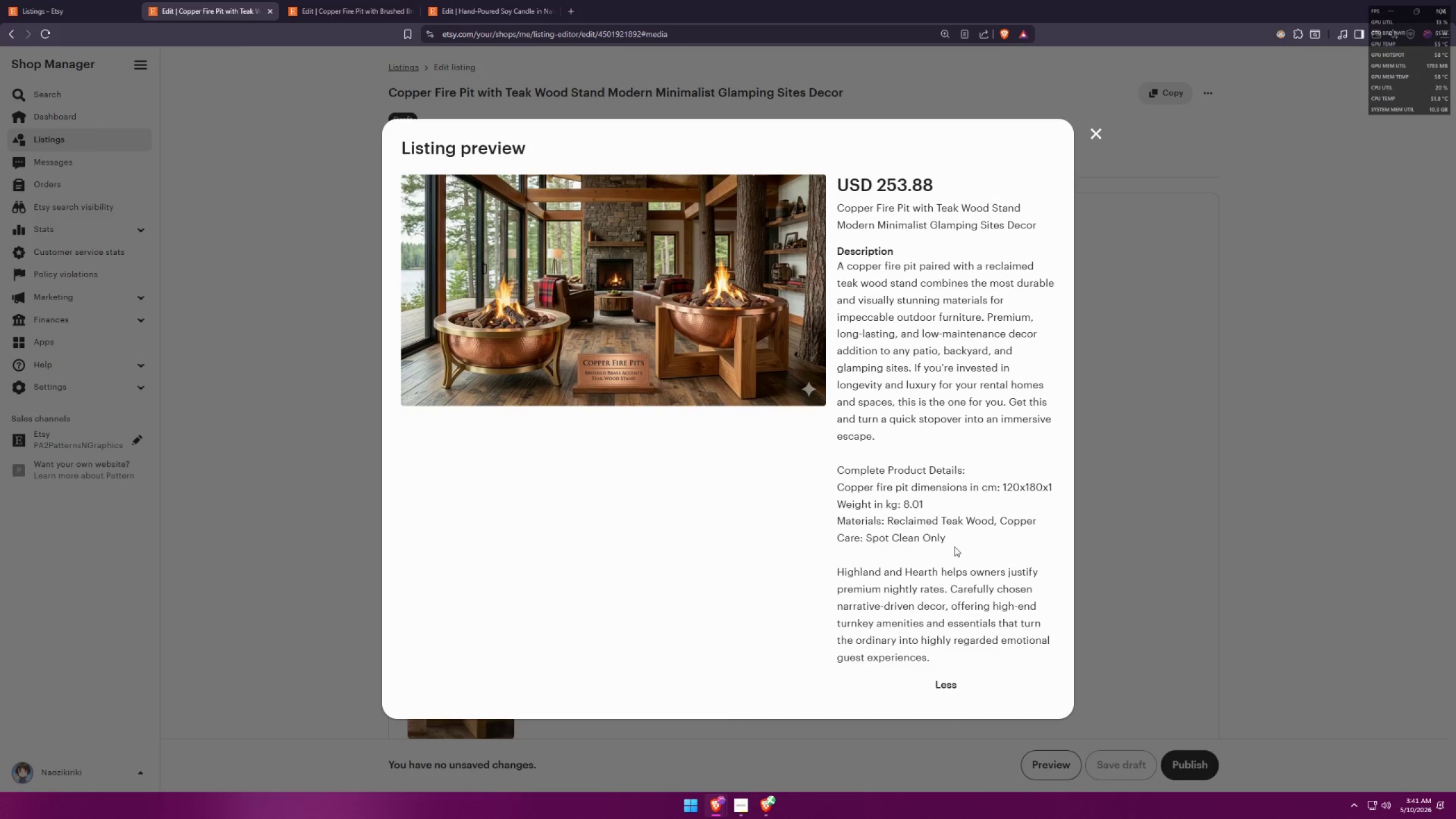 
key(Meta+Shift+ShiftLeft)
 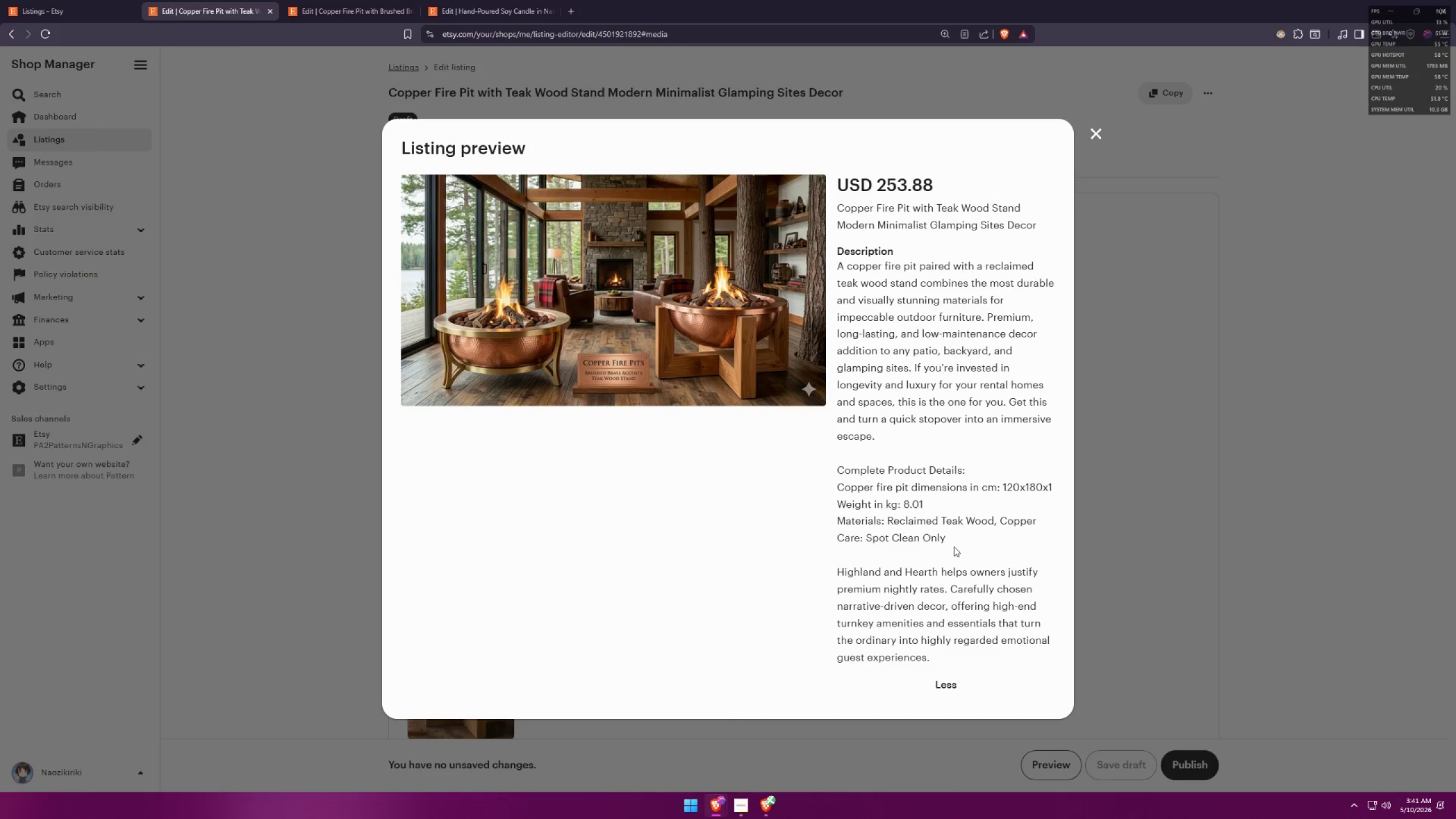 
key(Meta+Shift+S)
 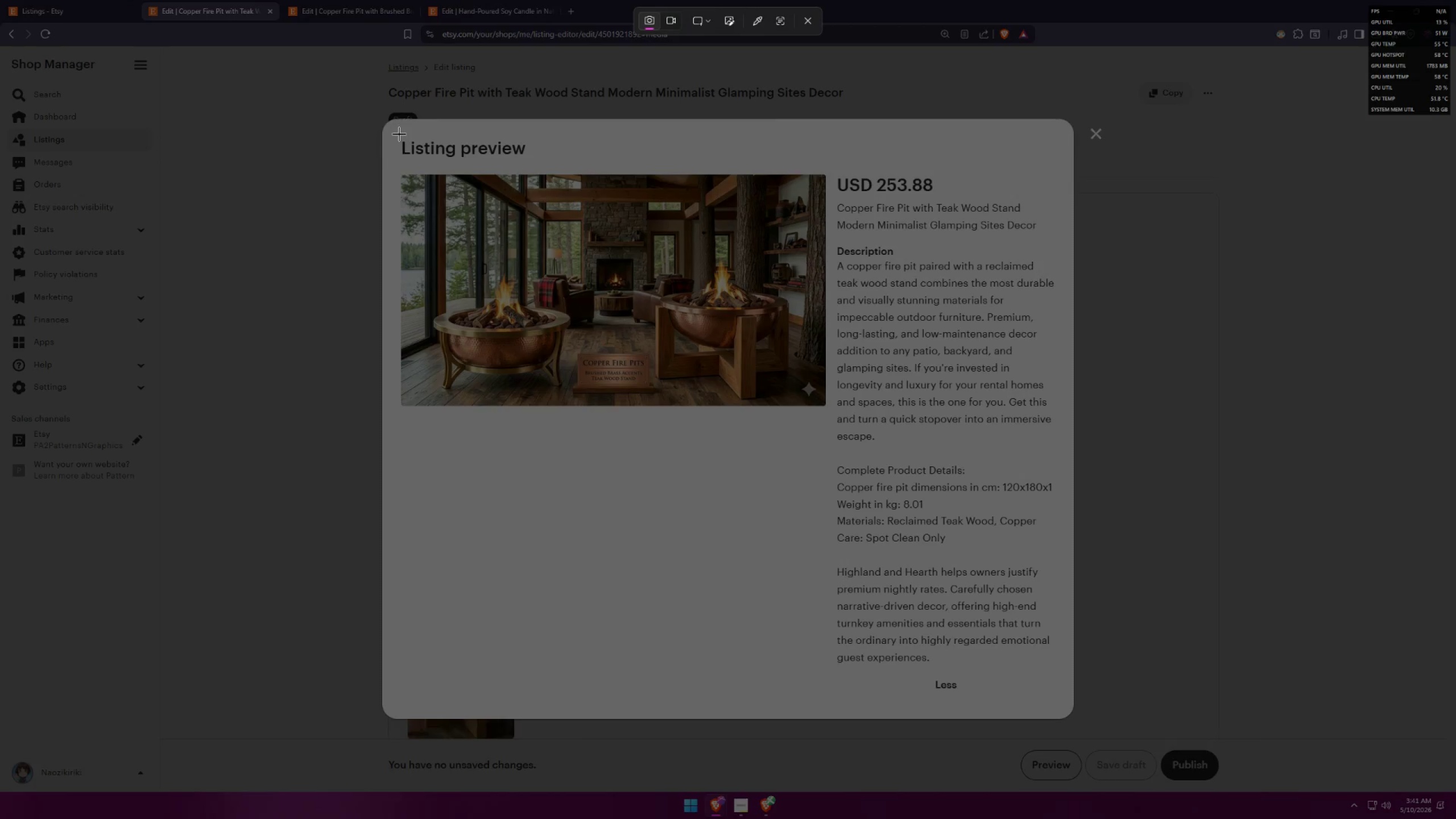 
left_click_drag(start_coordinate=[394, 126], to_coordinate=[1069, 705])
 